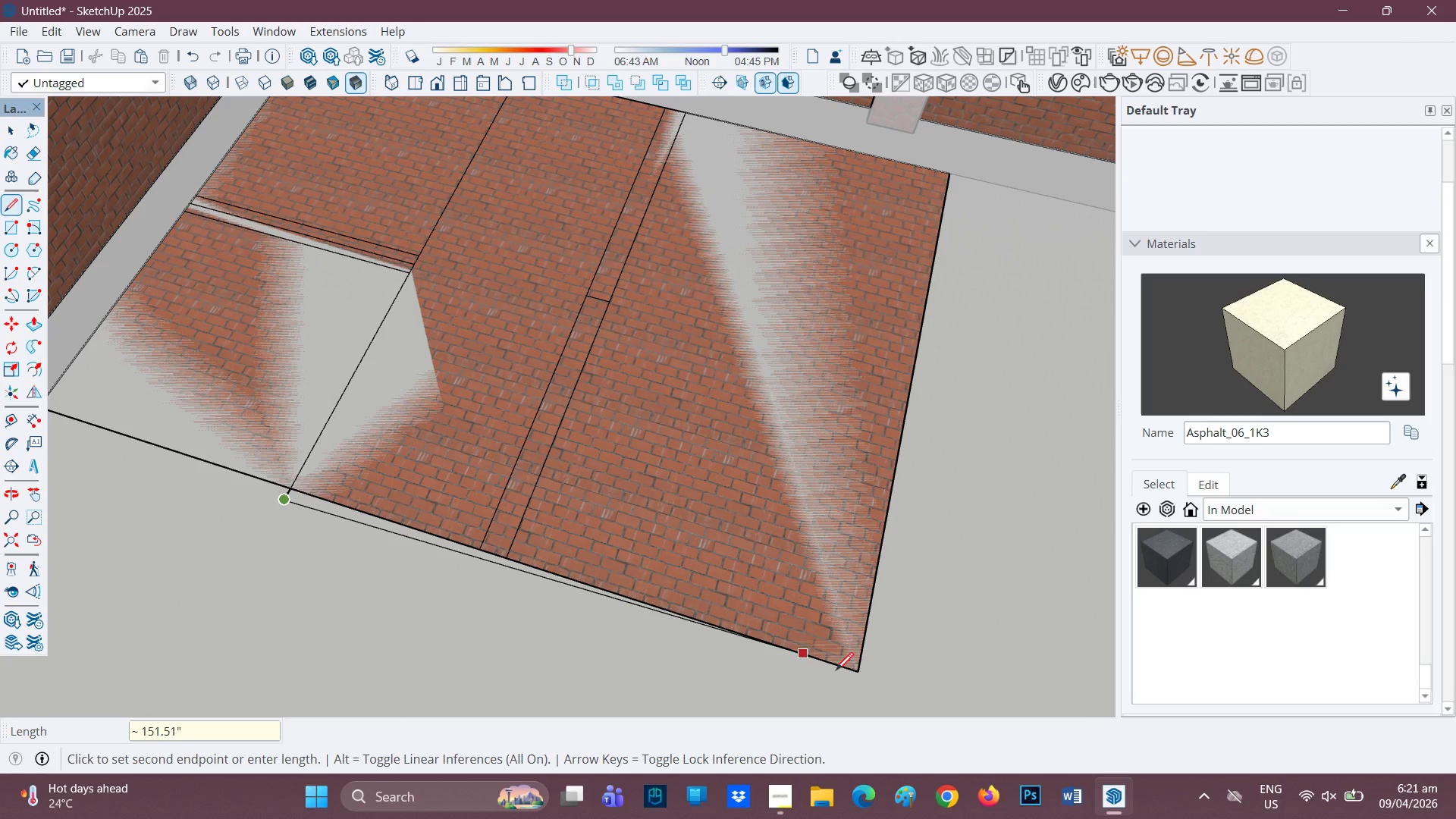 
type(hl)
 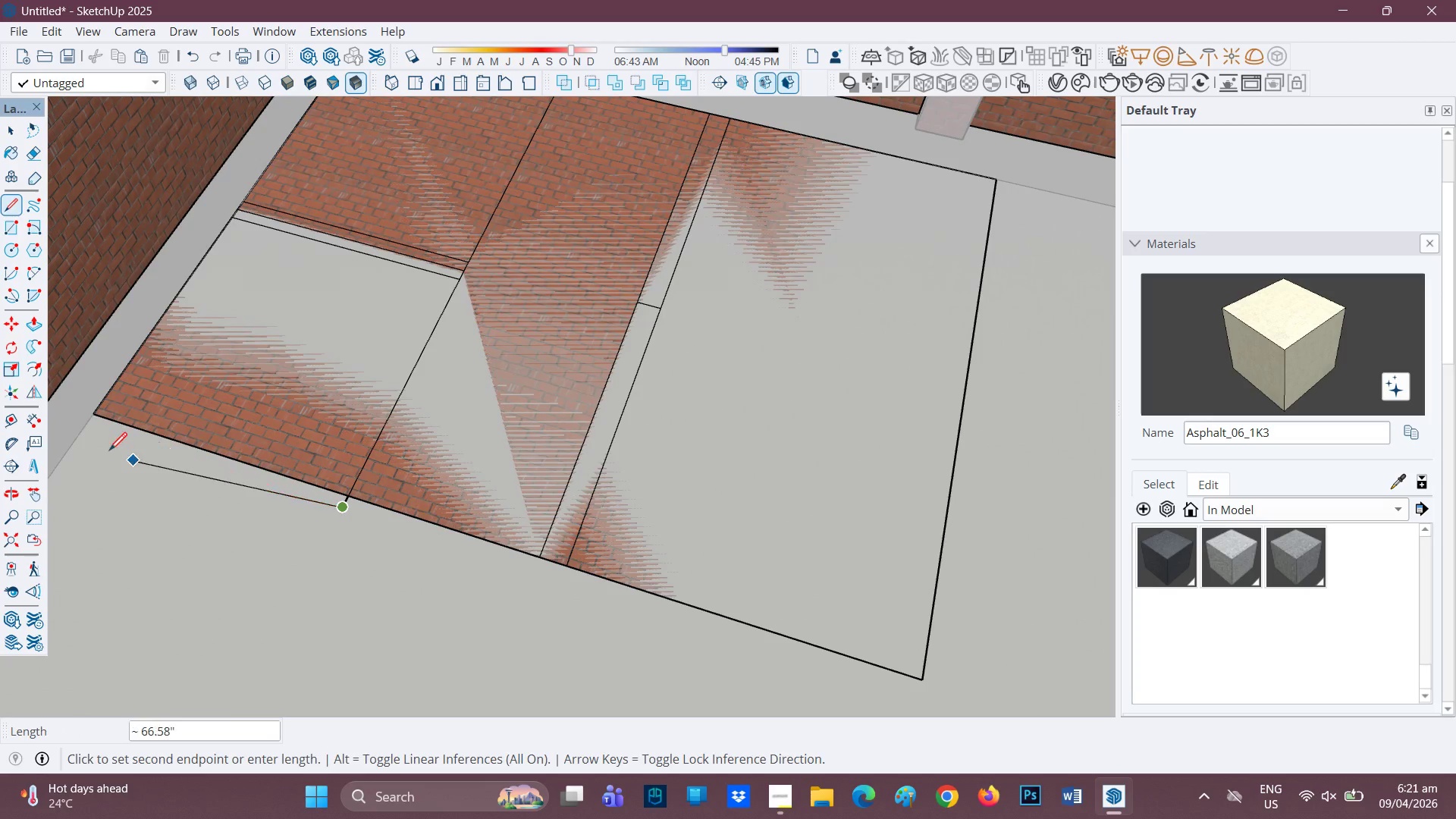 
left_click_drag(start_coordinate=[375, 526], to_coordinate=[435, 535])
 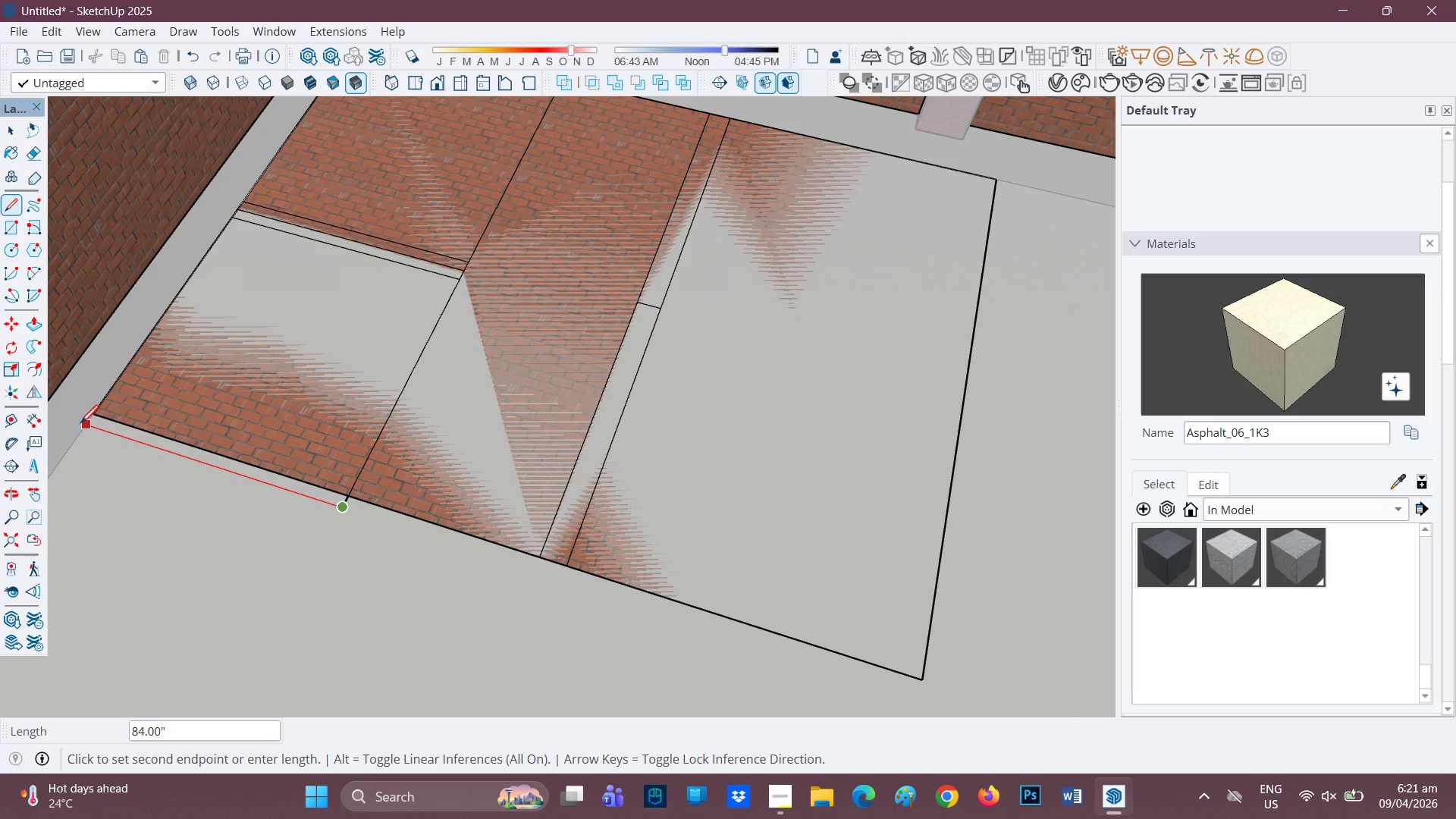 
left_click([81, 425])
 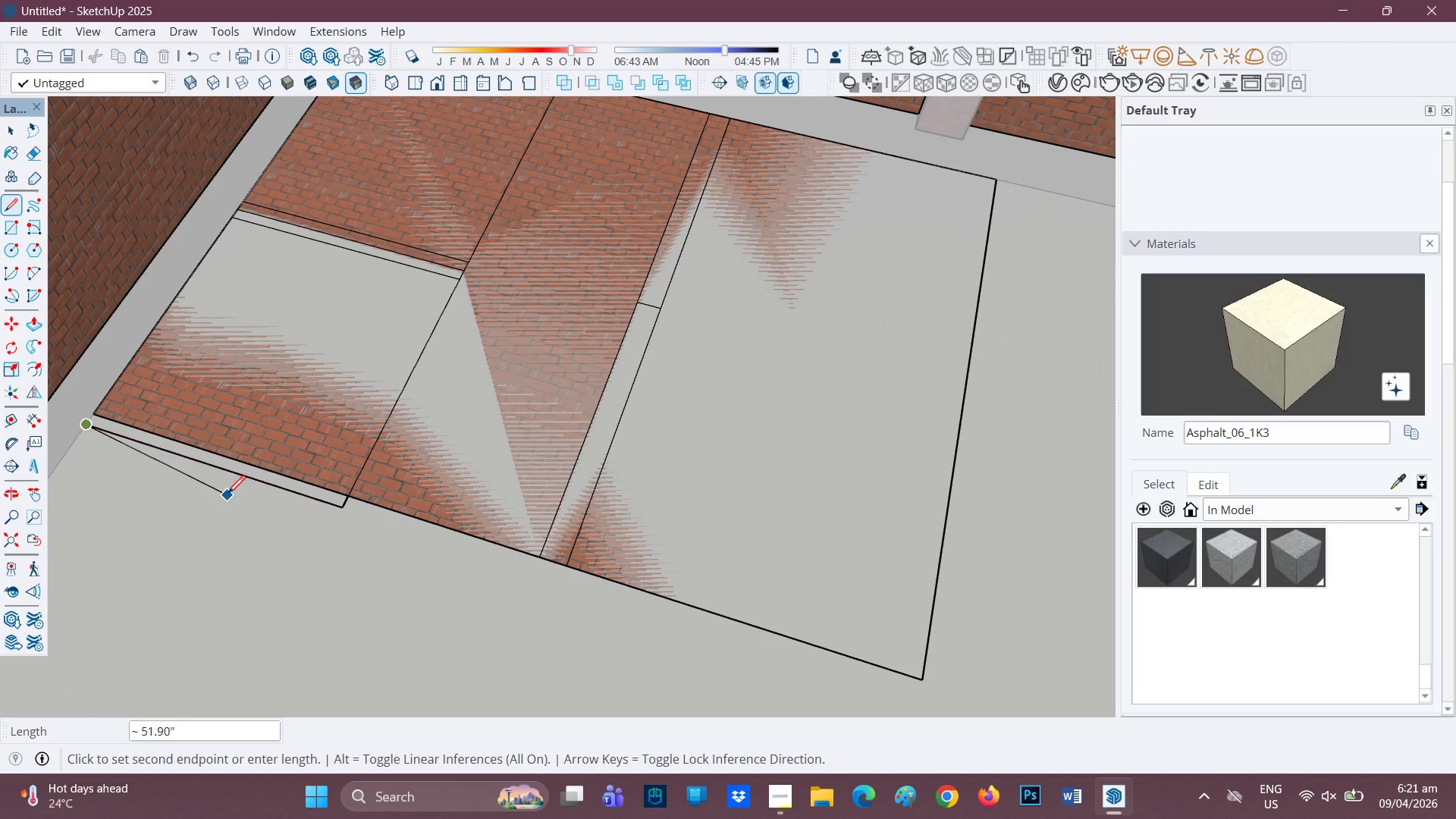 
scroll: coordinate [228, 495], scroll_direction: up, amount: 1.0
 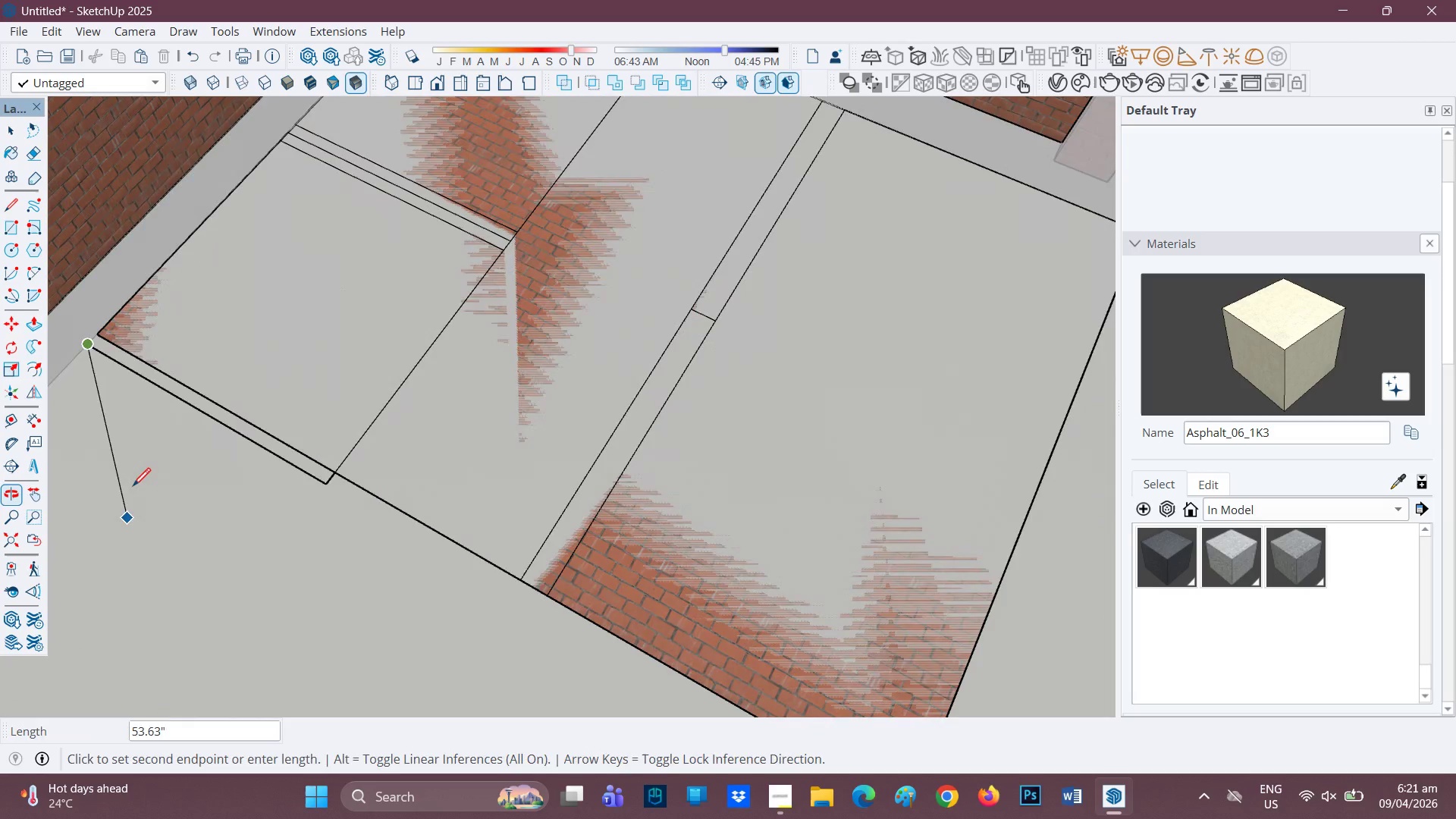 
scroll: coordinate [159, 471], scroll_direction: down, amount: 2.0
 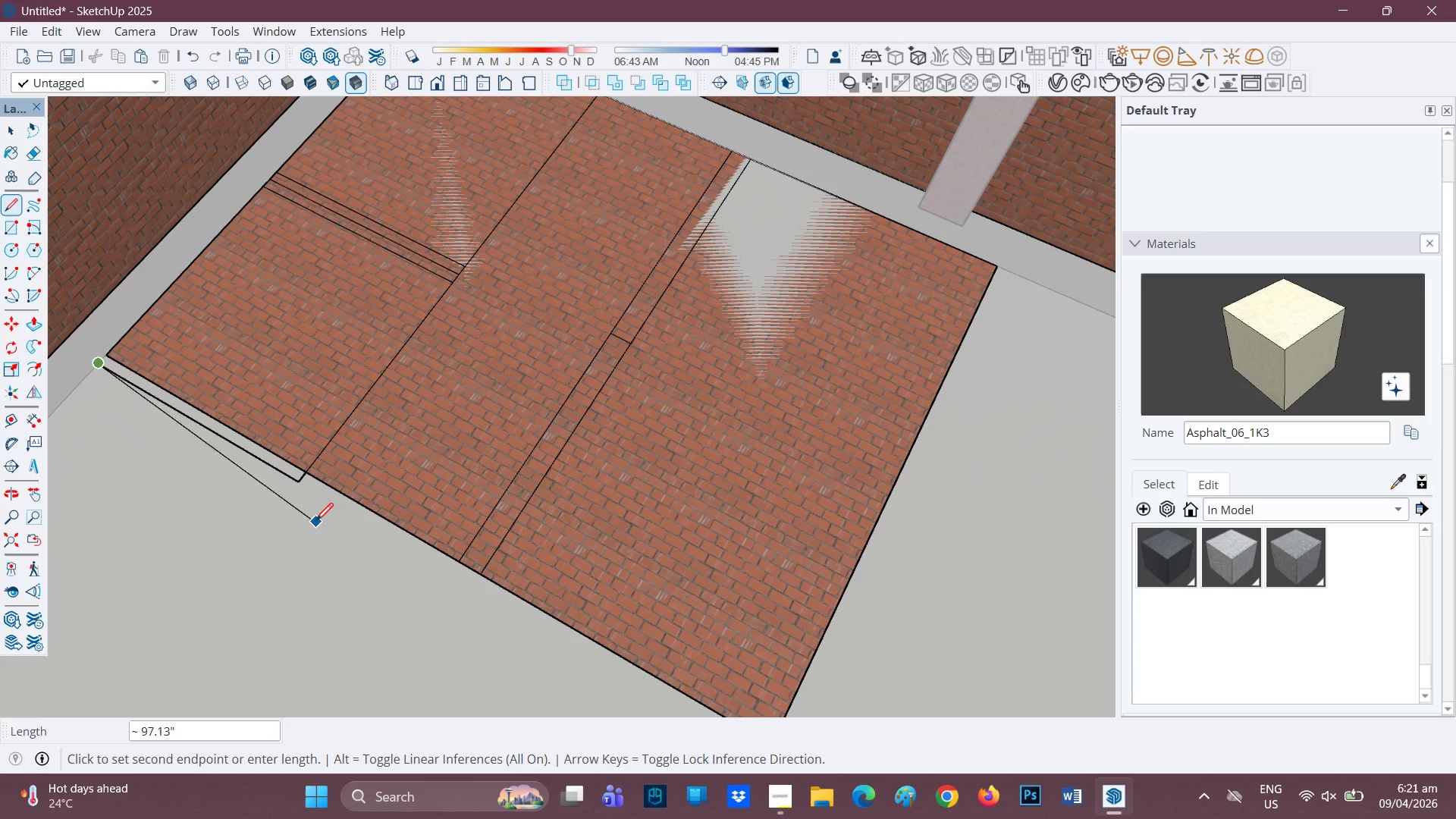 
key(Space)
 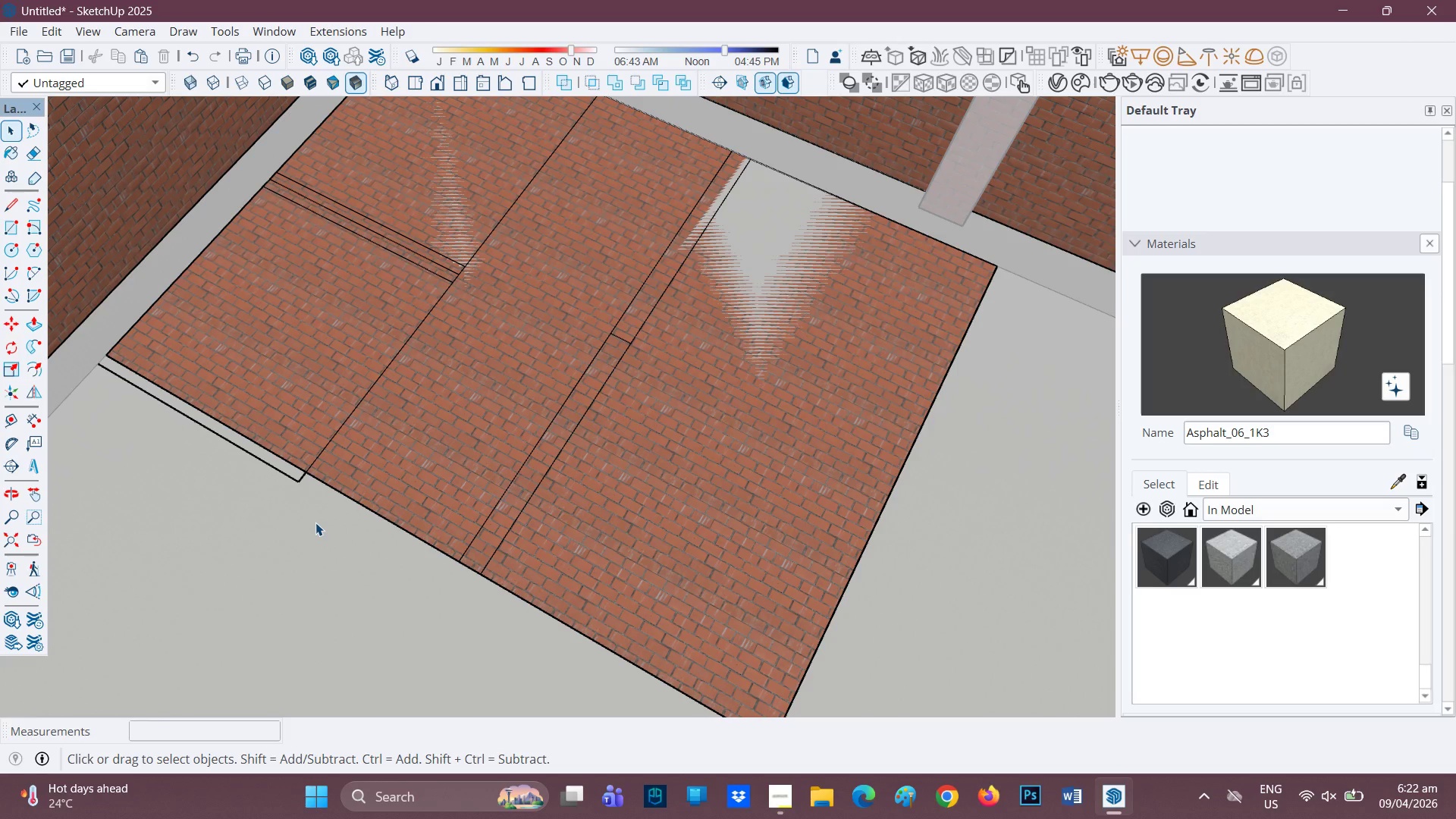 
wait(14.5)
 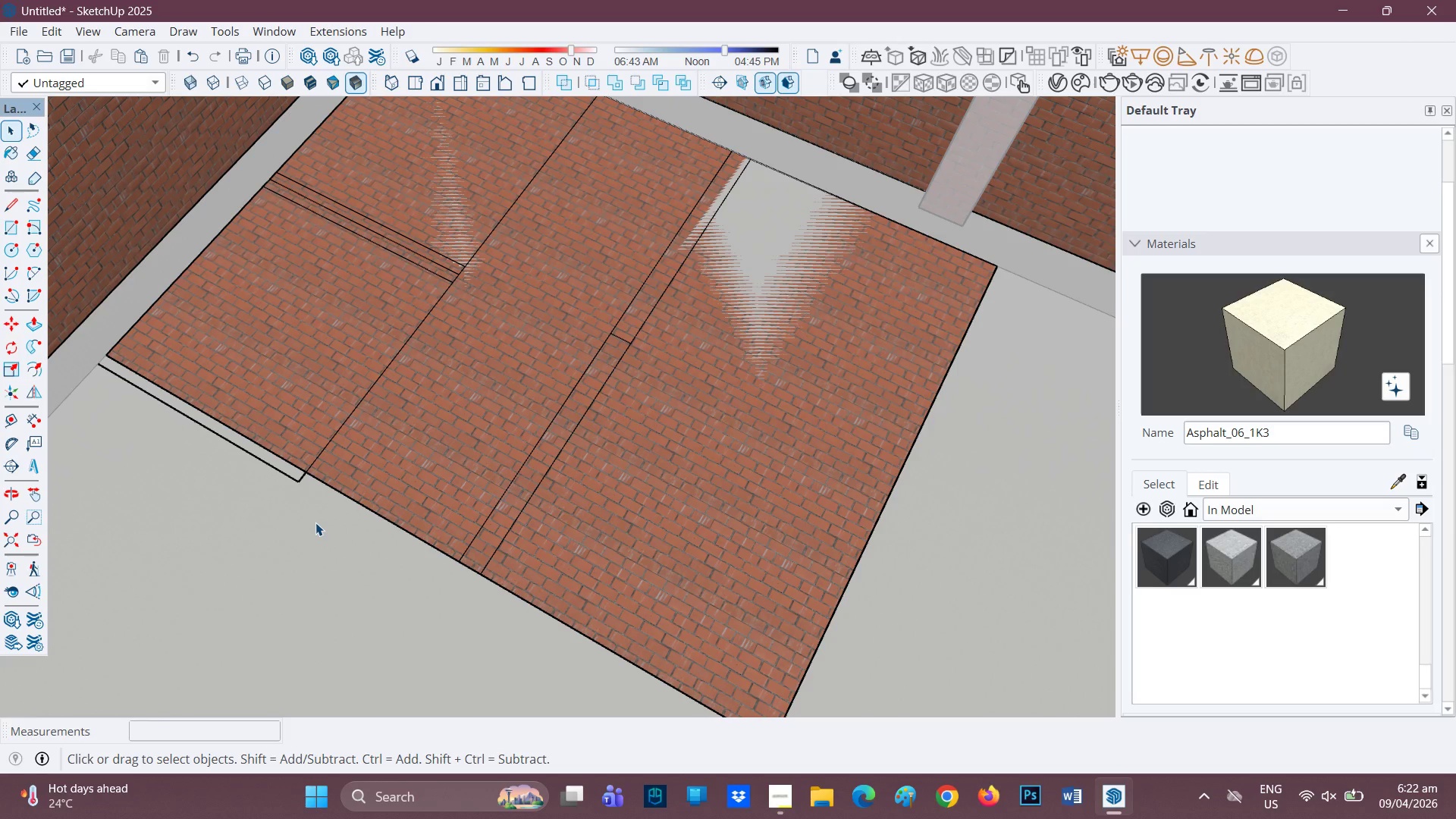 
key(H)
 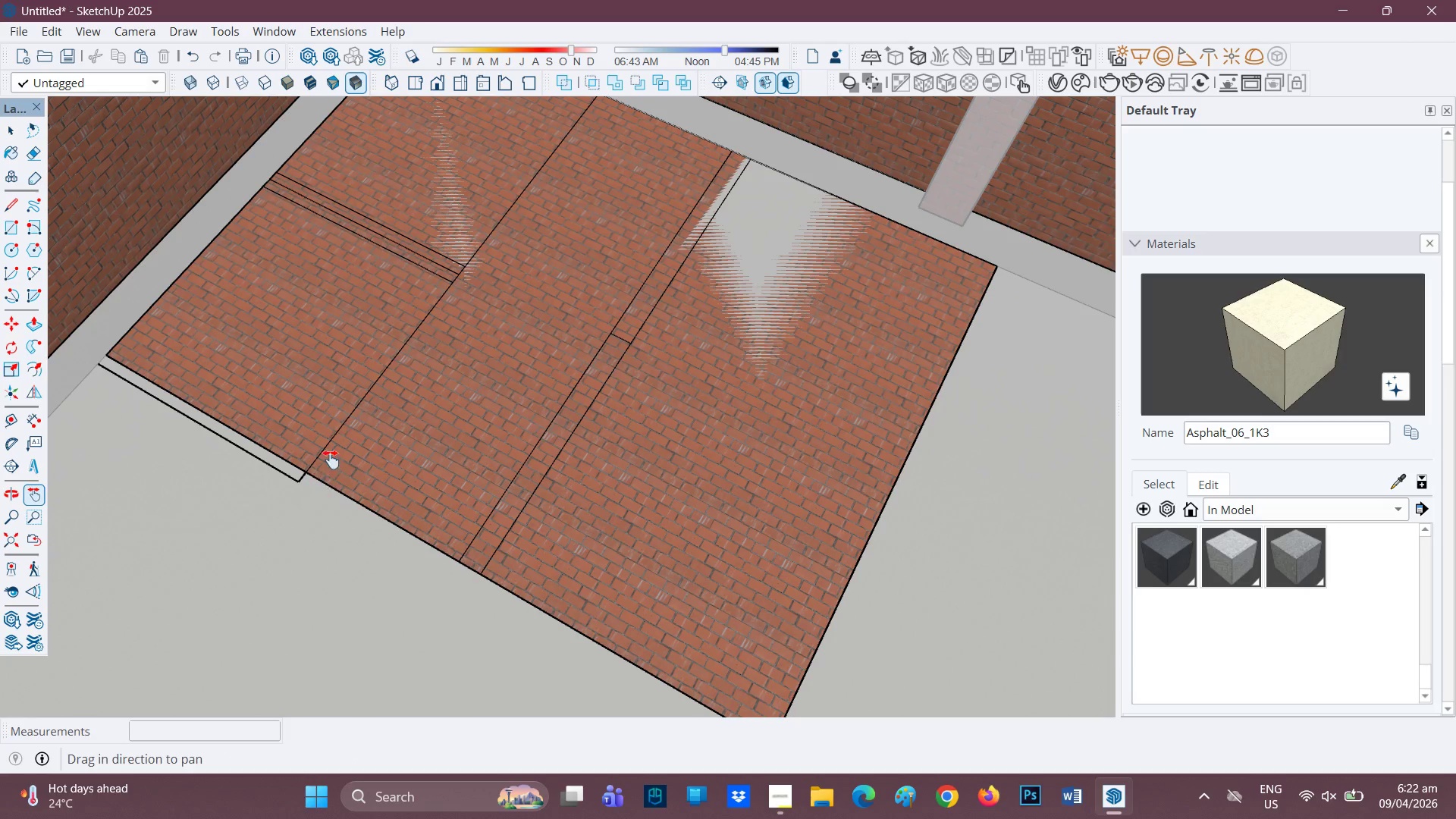 
left_click_drag(start_coordinate=[331, 460], to_coordinate=[344, 352])
 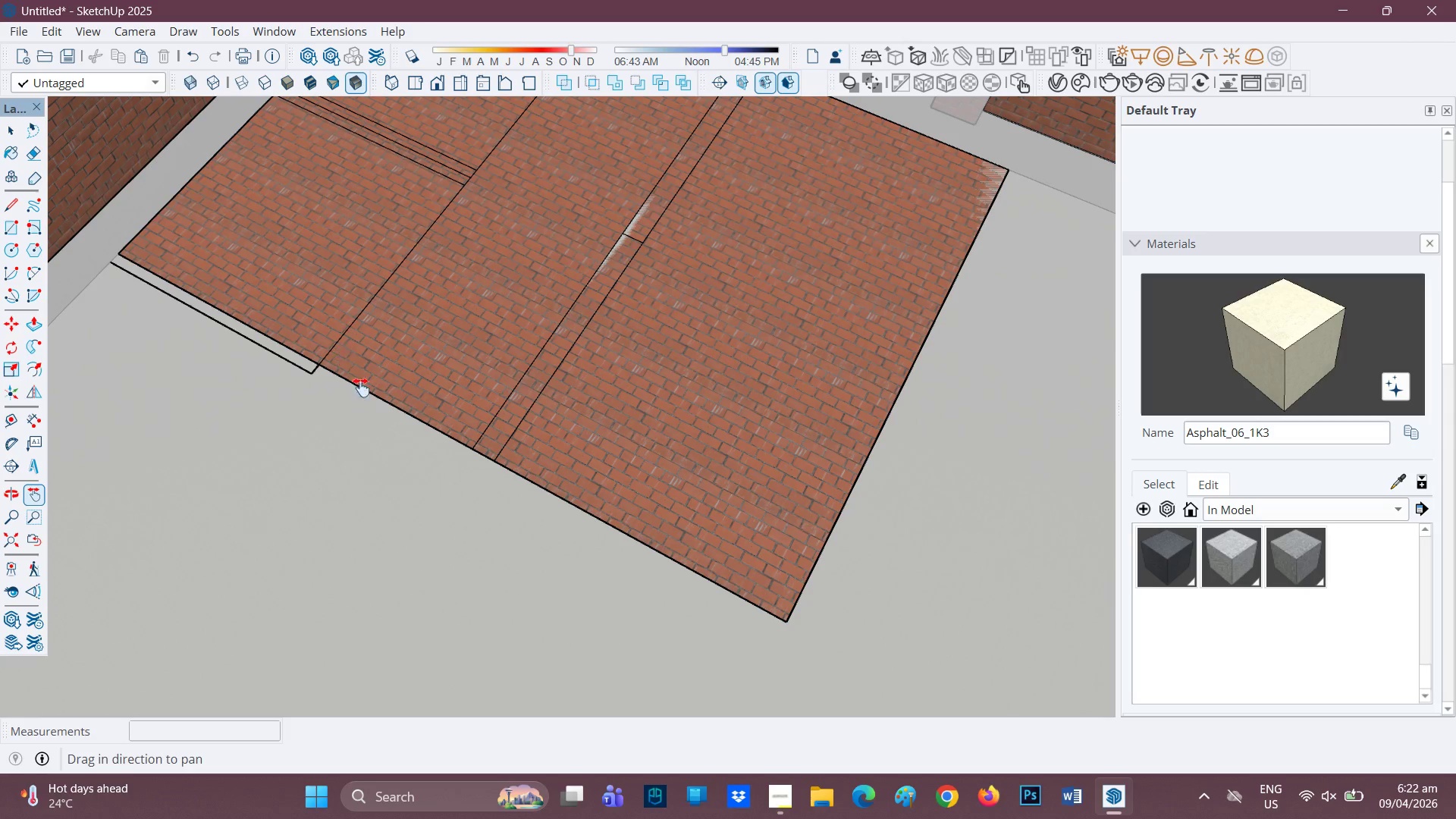 
key(L)
 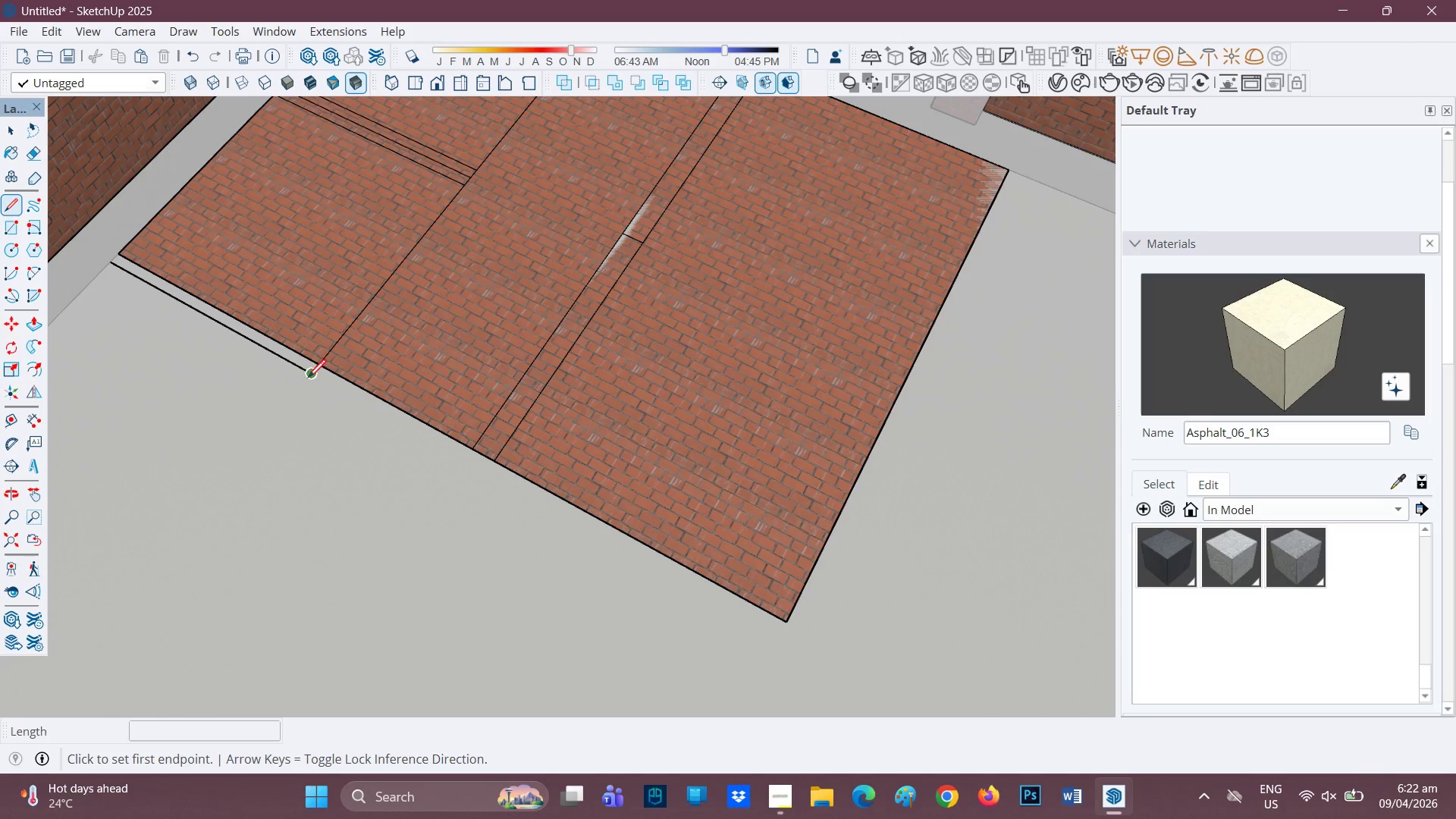 
left_click([308, 379])
 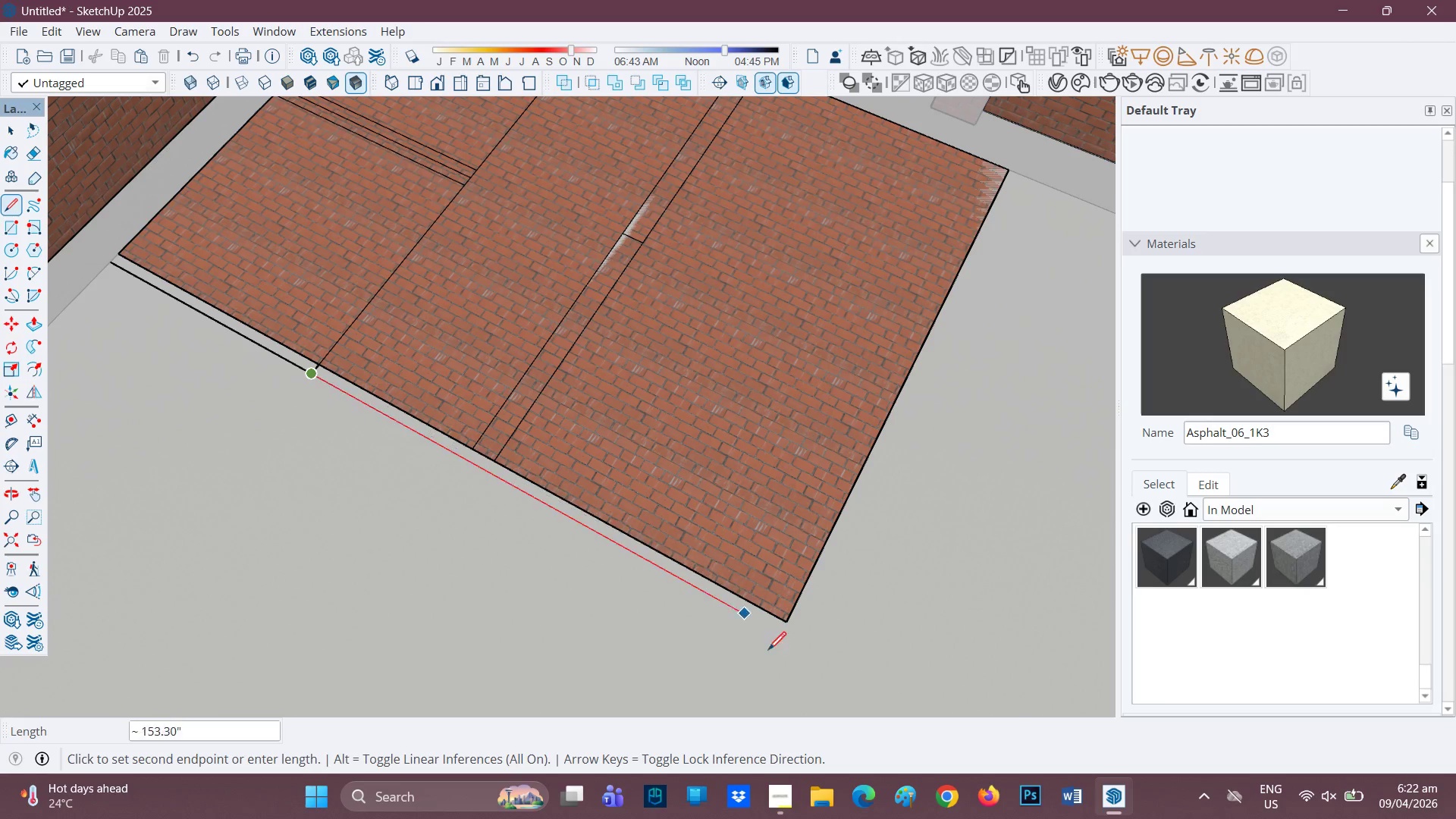 
mouse_move([764, 647])
 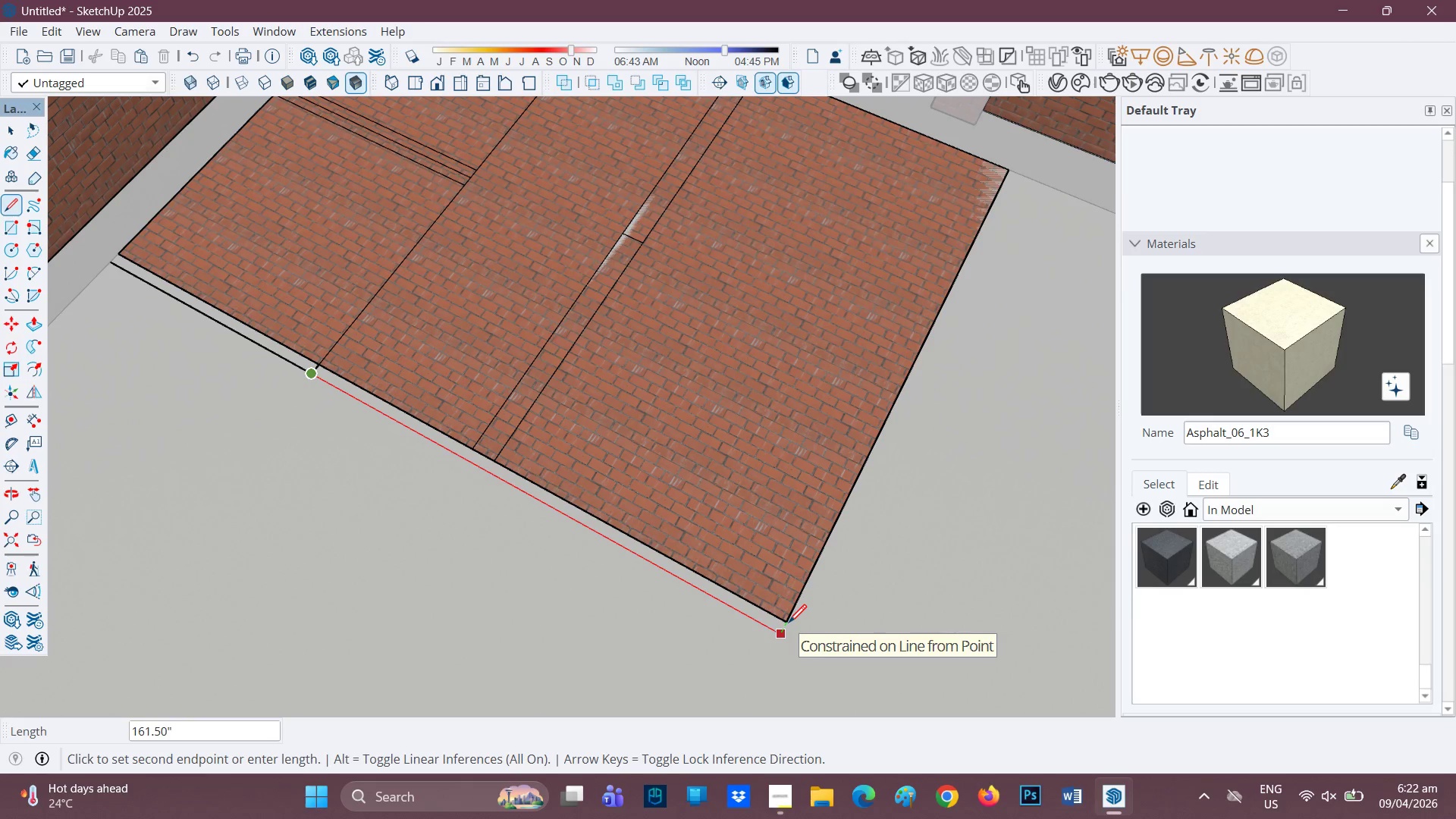 
left_click([789, 623])
 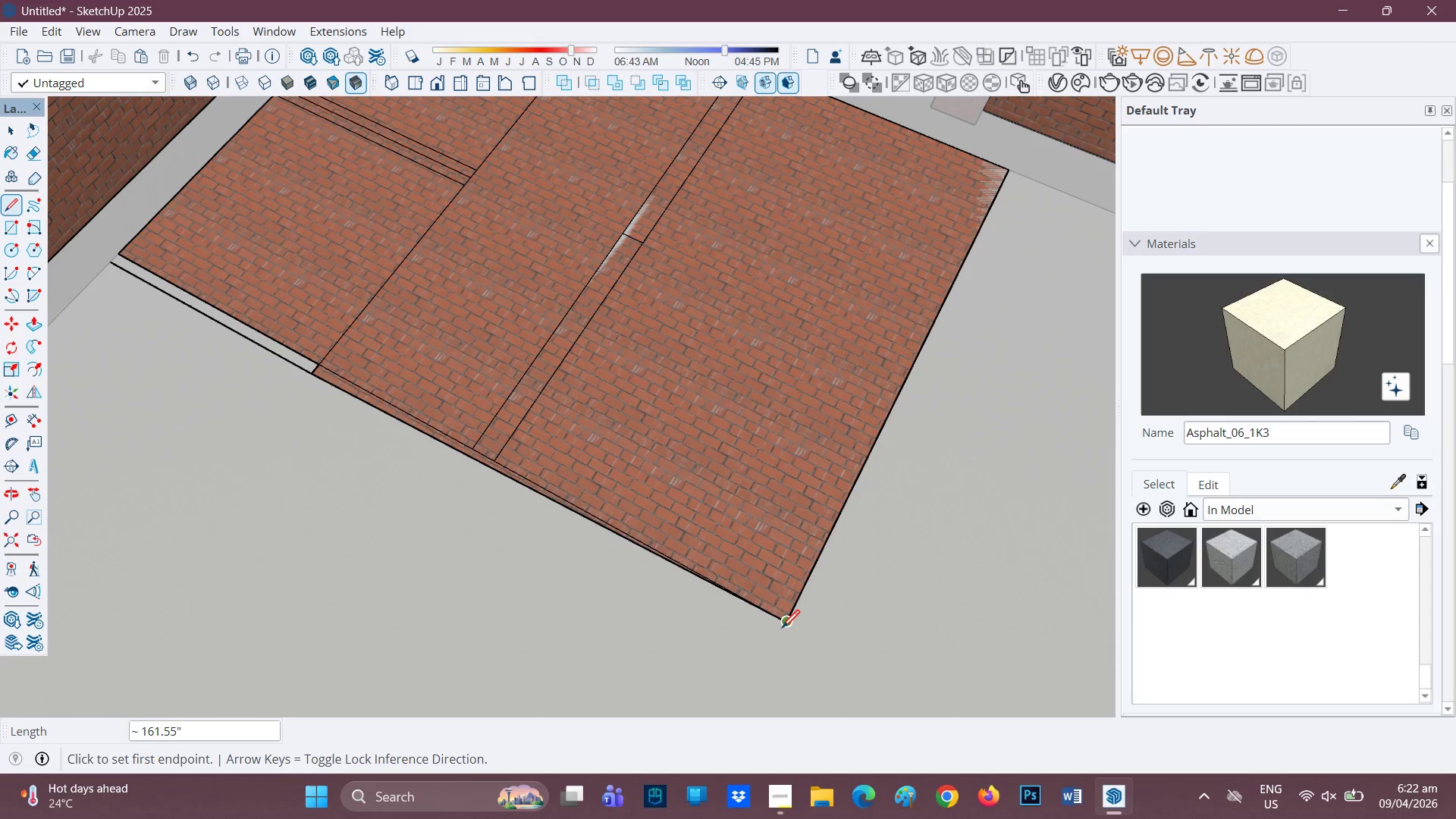 
key(Control+ControlLeft)
 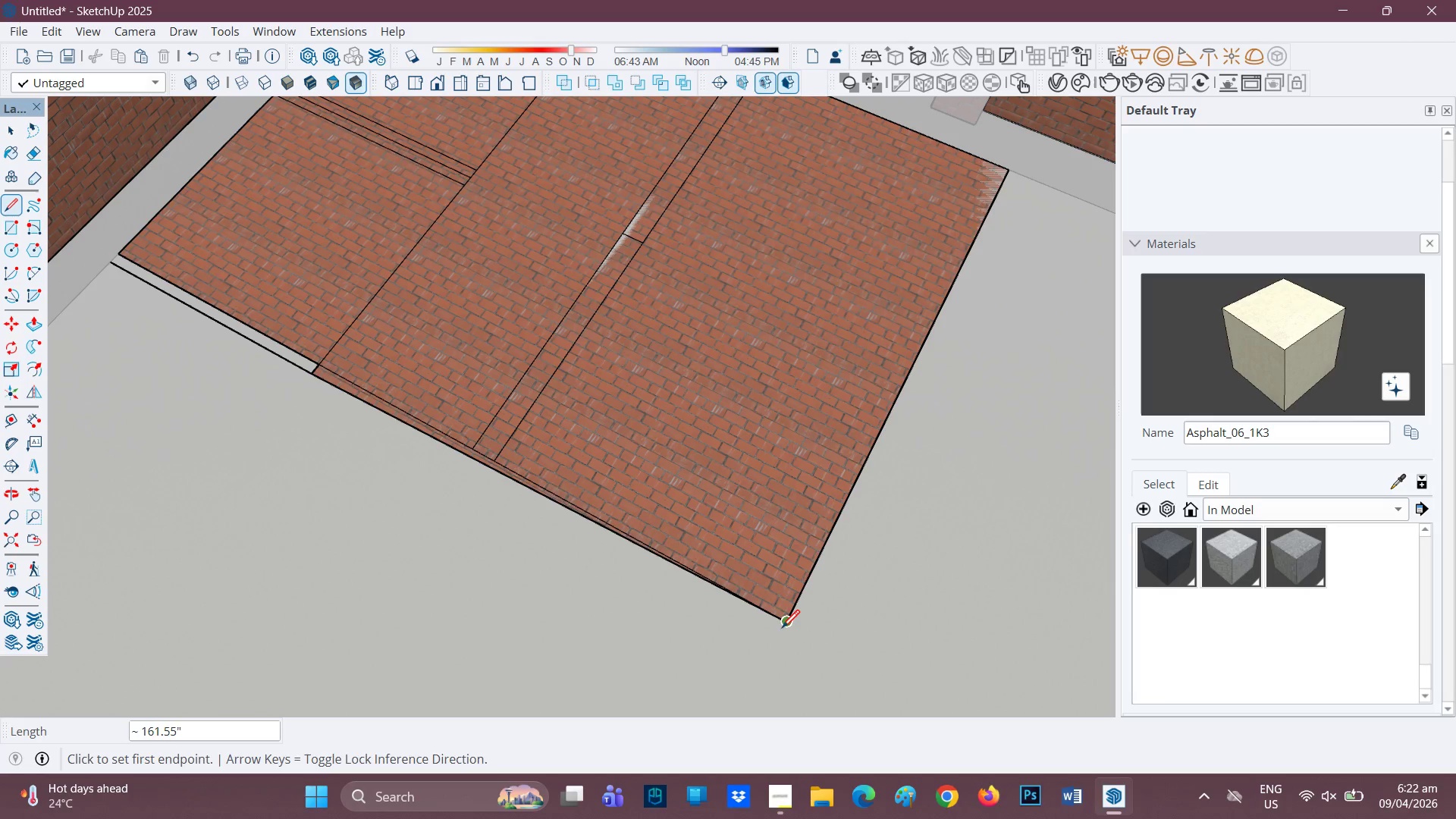 
key(Control+Z)
 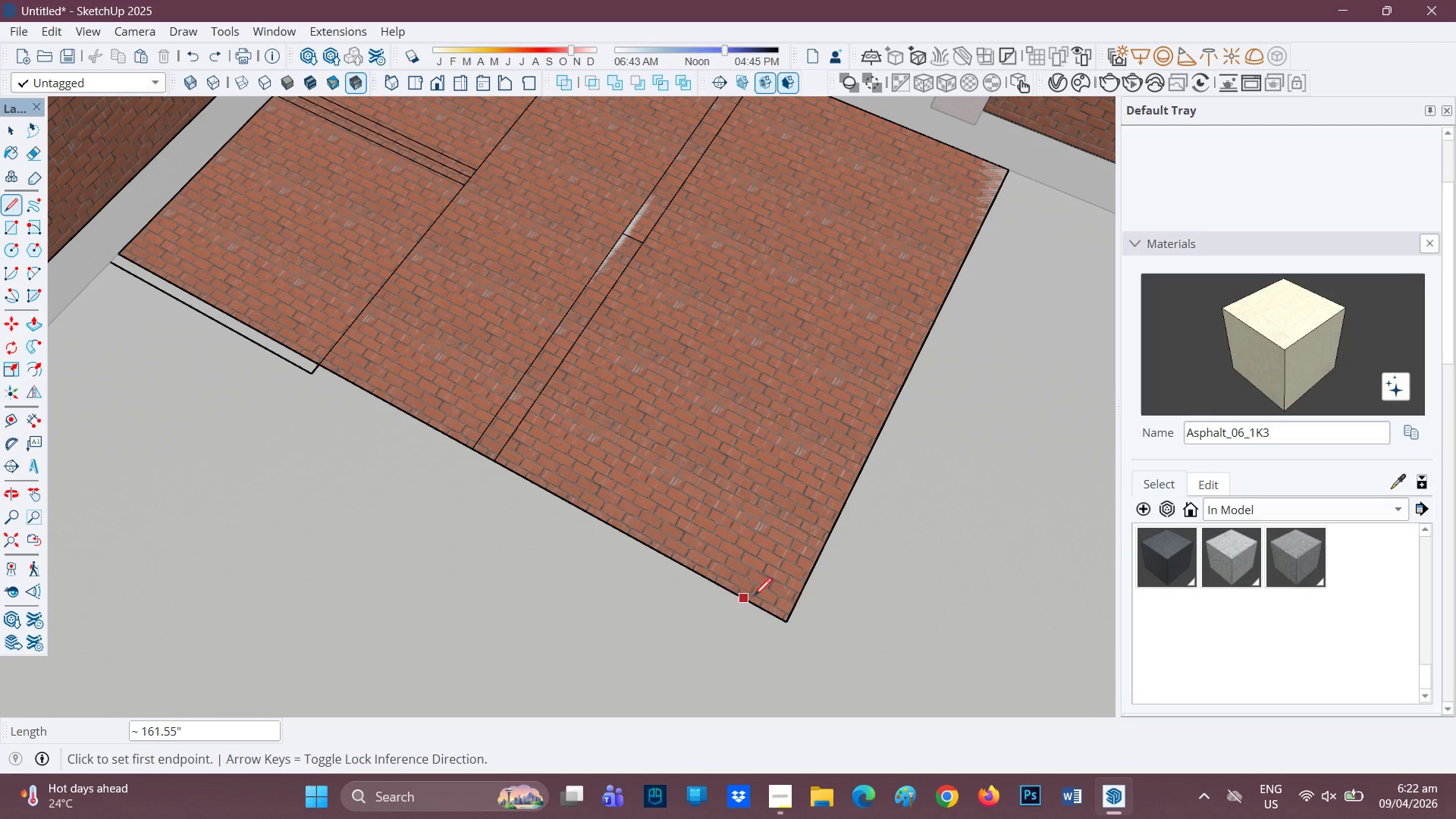 
key(R)
 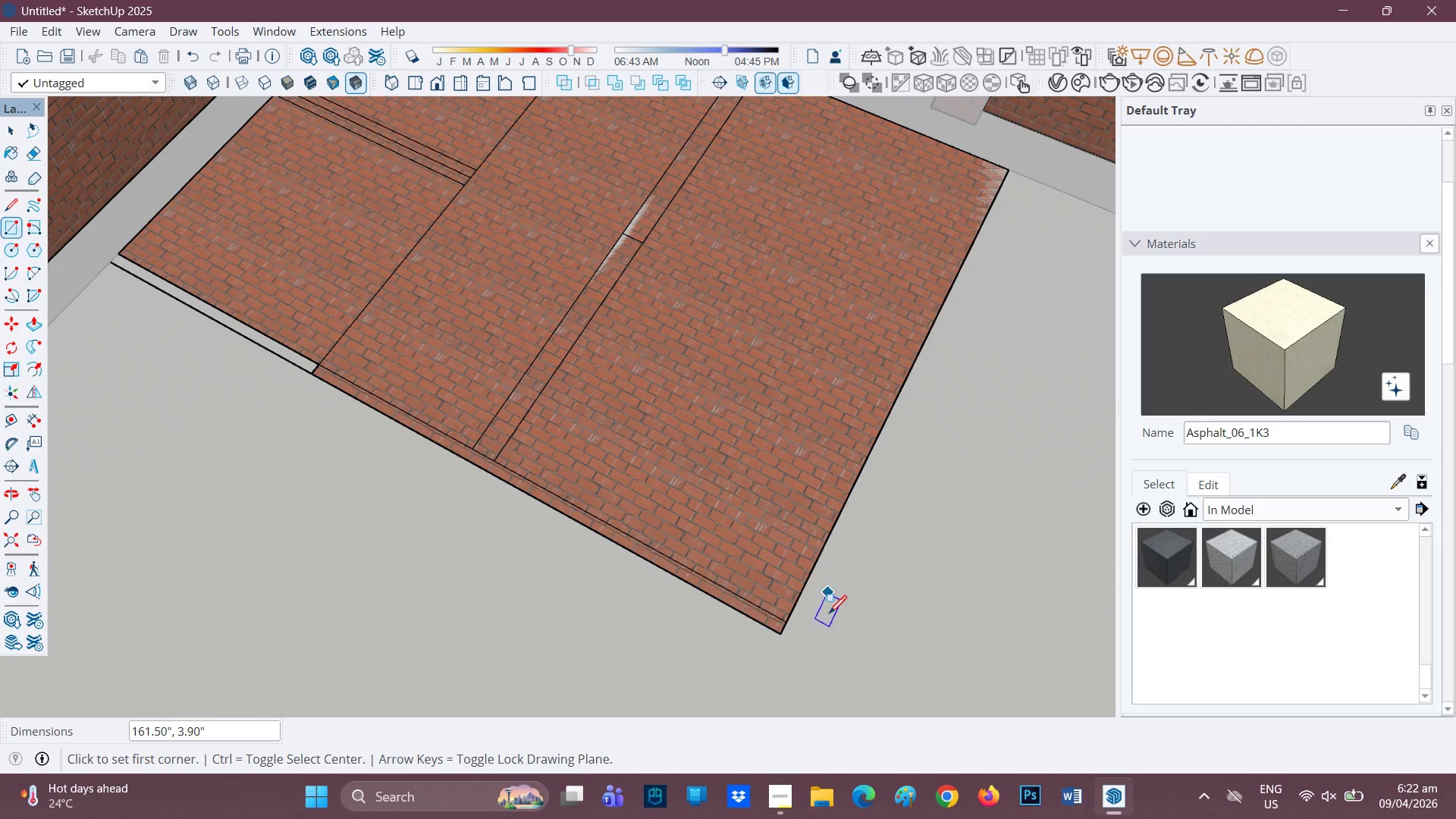 
key(L)
 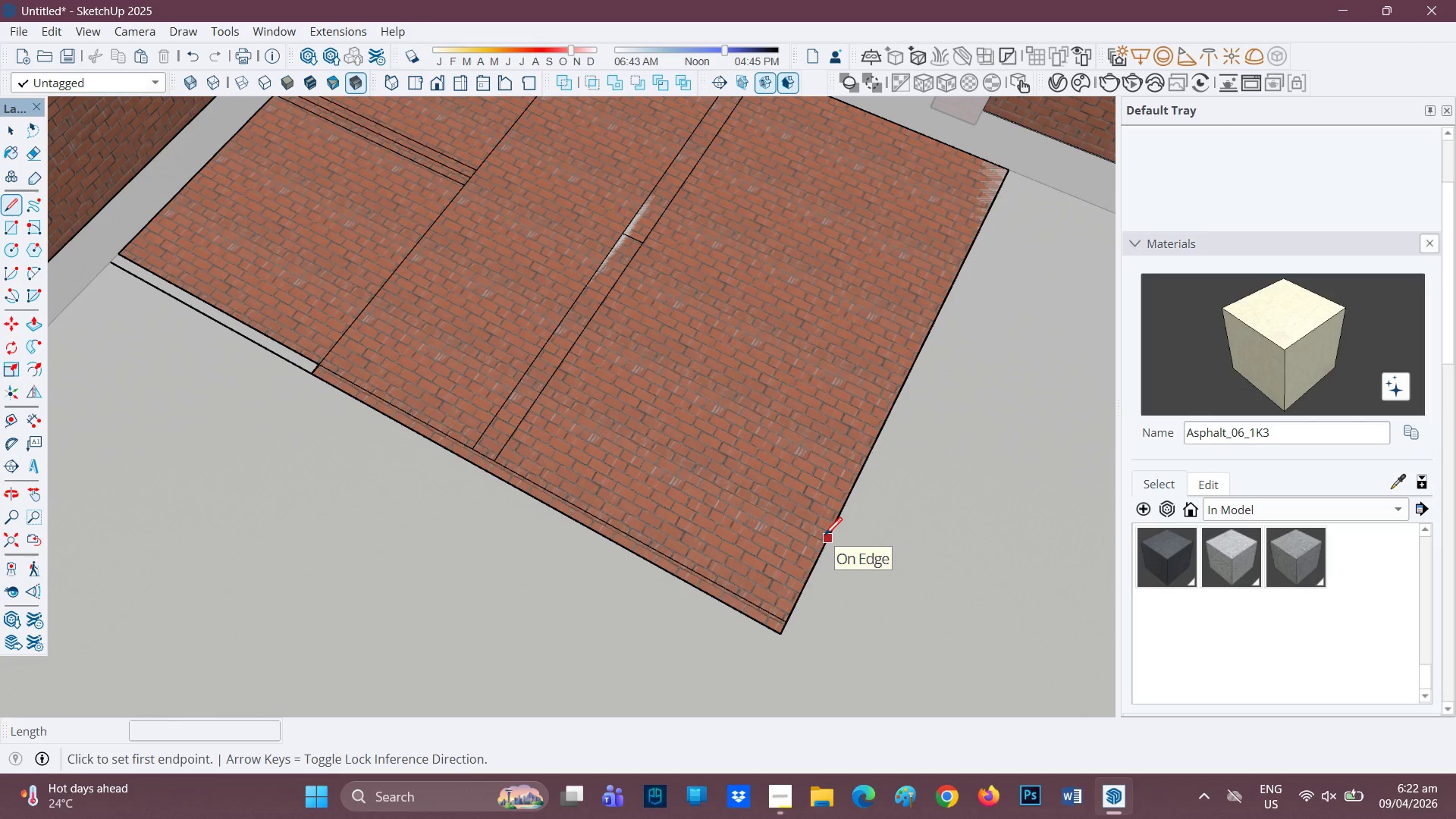 
left_click([824, 536])
 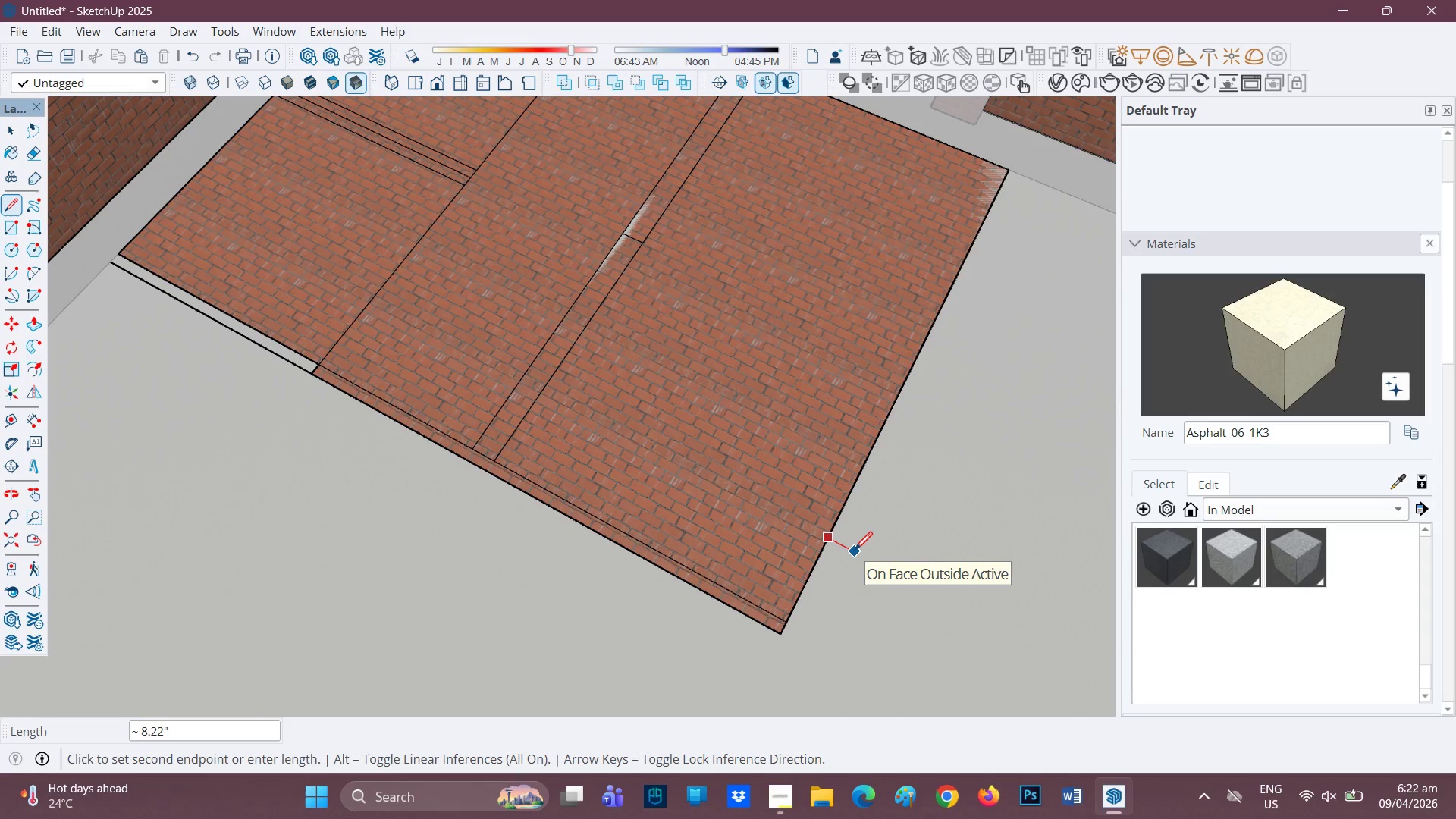 
key(3)
 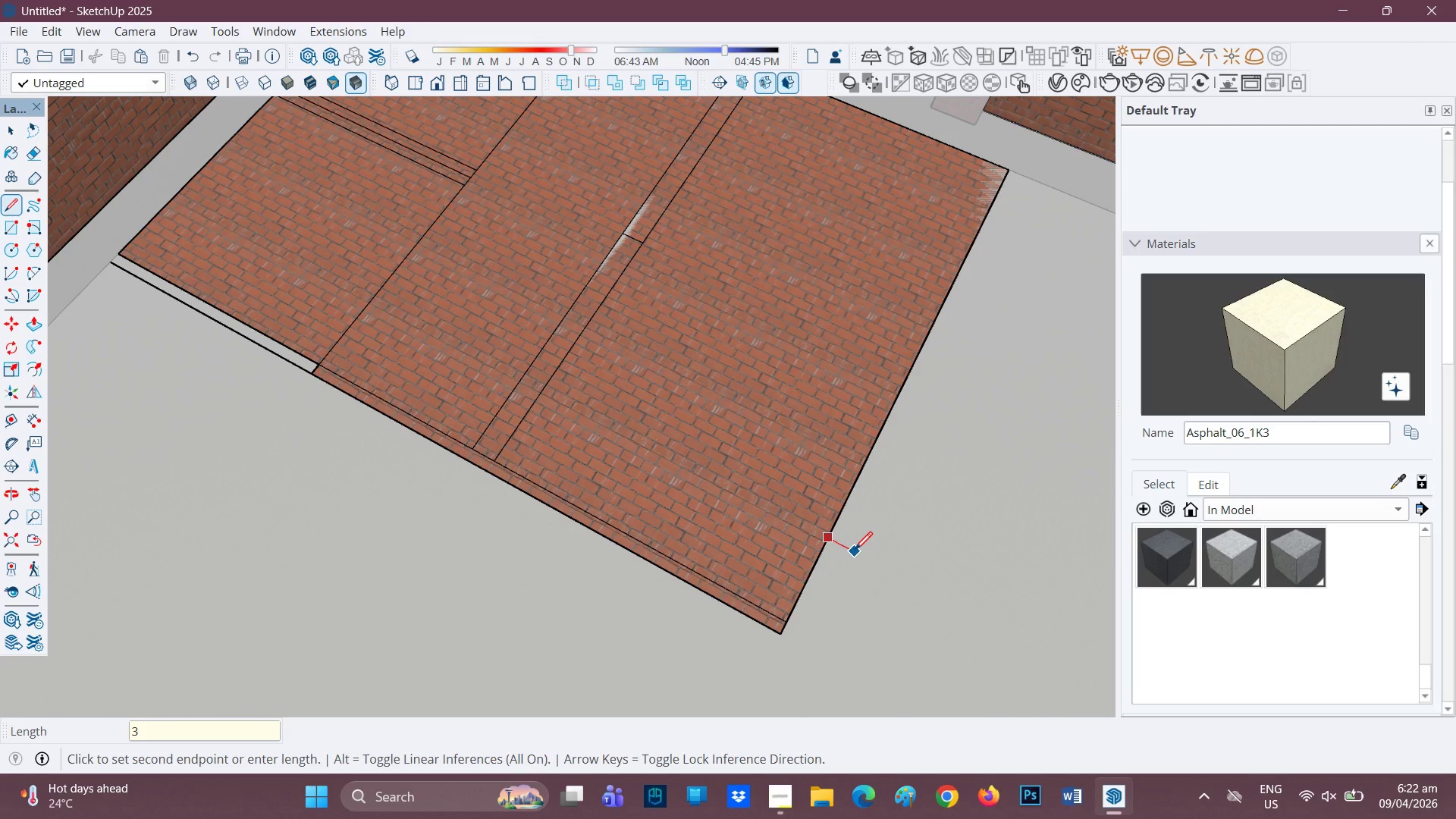 
key(Period)
 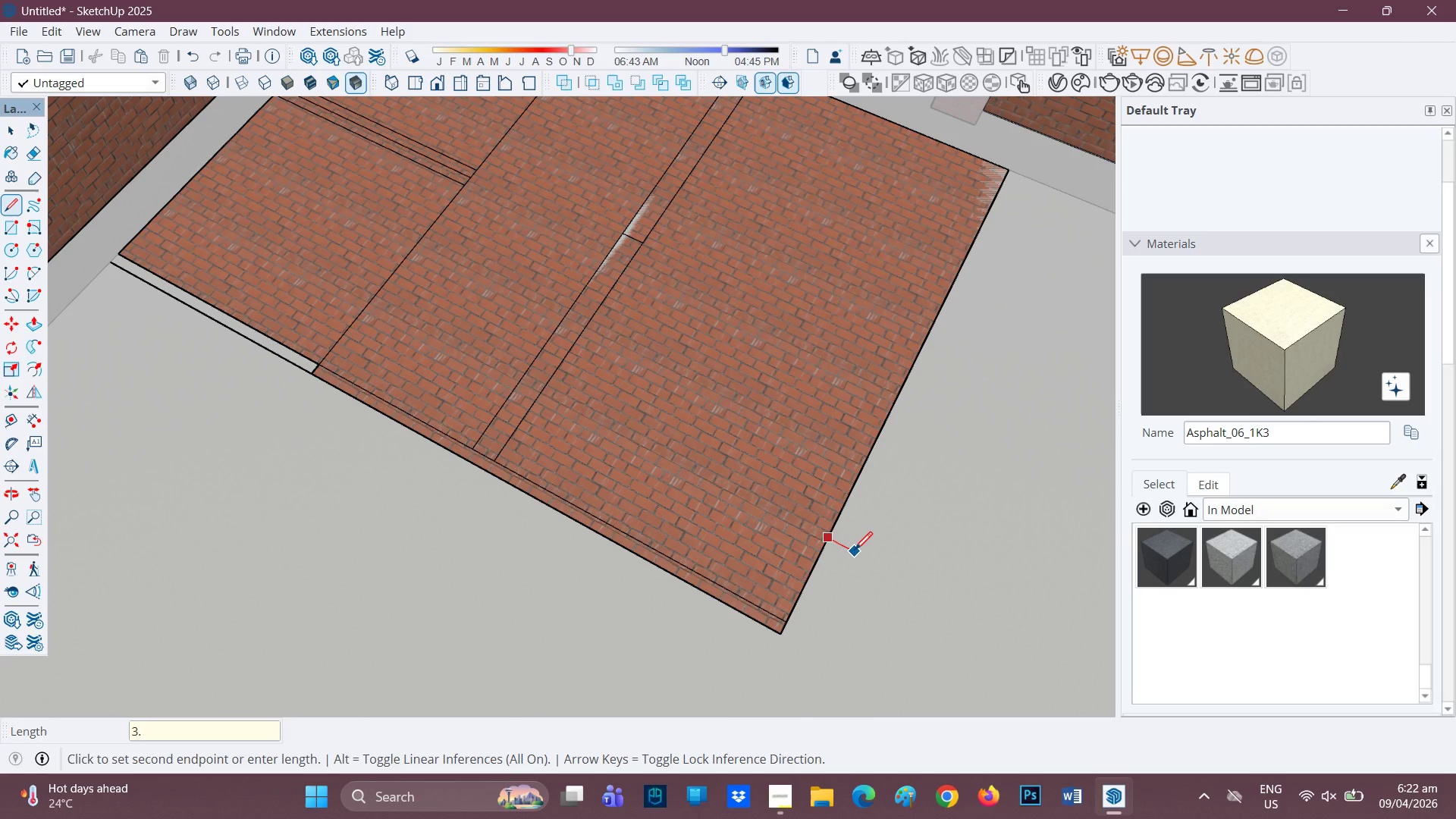 
key(9)
 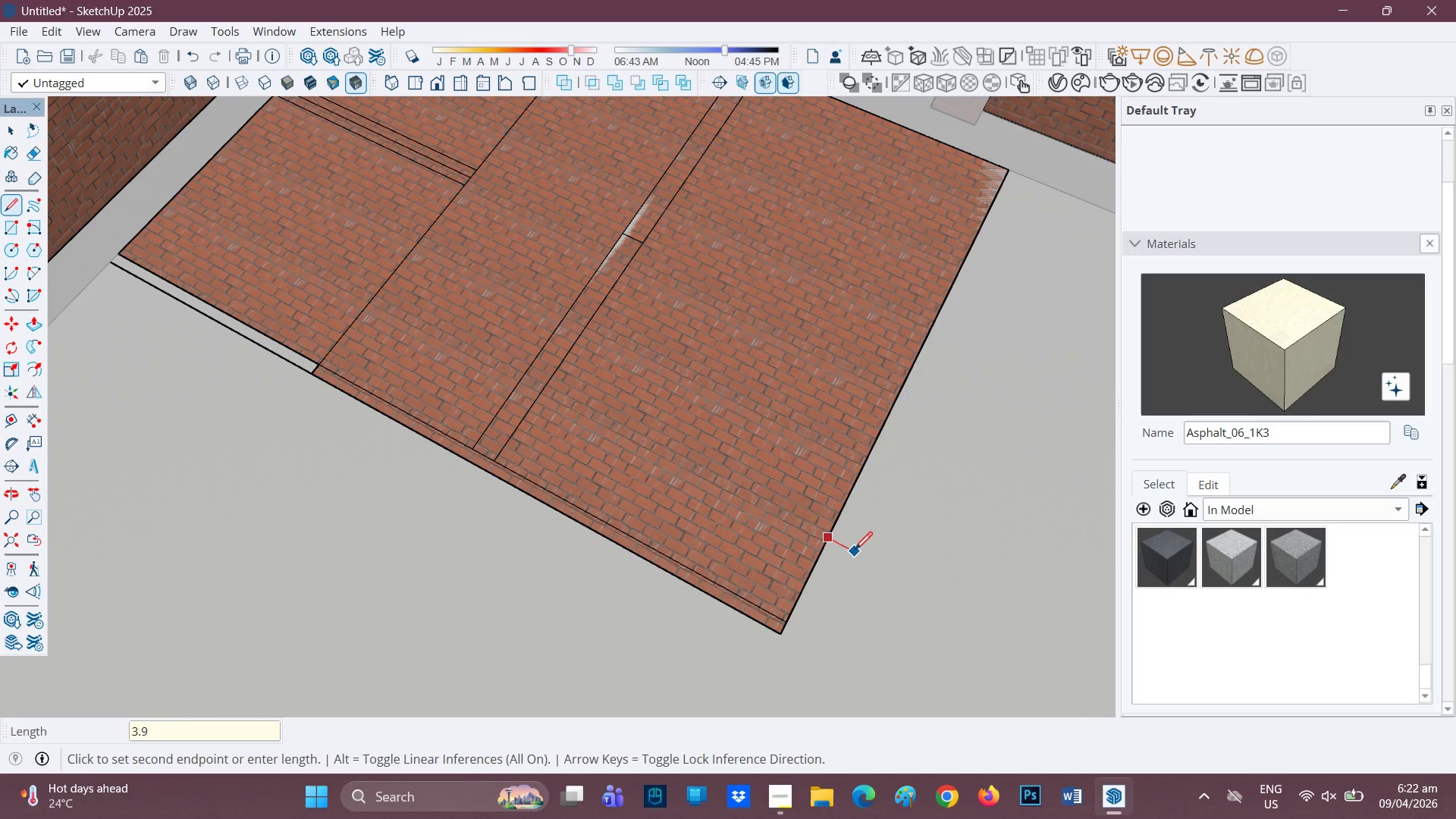 
key(Quote)
 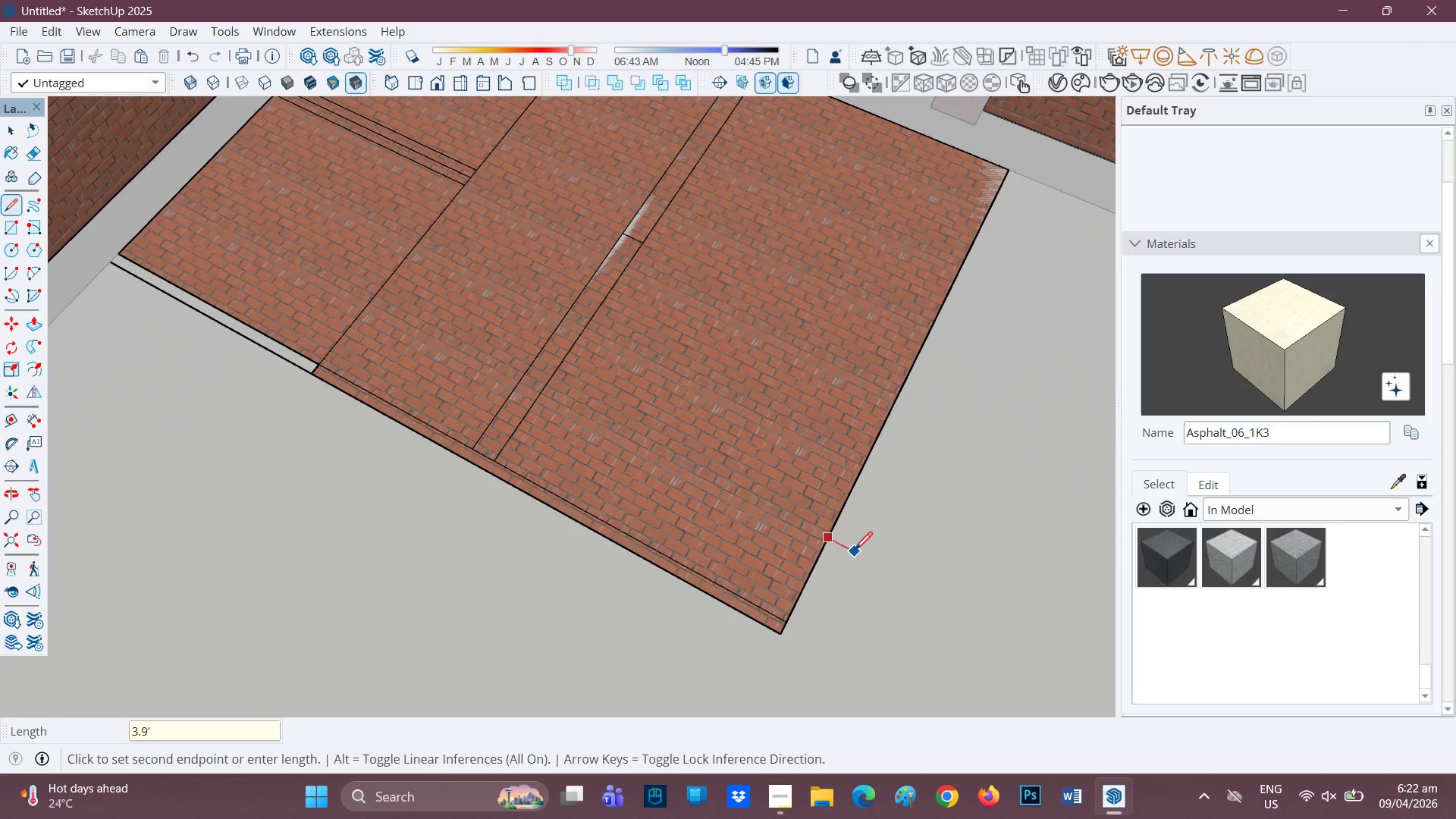 
key(Enter)
 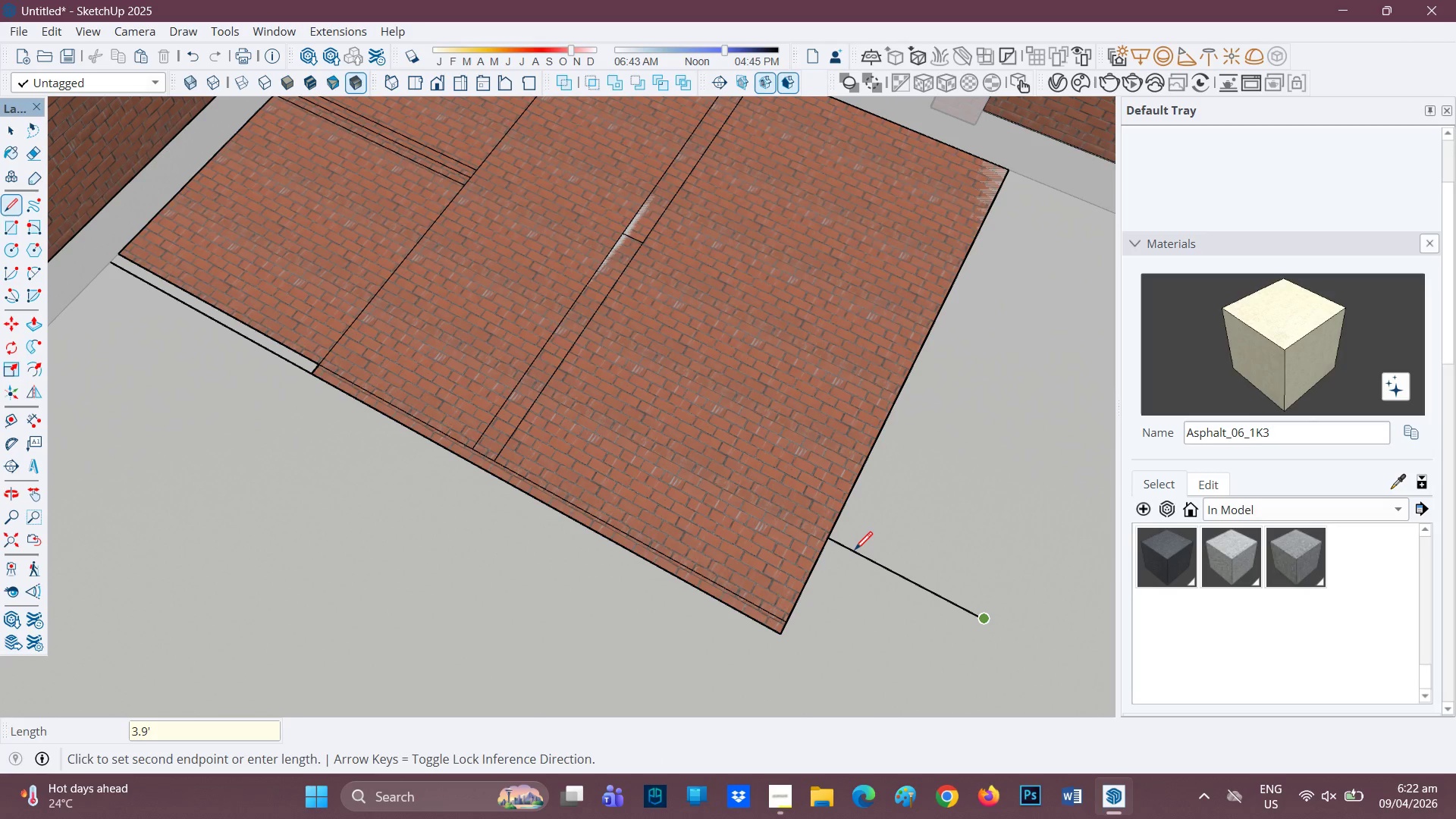 
key(Control+Z)
 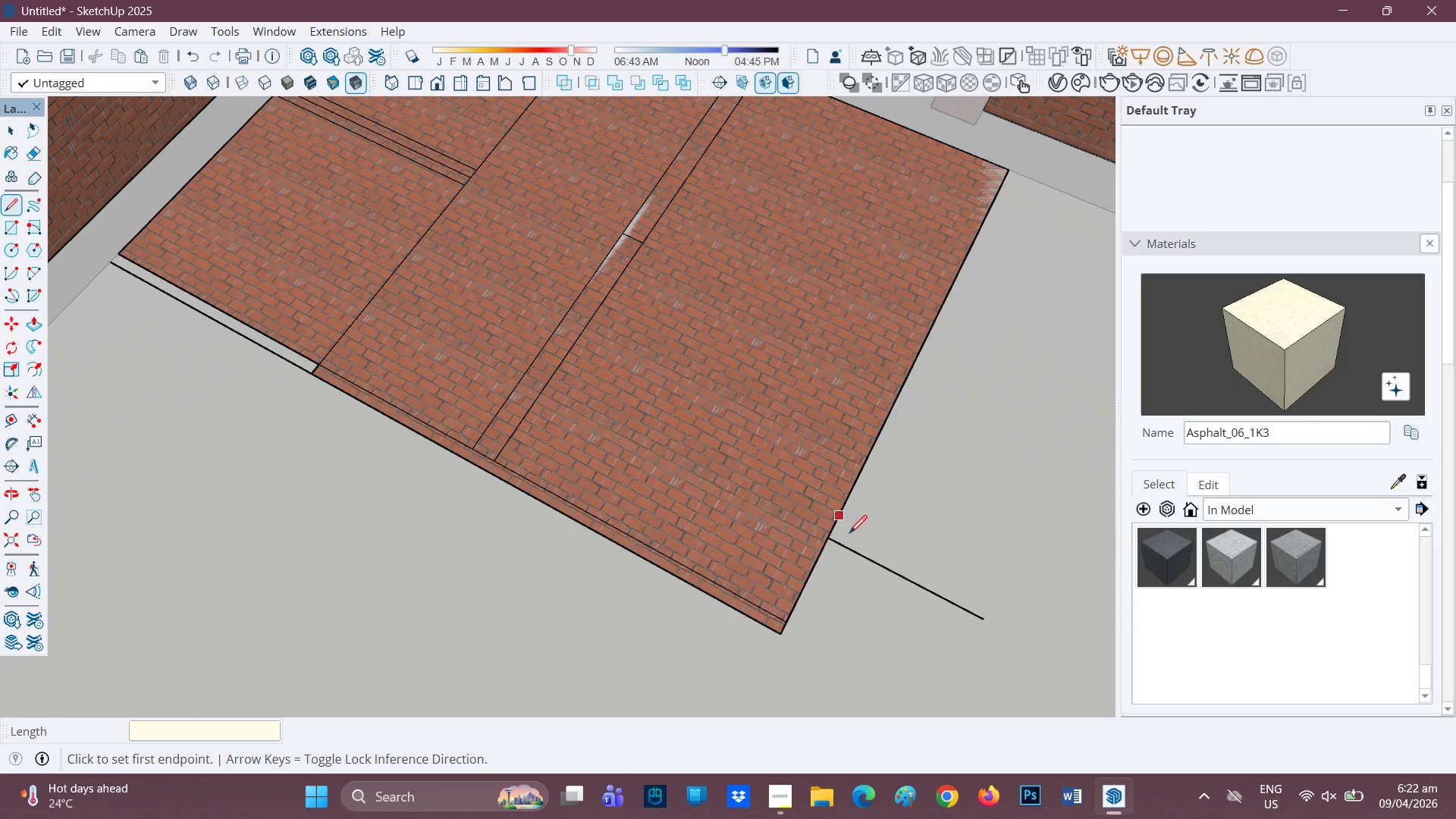 
key(Control+Z)
 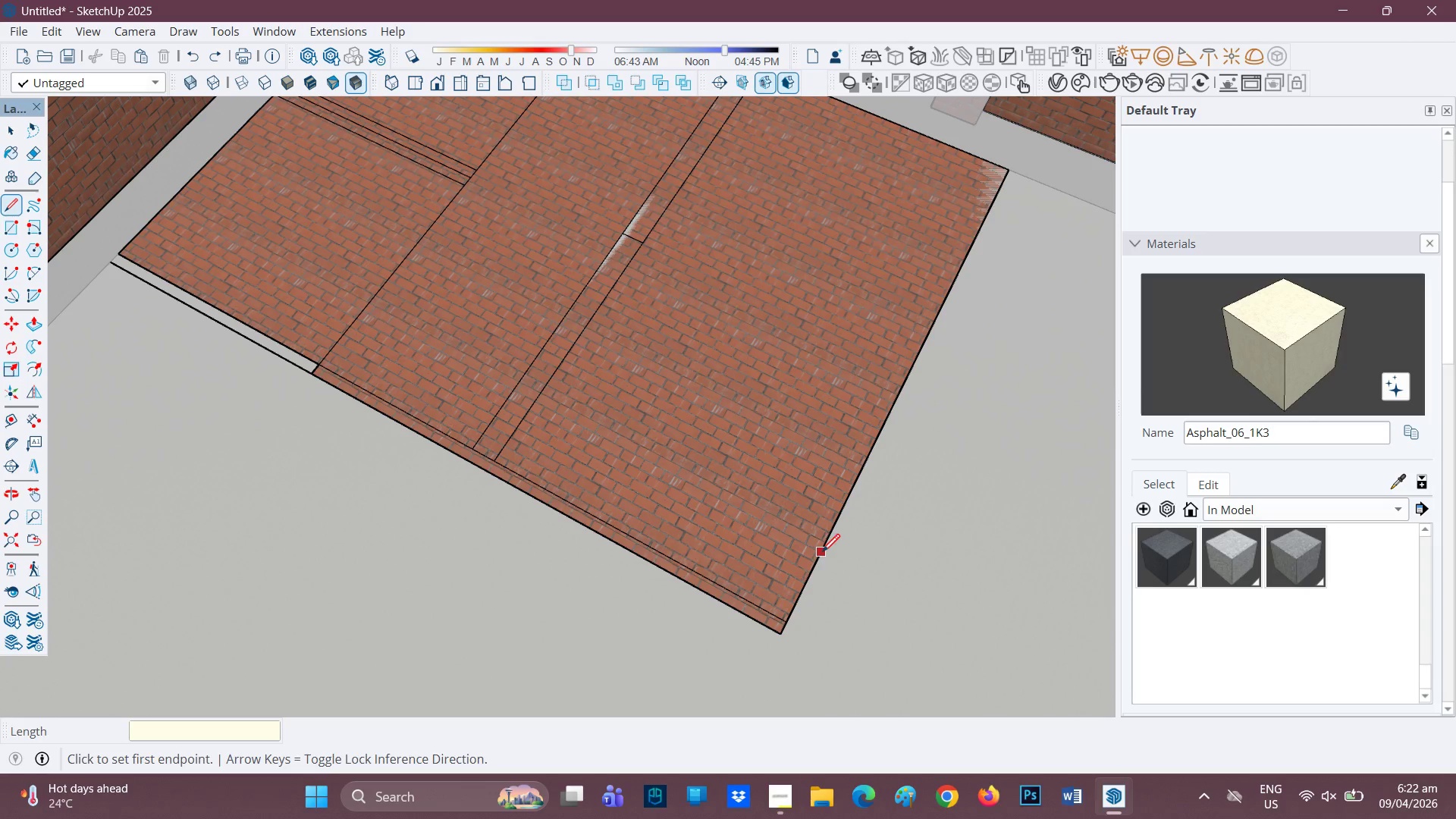 
left_click([822, 554])
 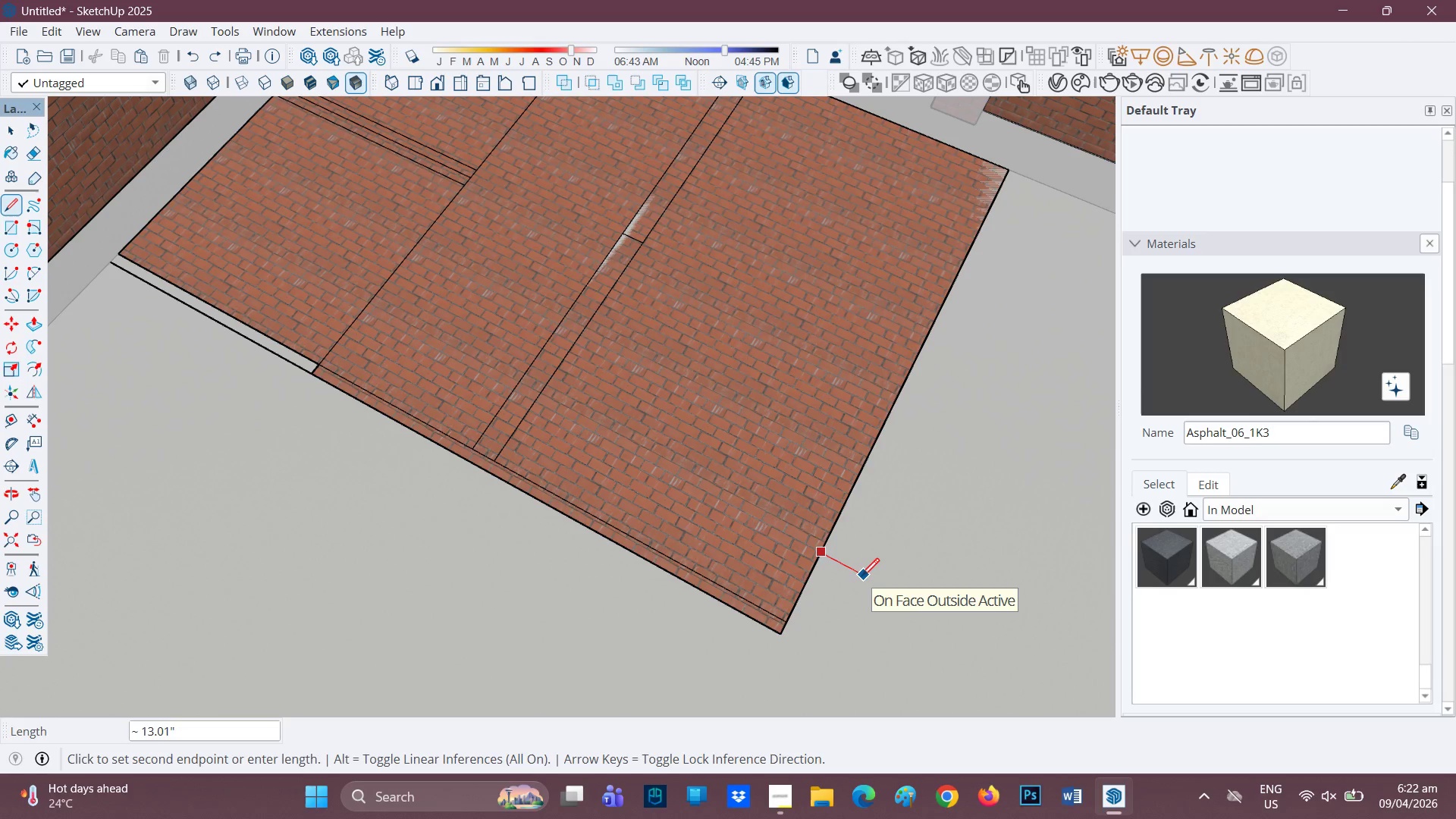 
key(3)
 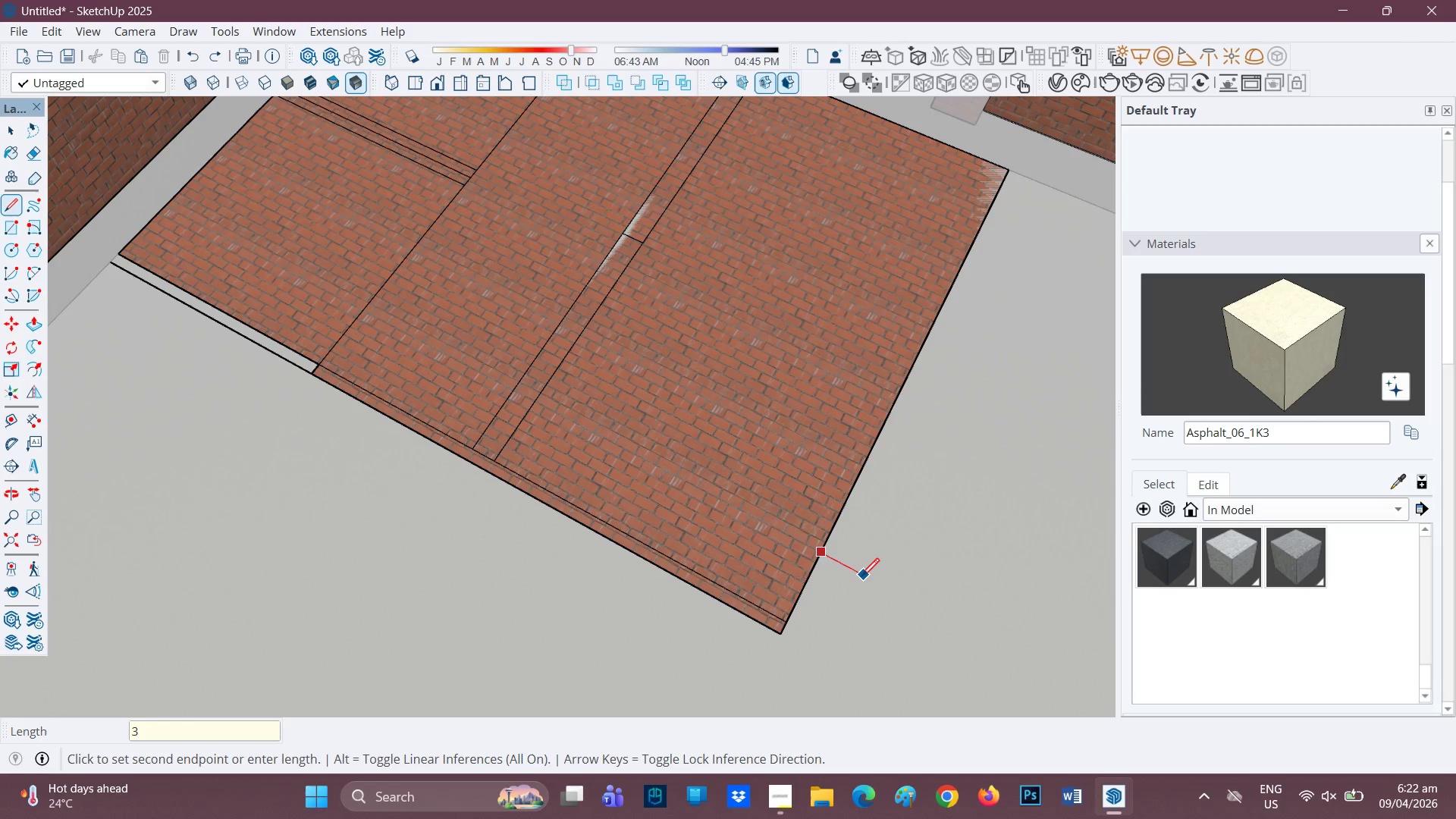 
key(Period)
 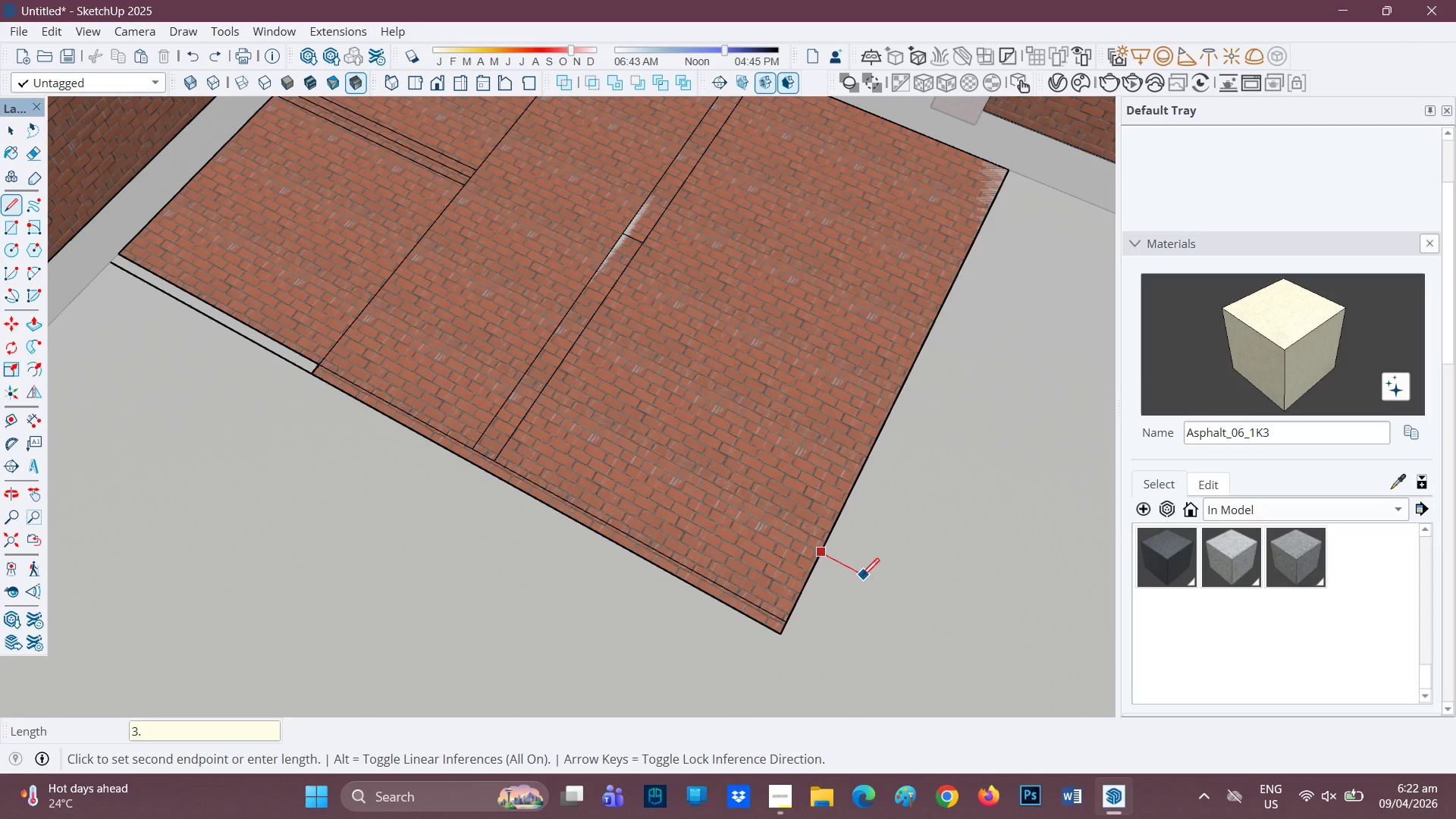 
key(9)
 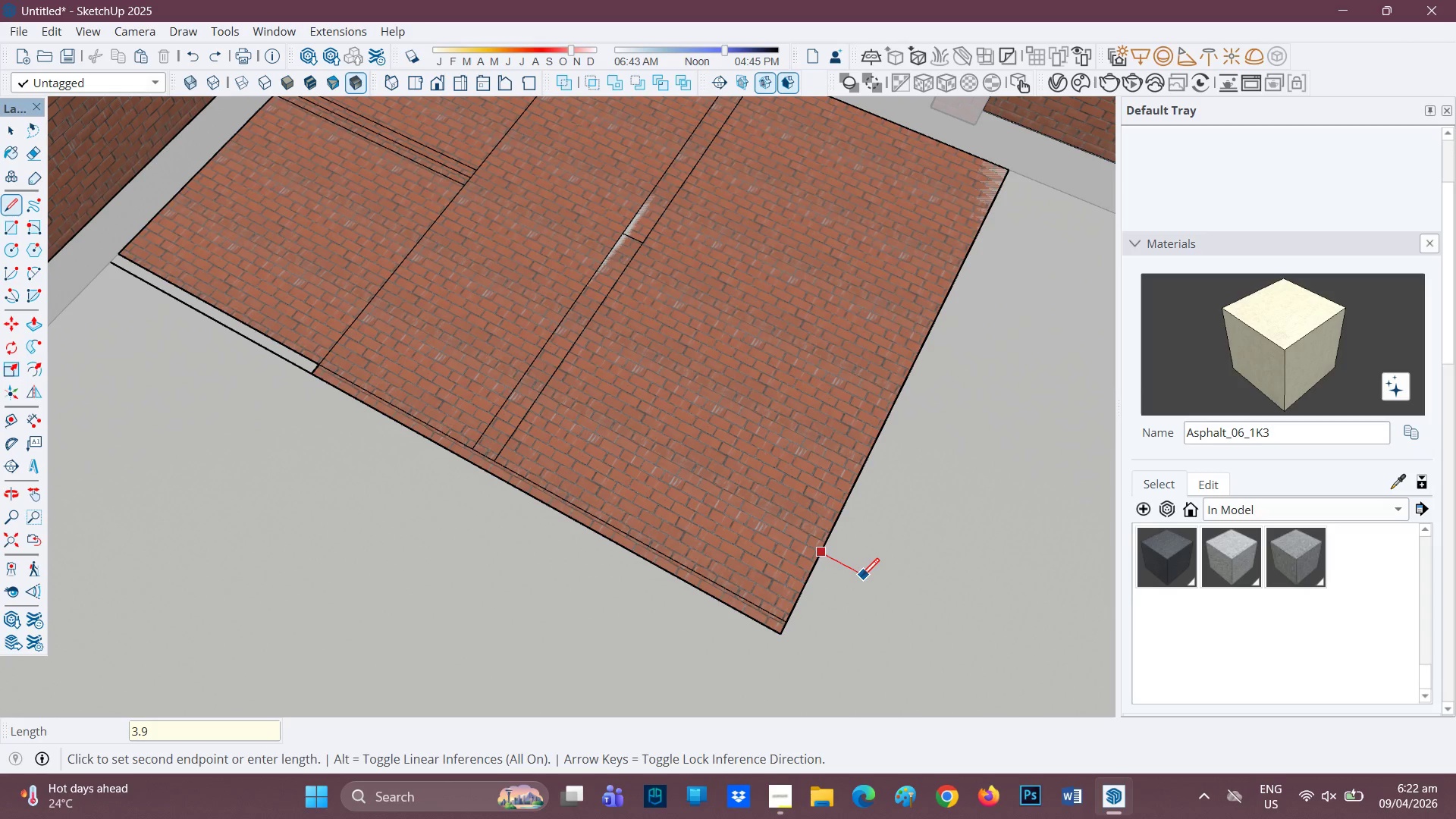 
key(Shift+Quote)
 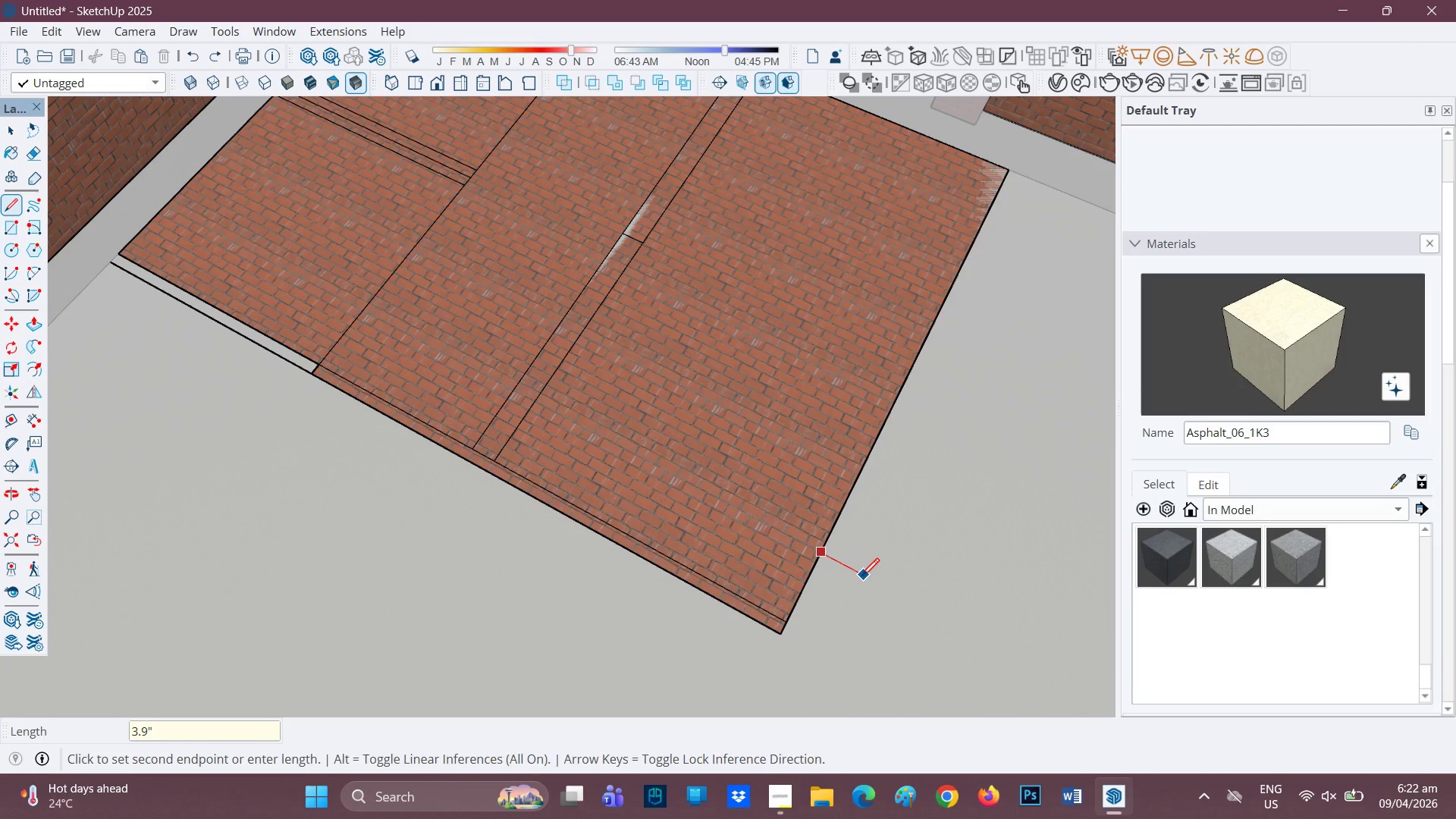 
key(Enter)
 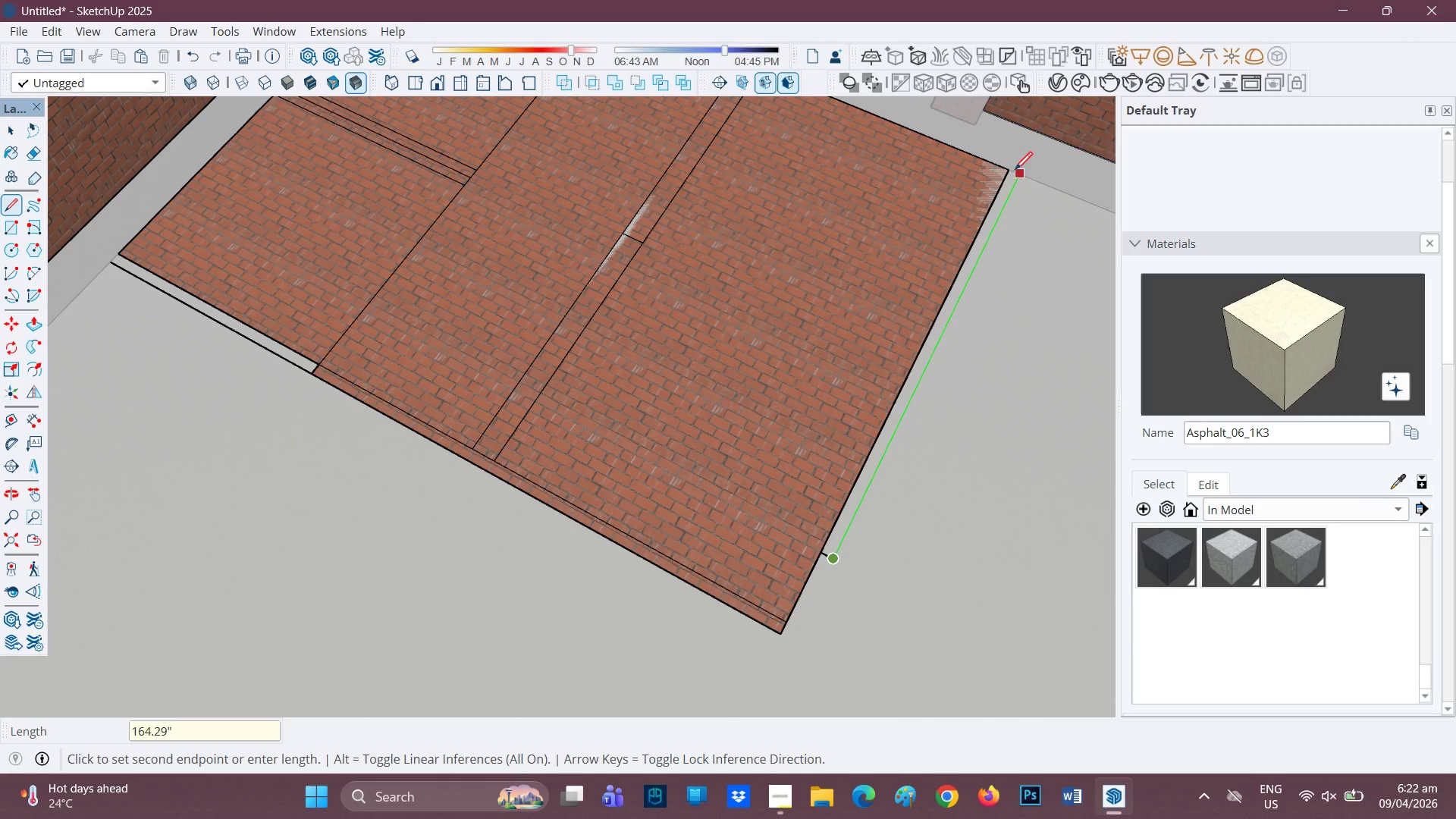 
left_click([1015, 171])
 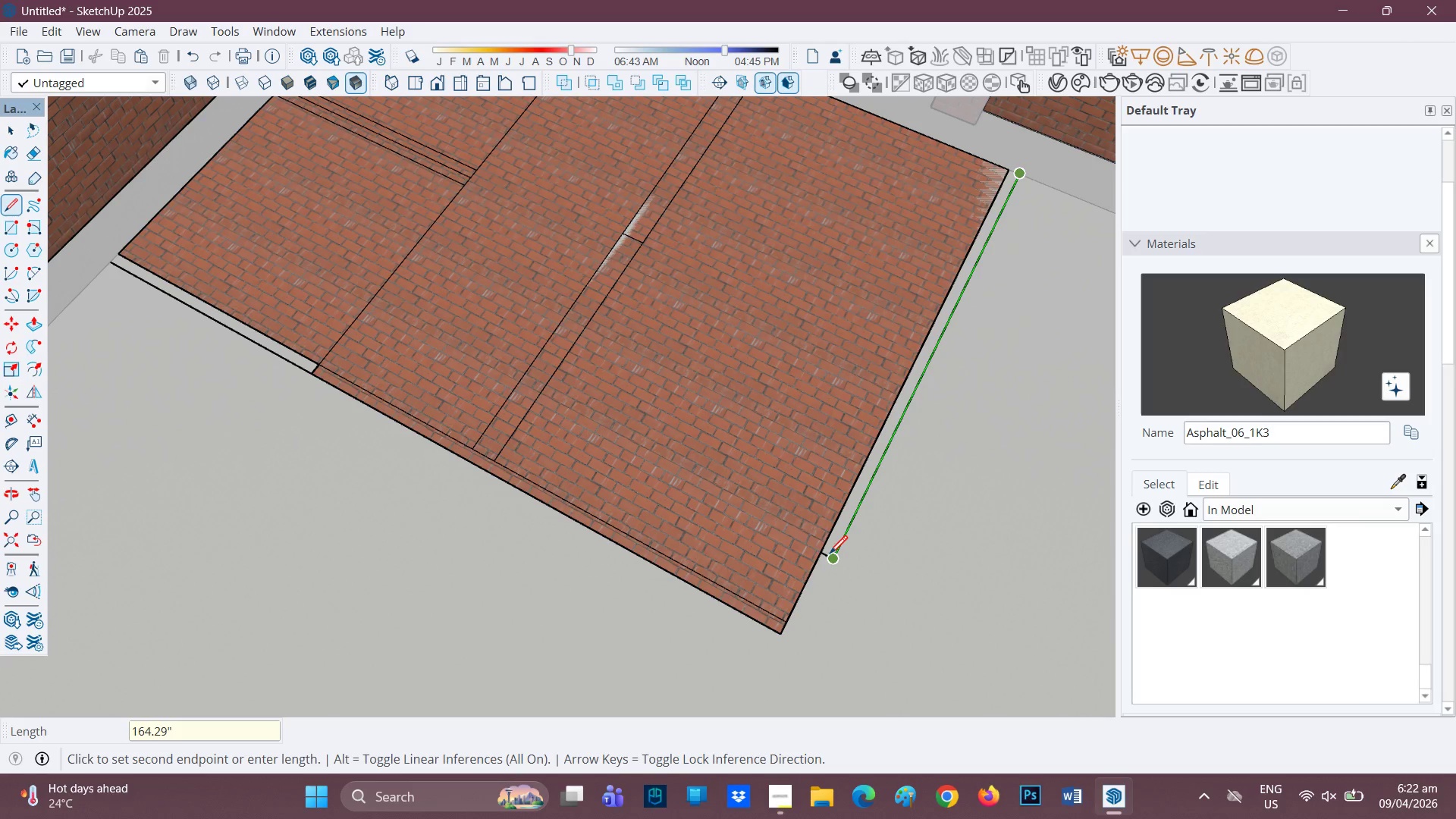 
key(R)
 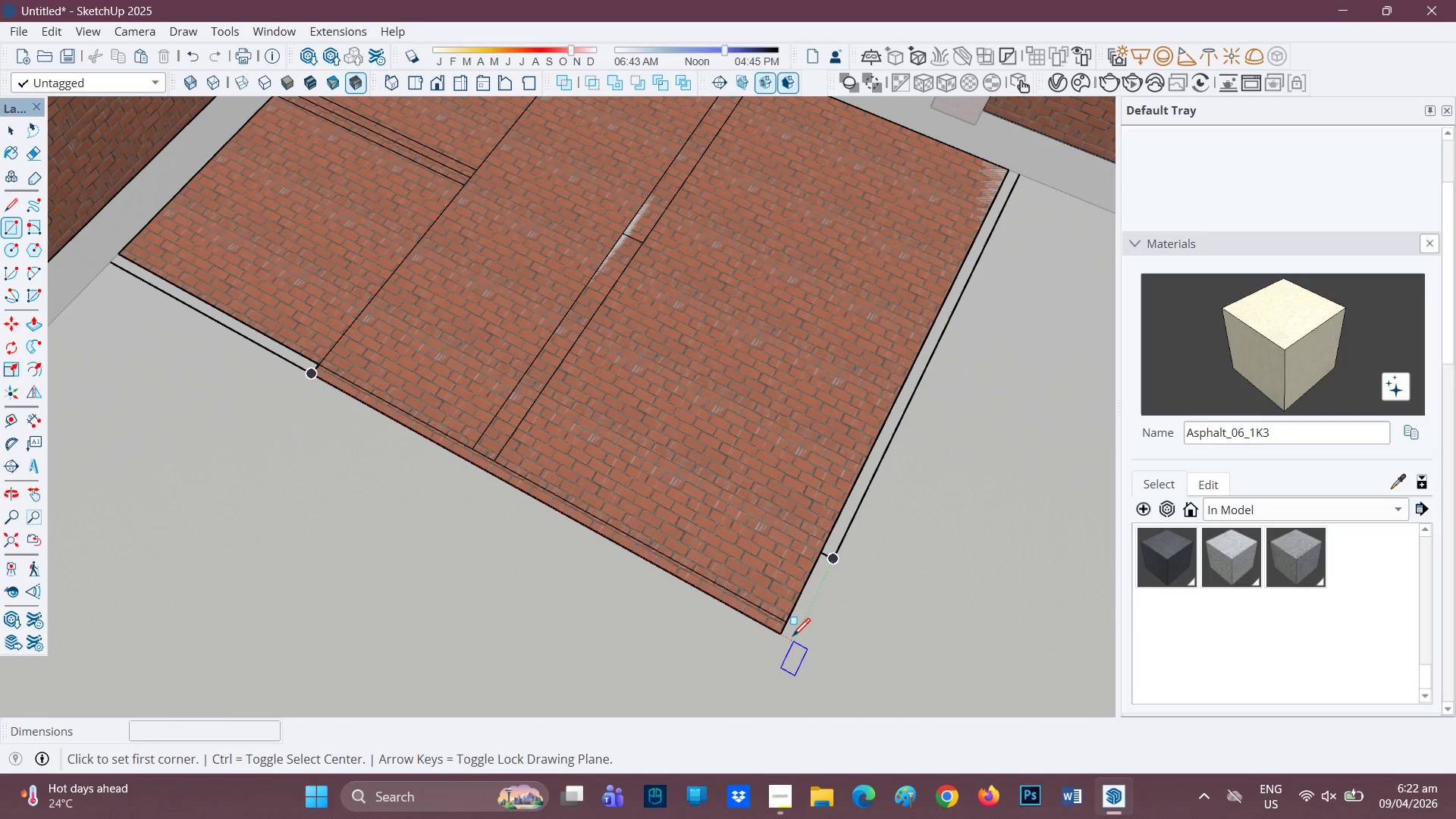 
left_click([784, 637])
 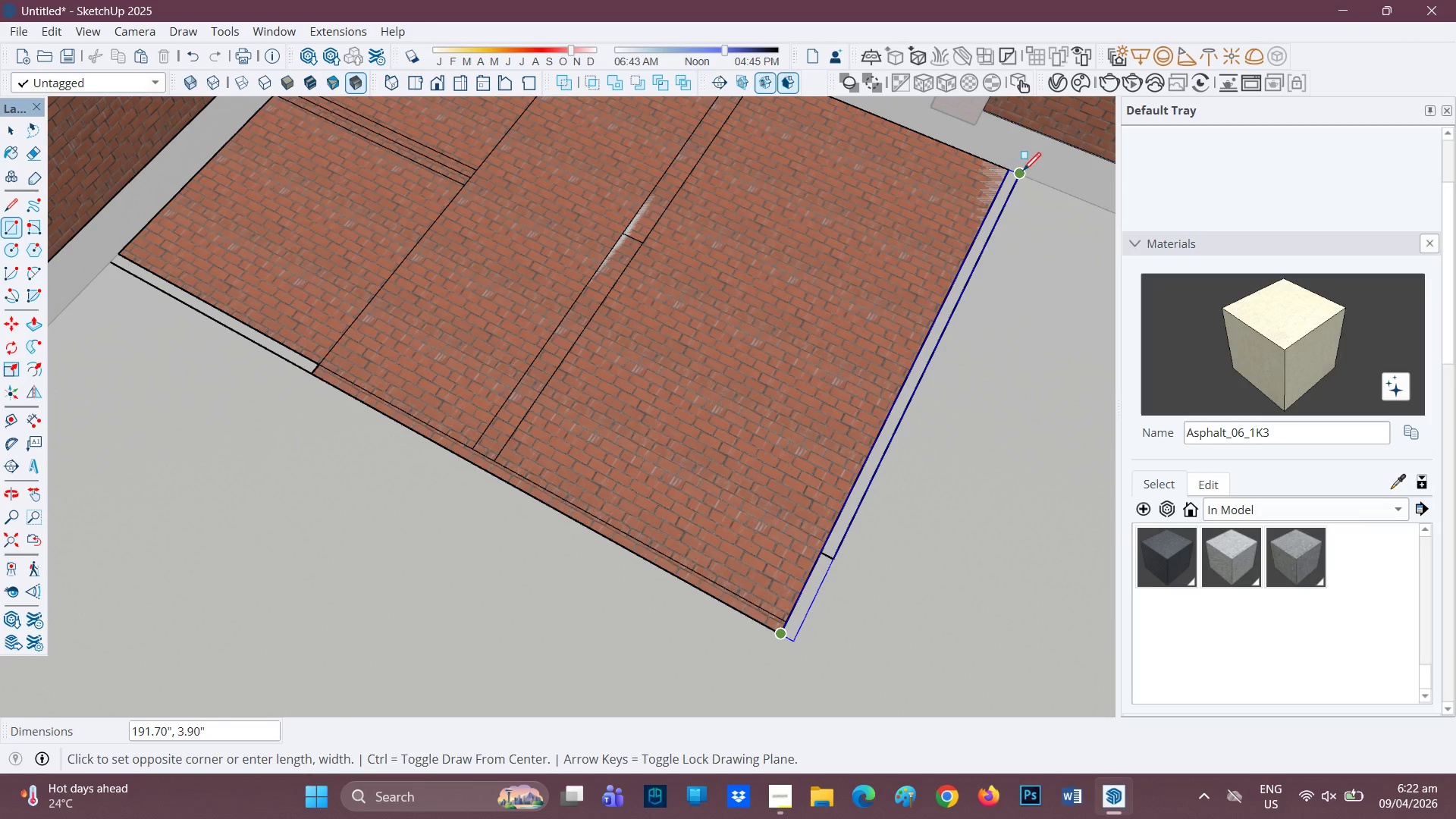 
left_click([1023, 172])
 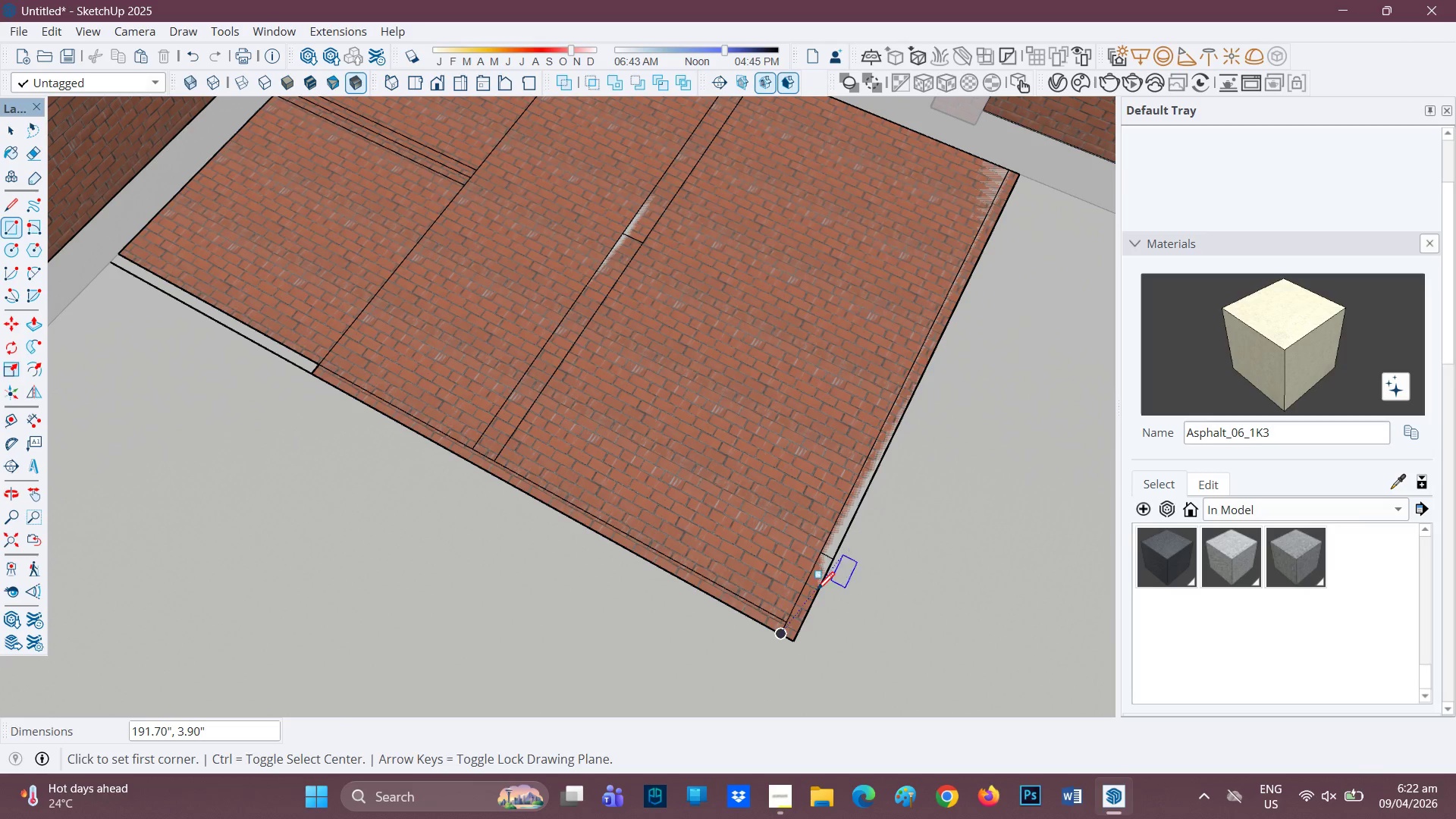 
scroll: coordinate [816, 592], scroll_direction: up, amount: 1.0
 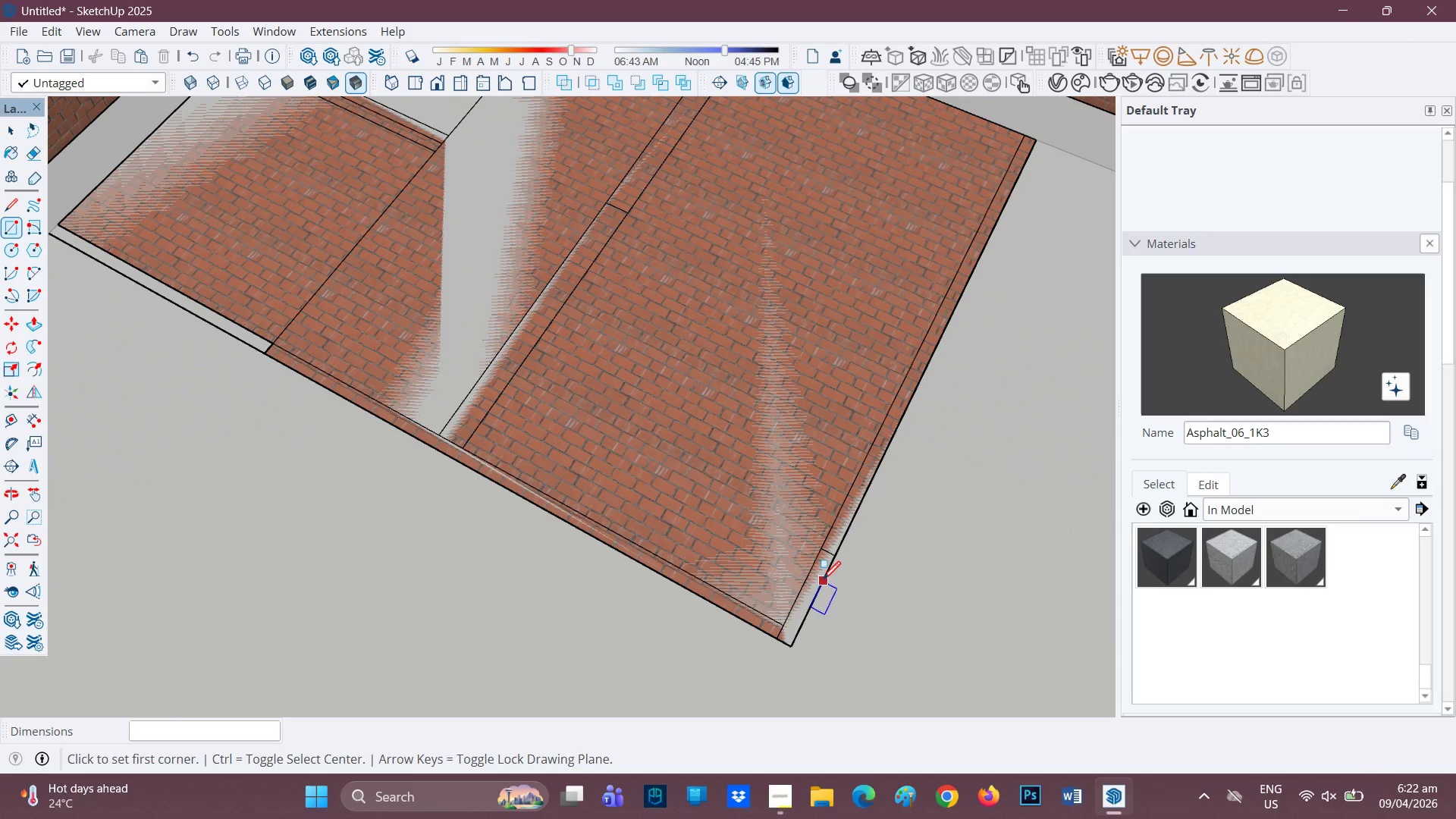 
key(E)
 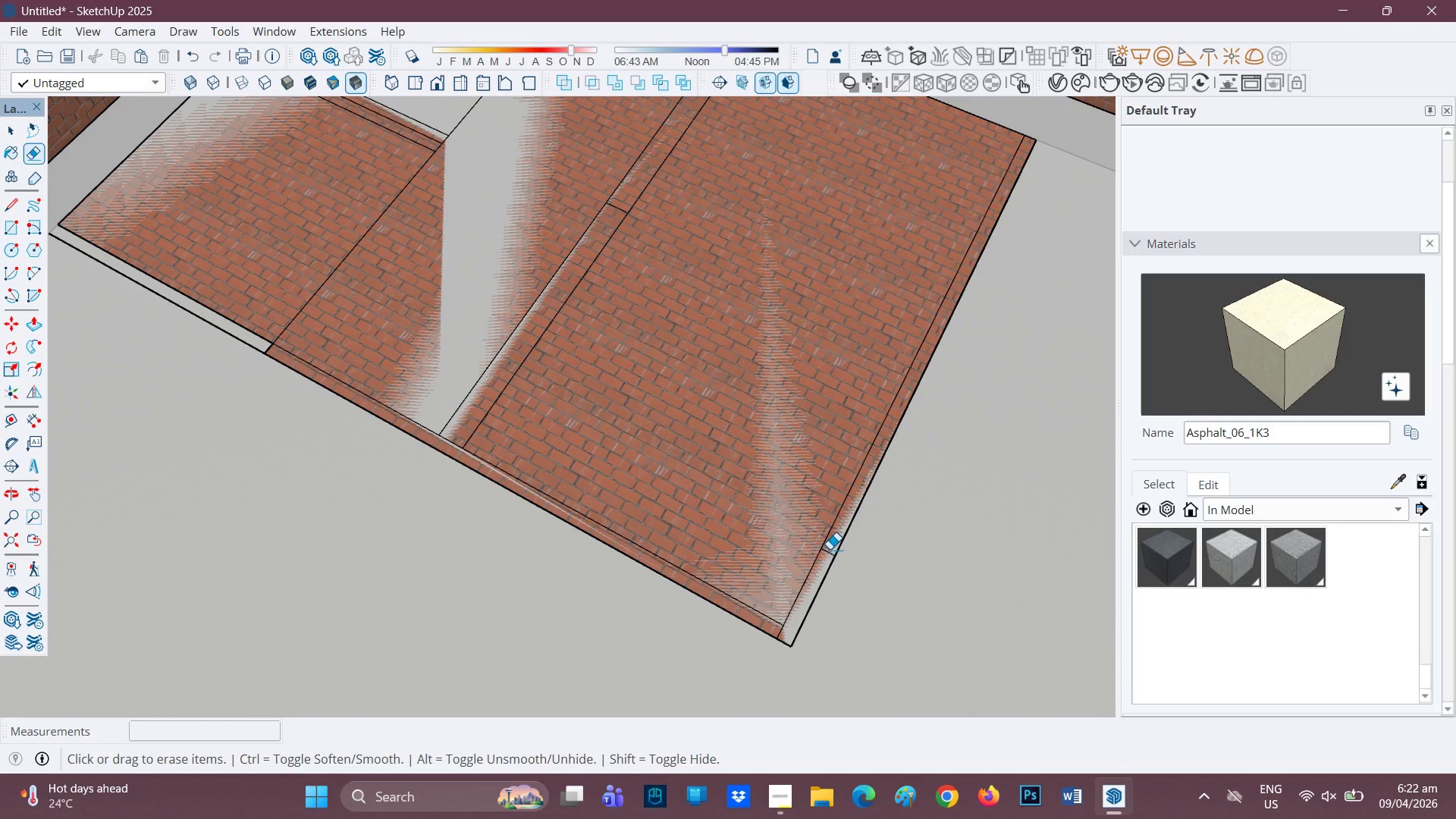 
left_click_drag(start_coordinate=[830, 549], to_coordinate=[831, 558])
 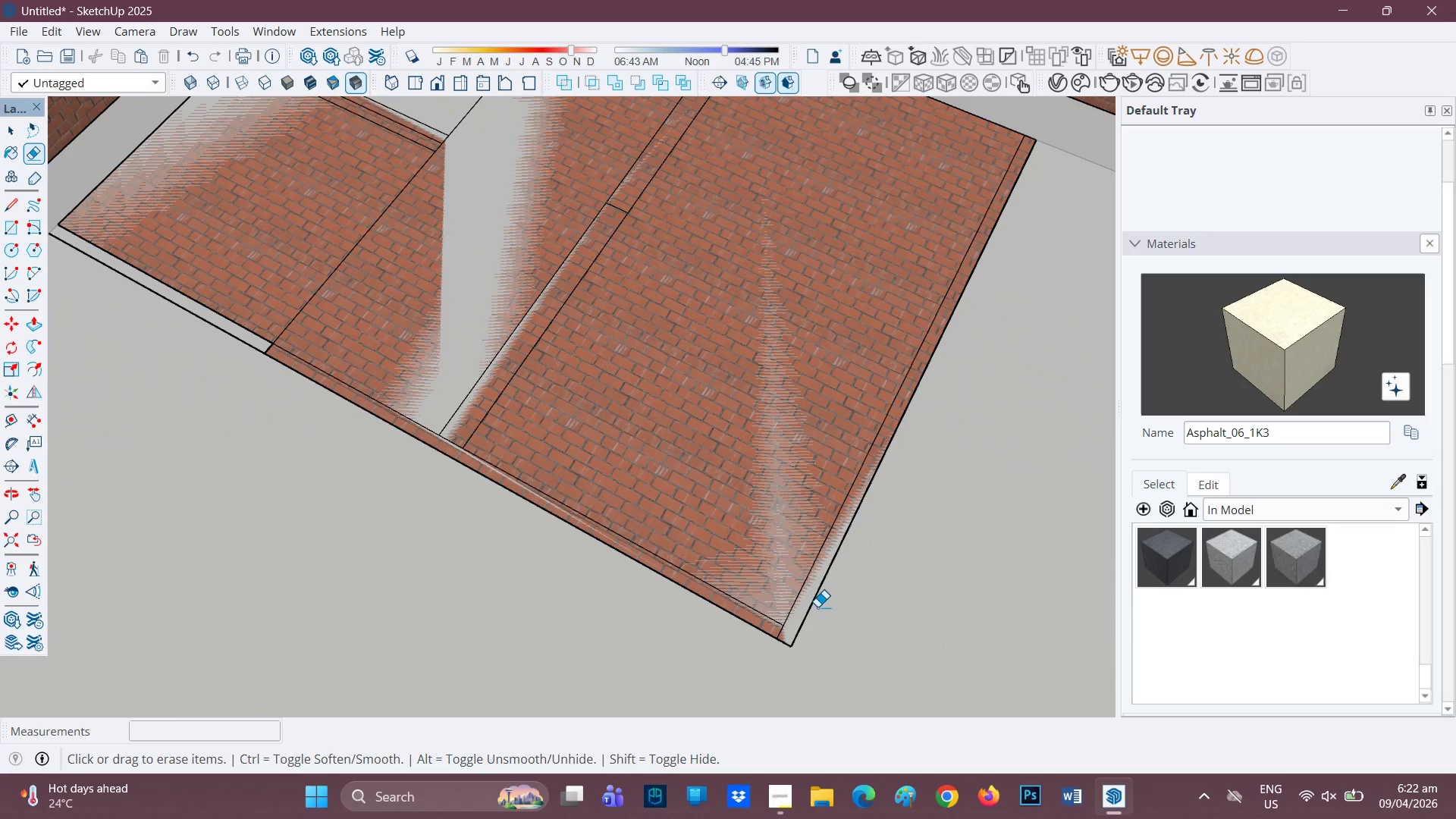 
scroll: coordinate [815, 563], scroll_direction: down, amount: 1.0
 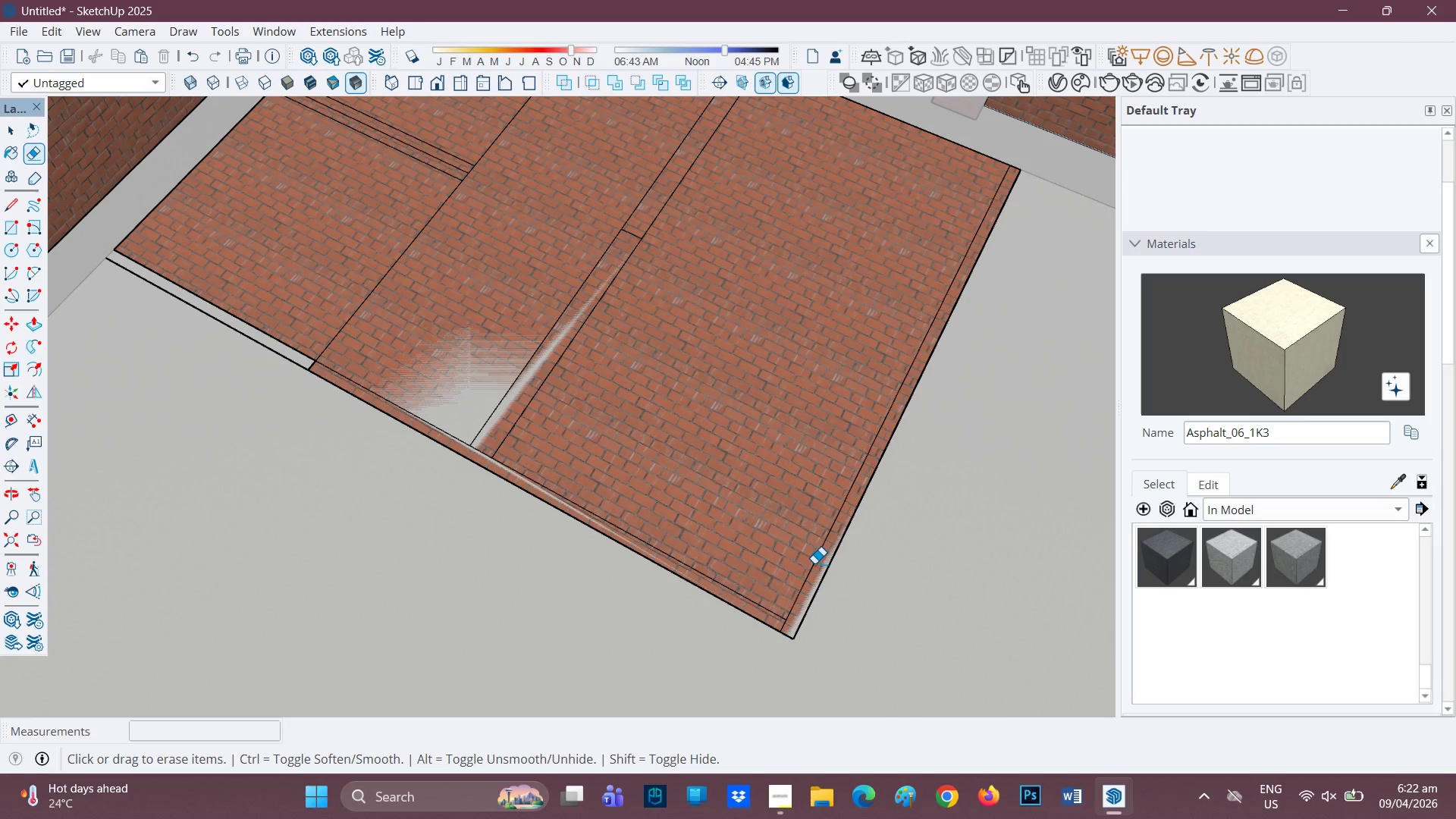 
scroll: coordinate [814, 563], scroll_direction: up, amount: 1.0
 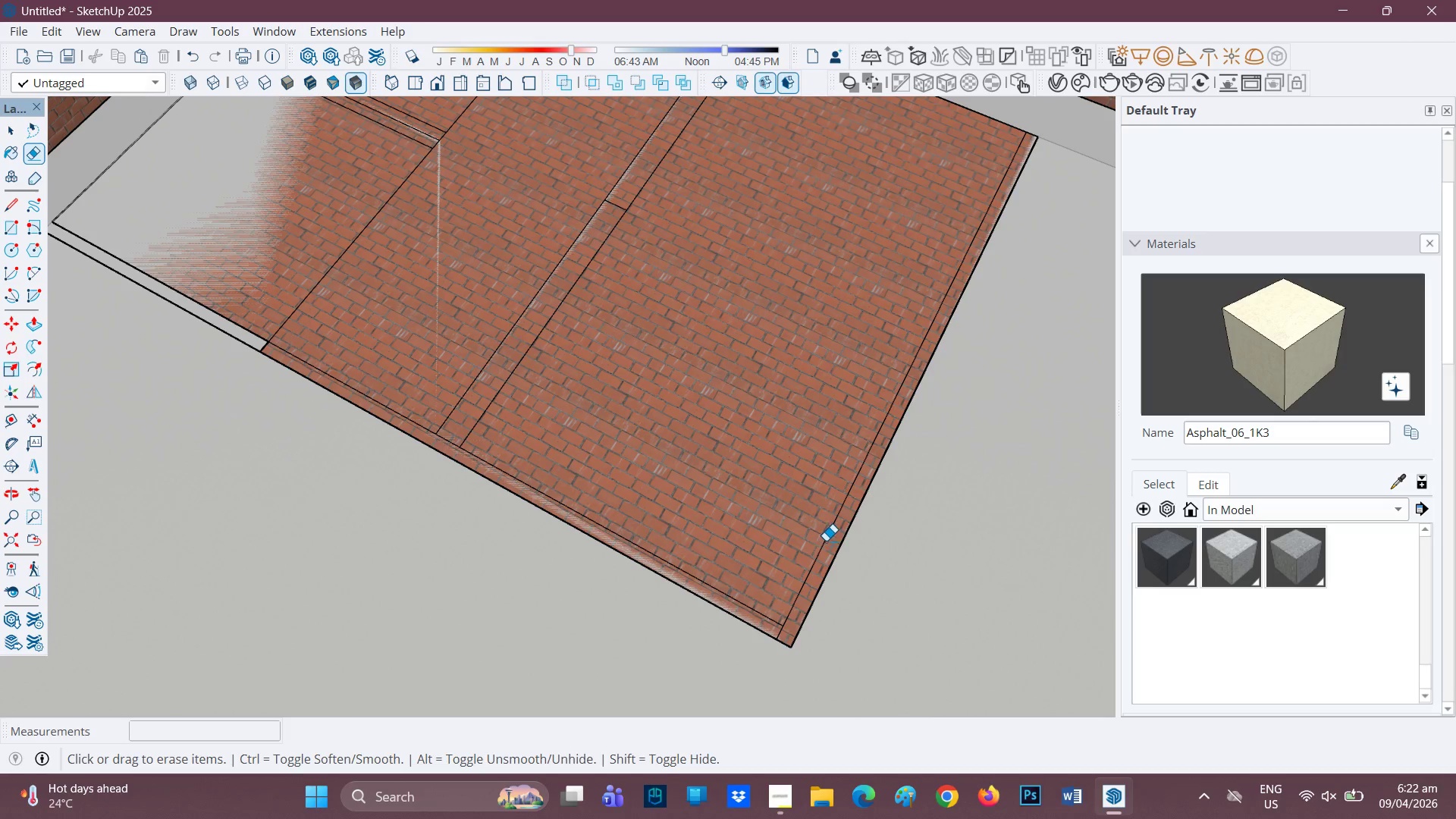 
key(L)
 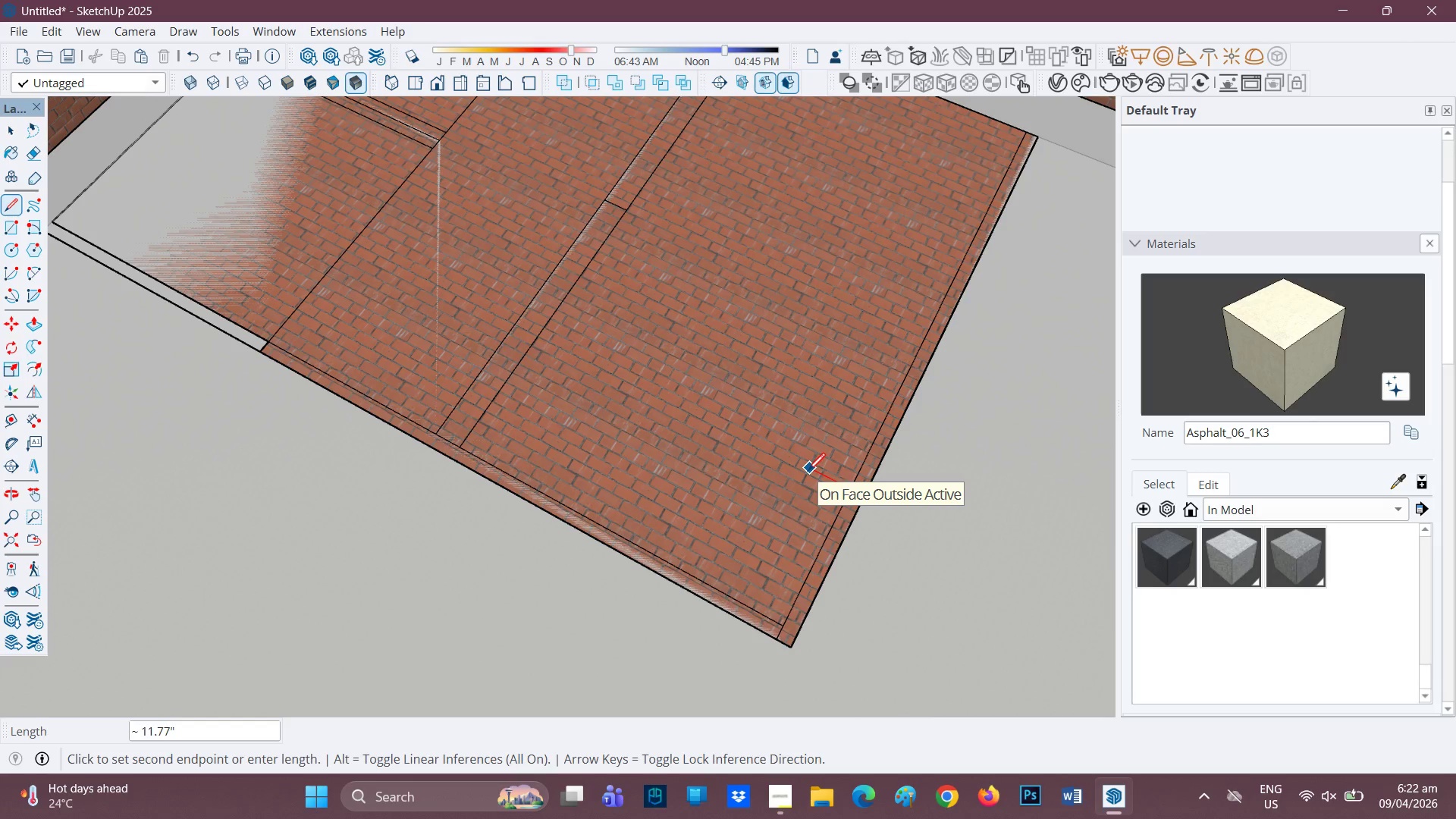 
key(Space)
 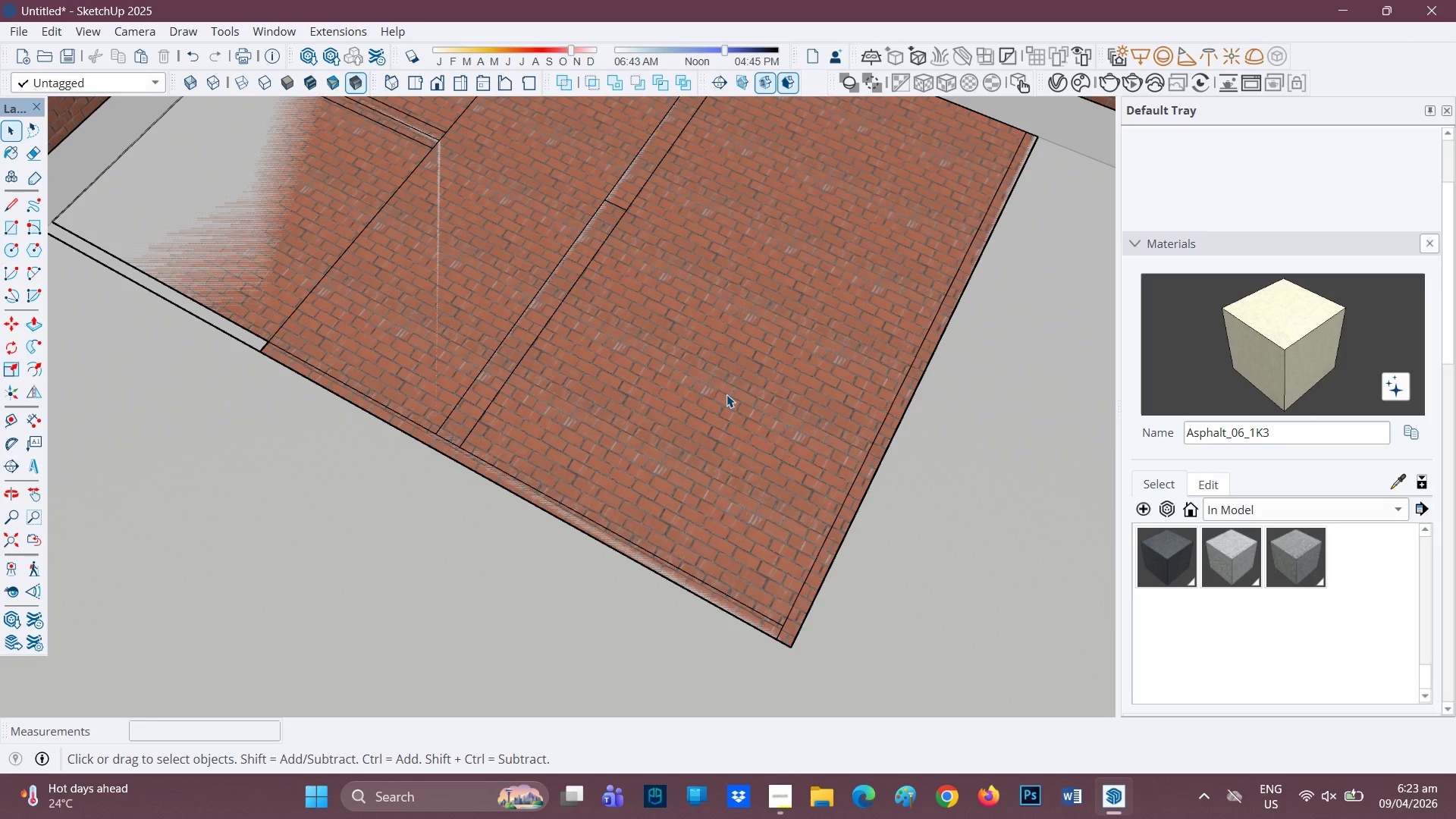 
key(F)
 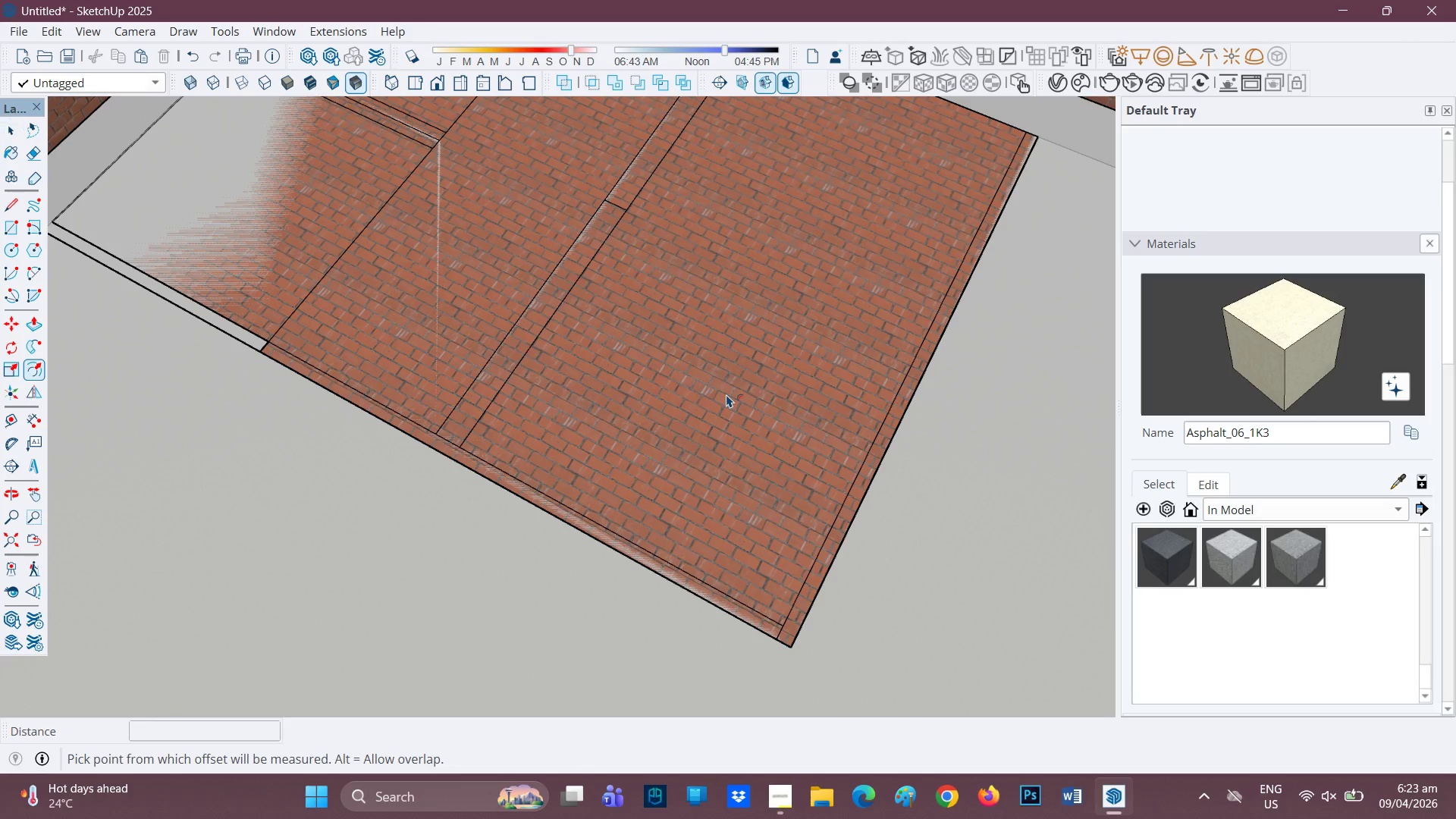 
left_click([726, 394])
 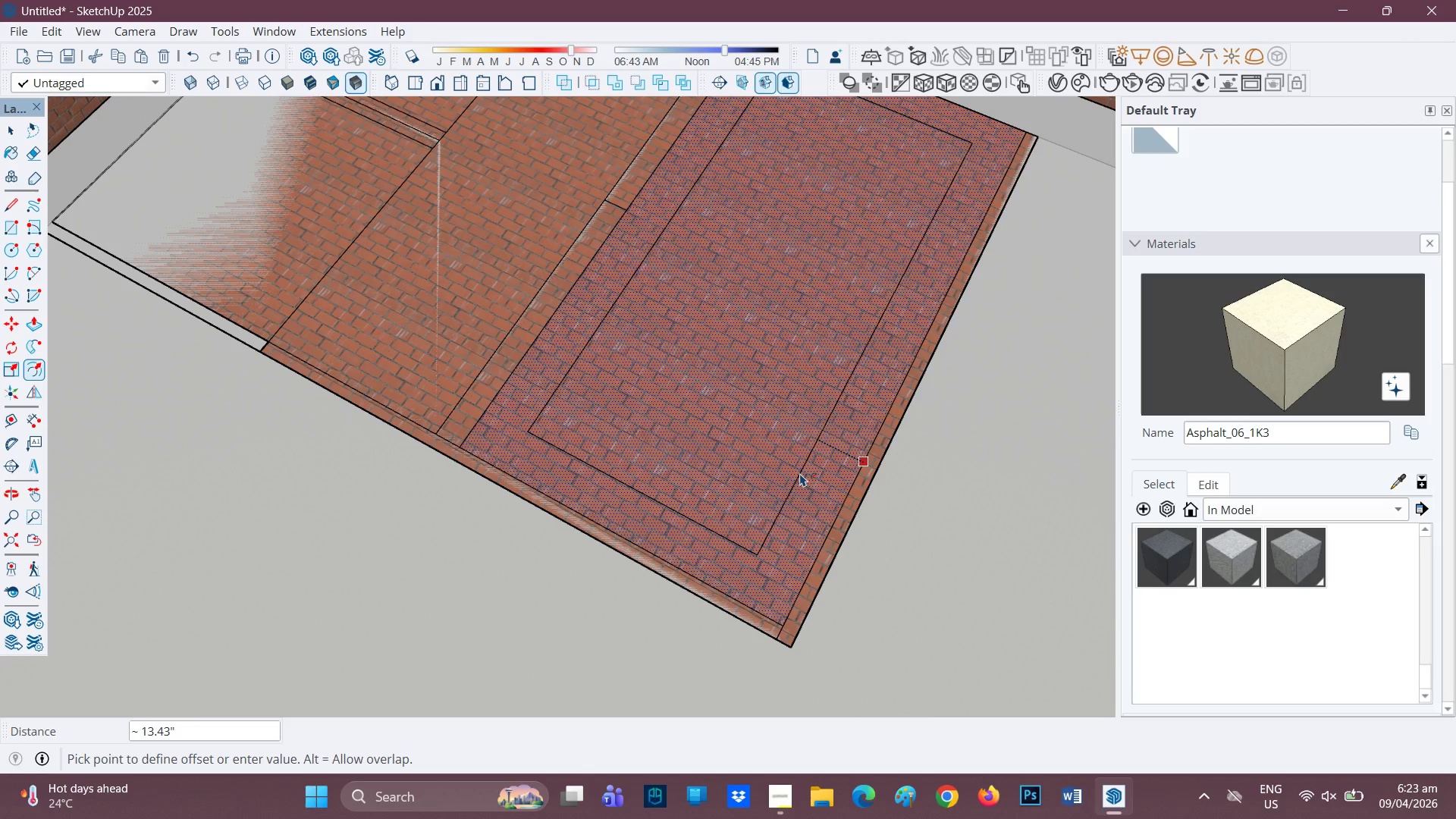 
key(3)
 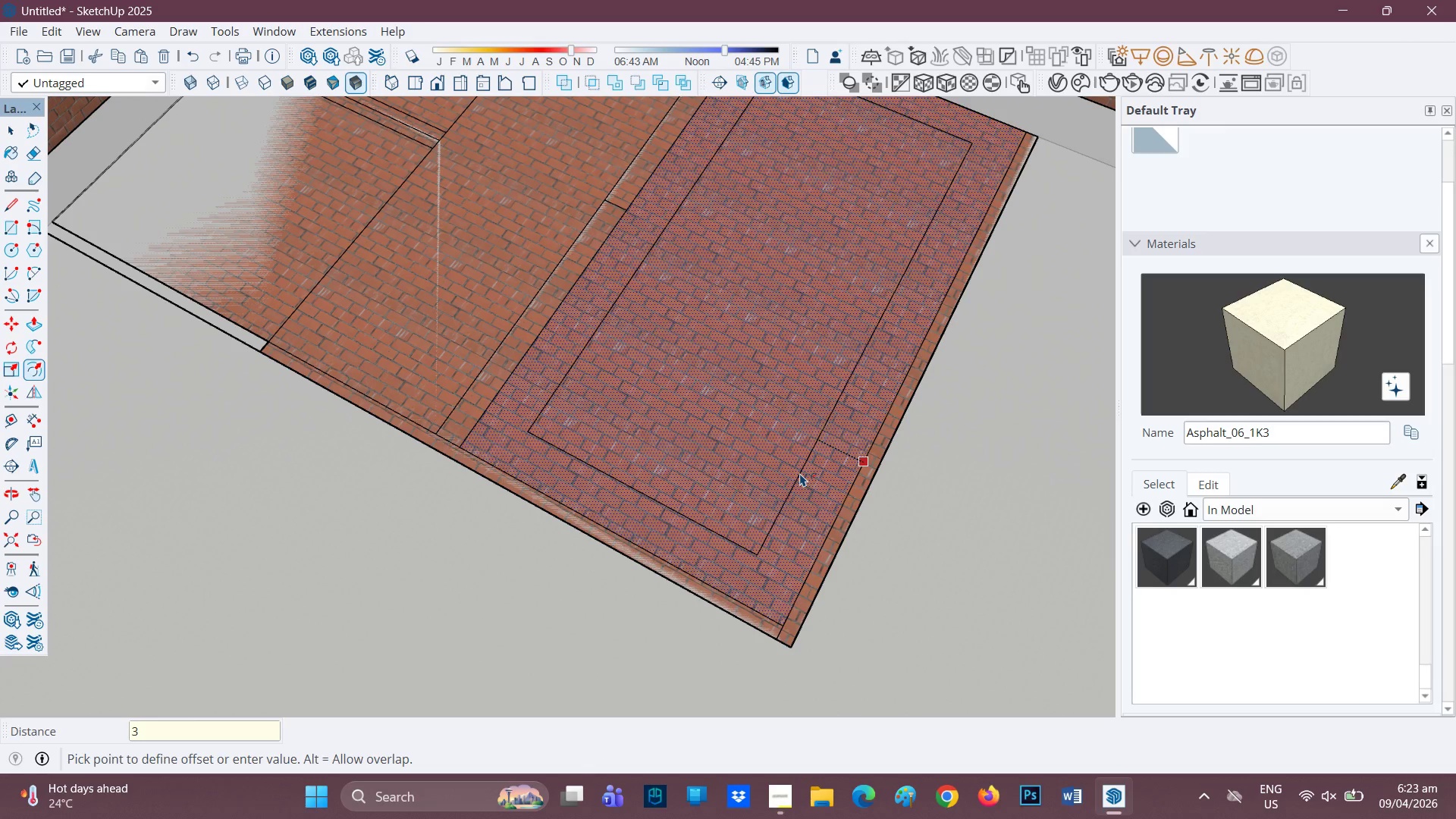 
key(Period)
 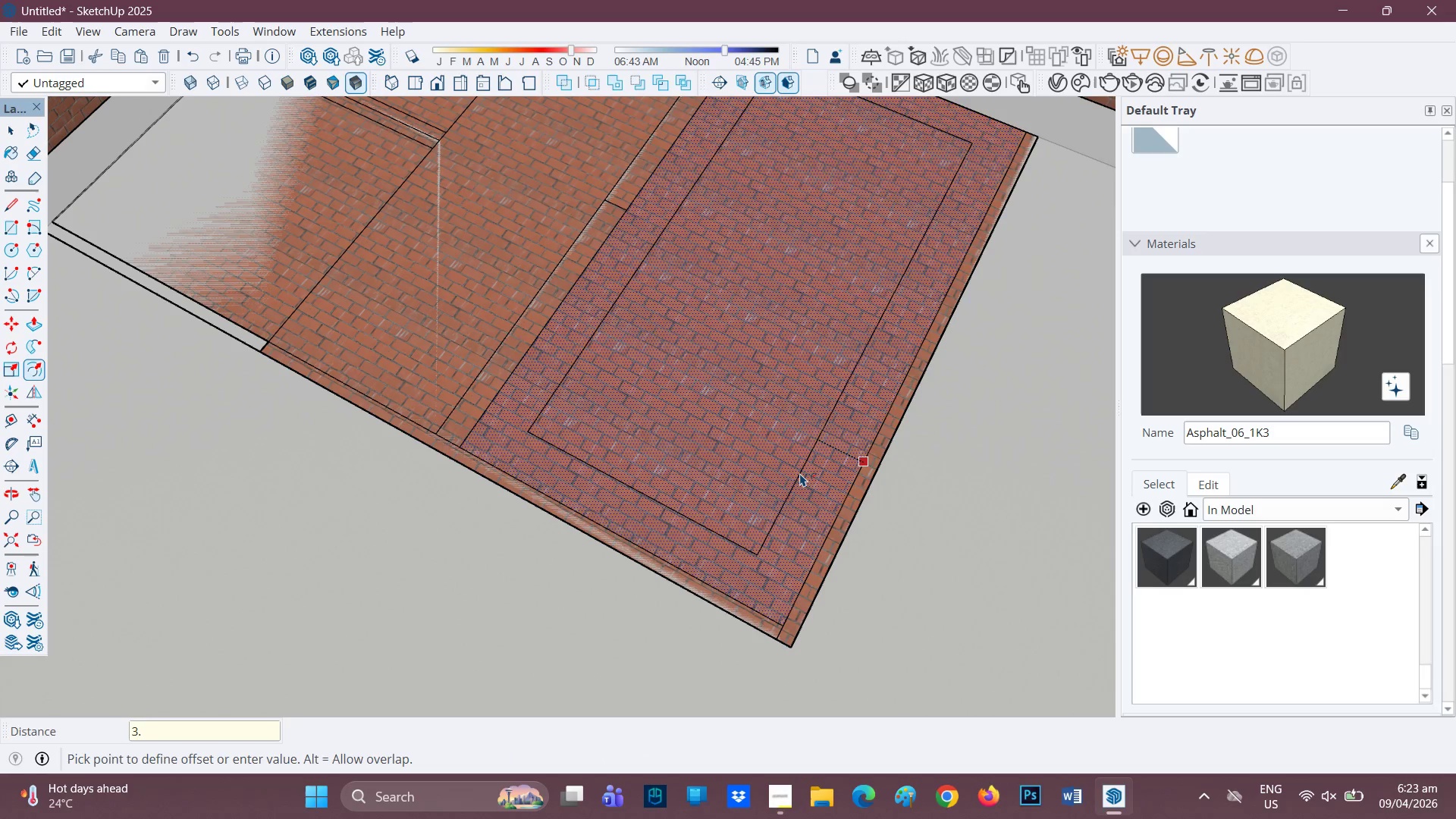 
key(9)
 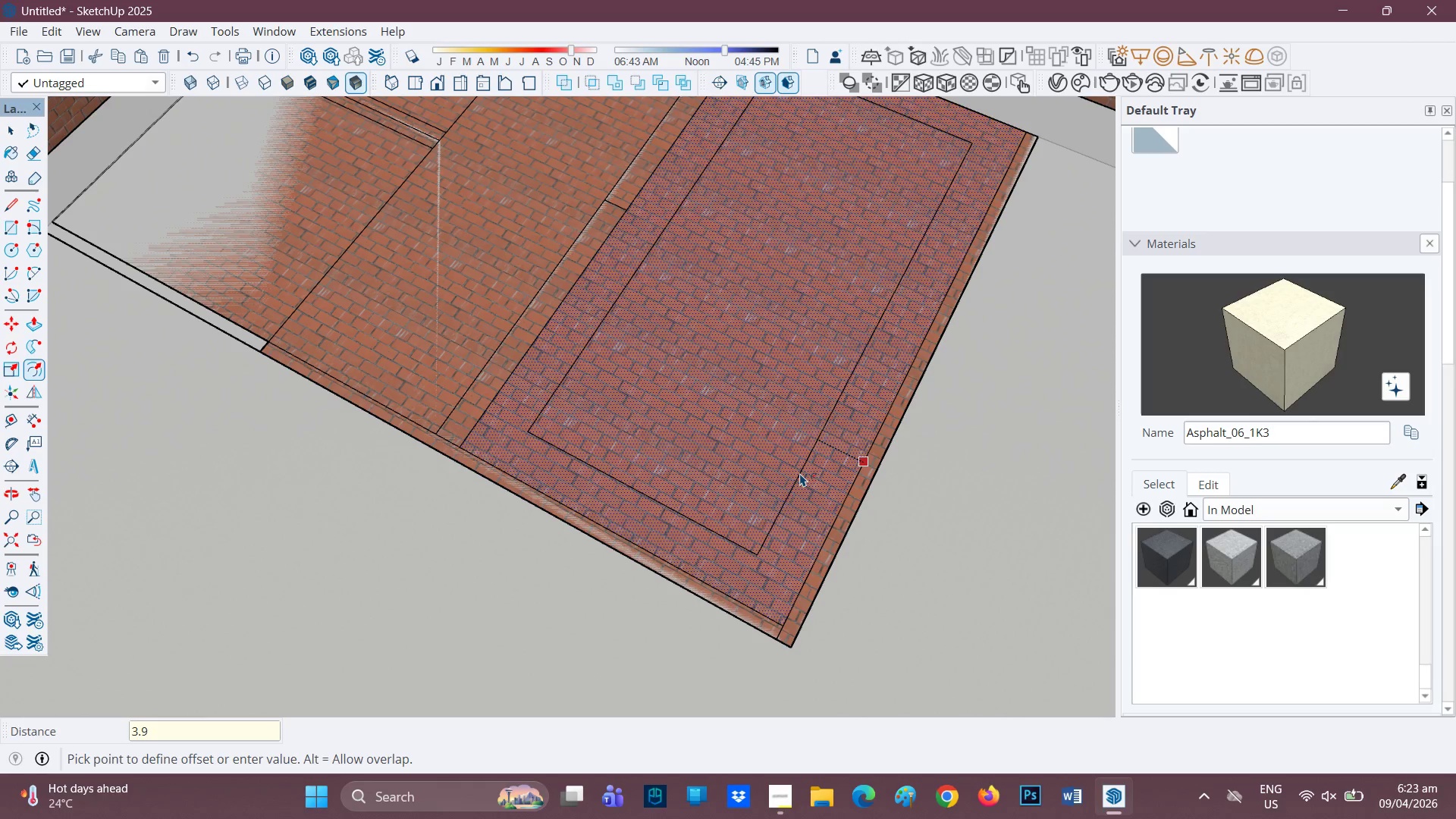 
key(Shift+Quote)
 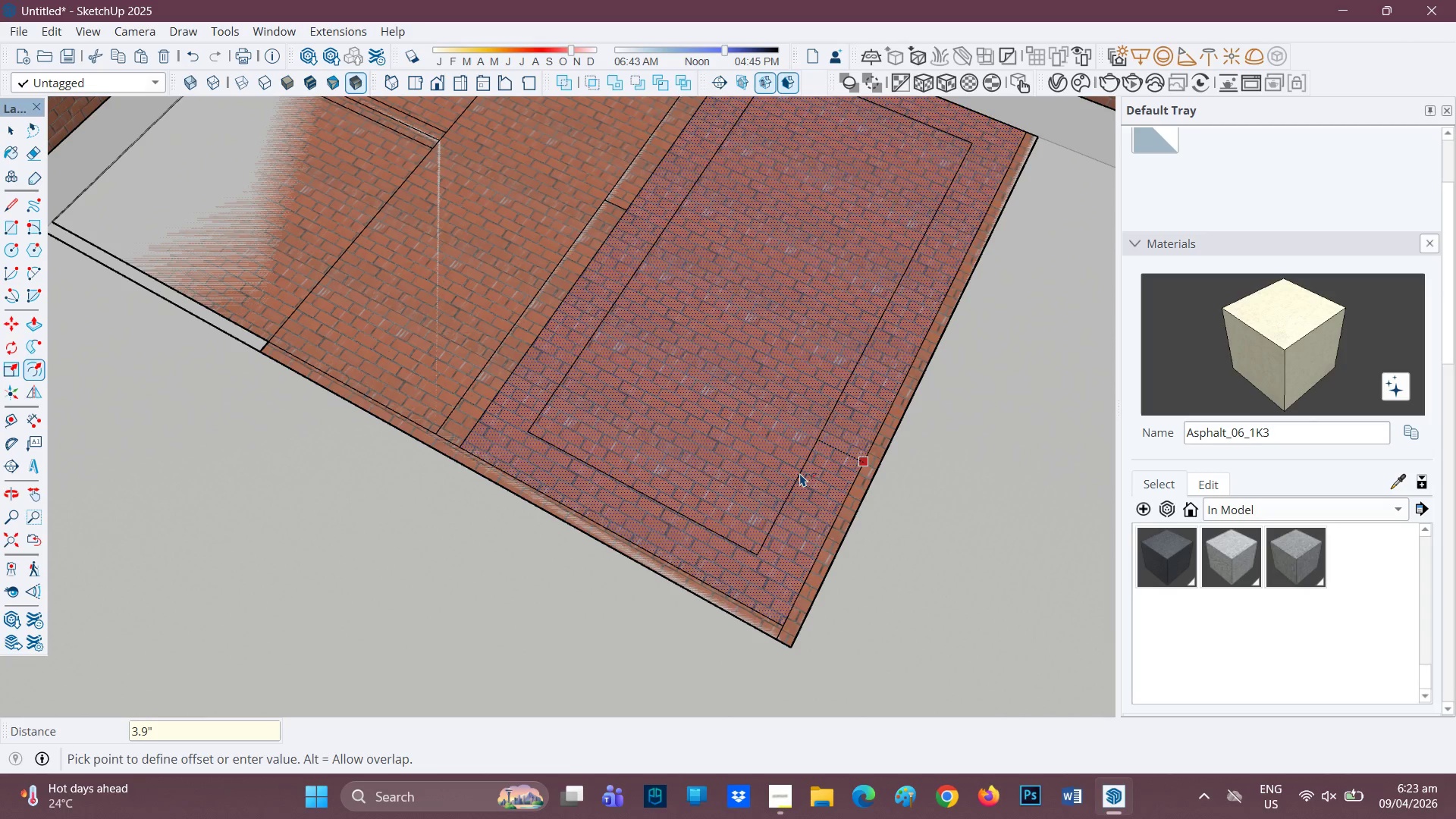 
key(Enter)
 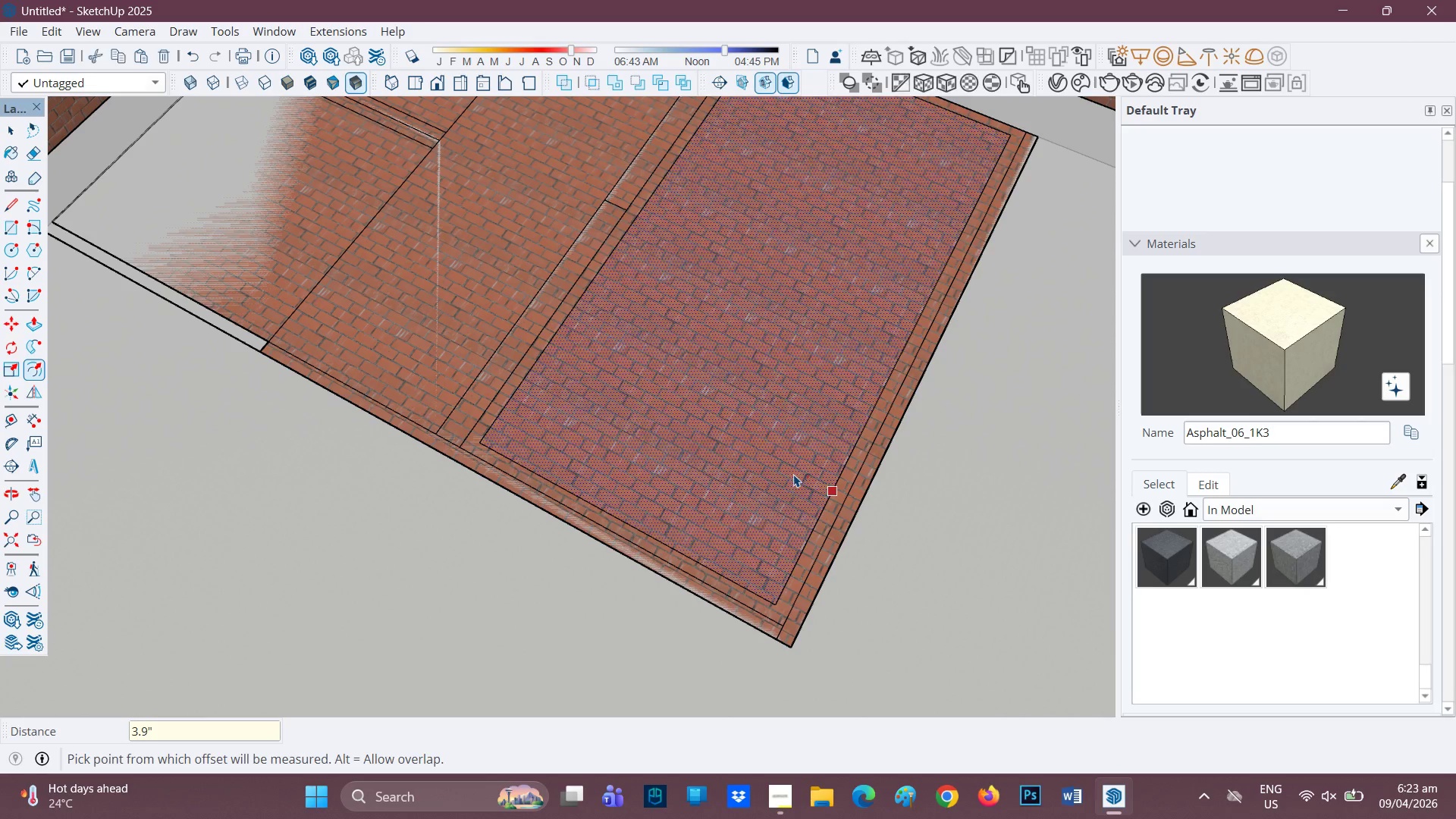 
scroll: coordinate [755, 570], scroll_direction: none, amount: 0.0
 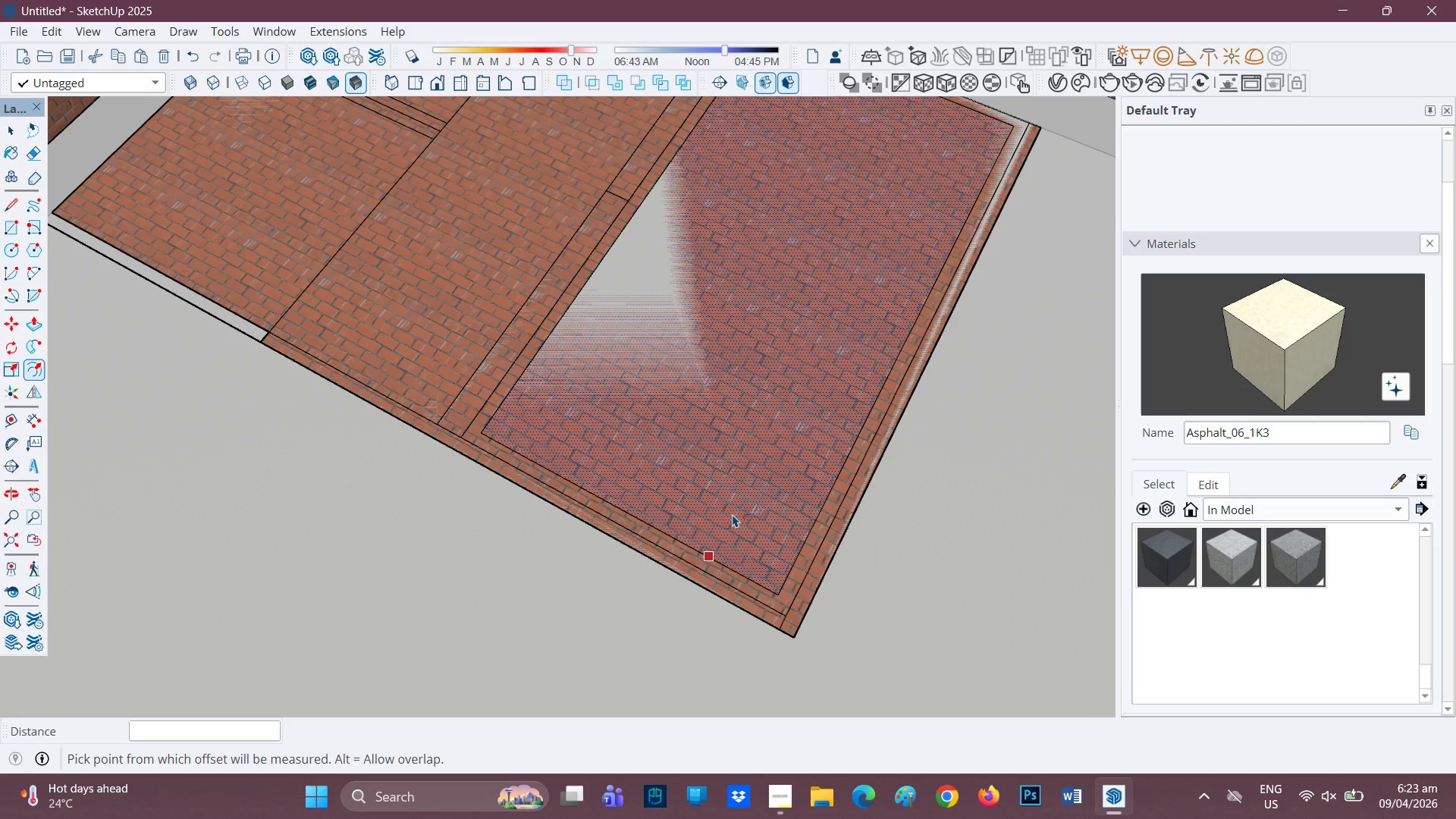 
scroll: coordinate [733, 514], scroll_direction: down, amount: 1.0
 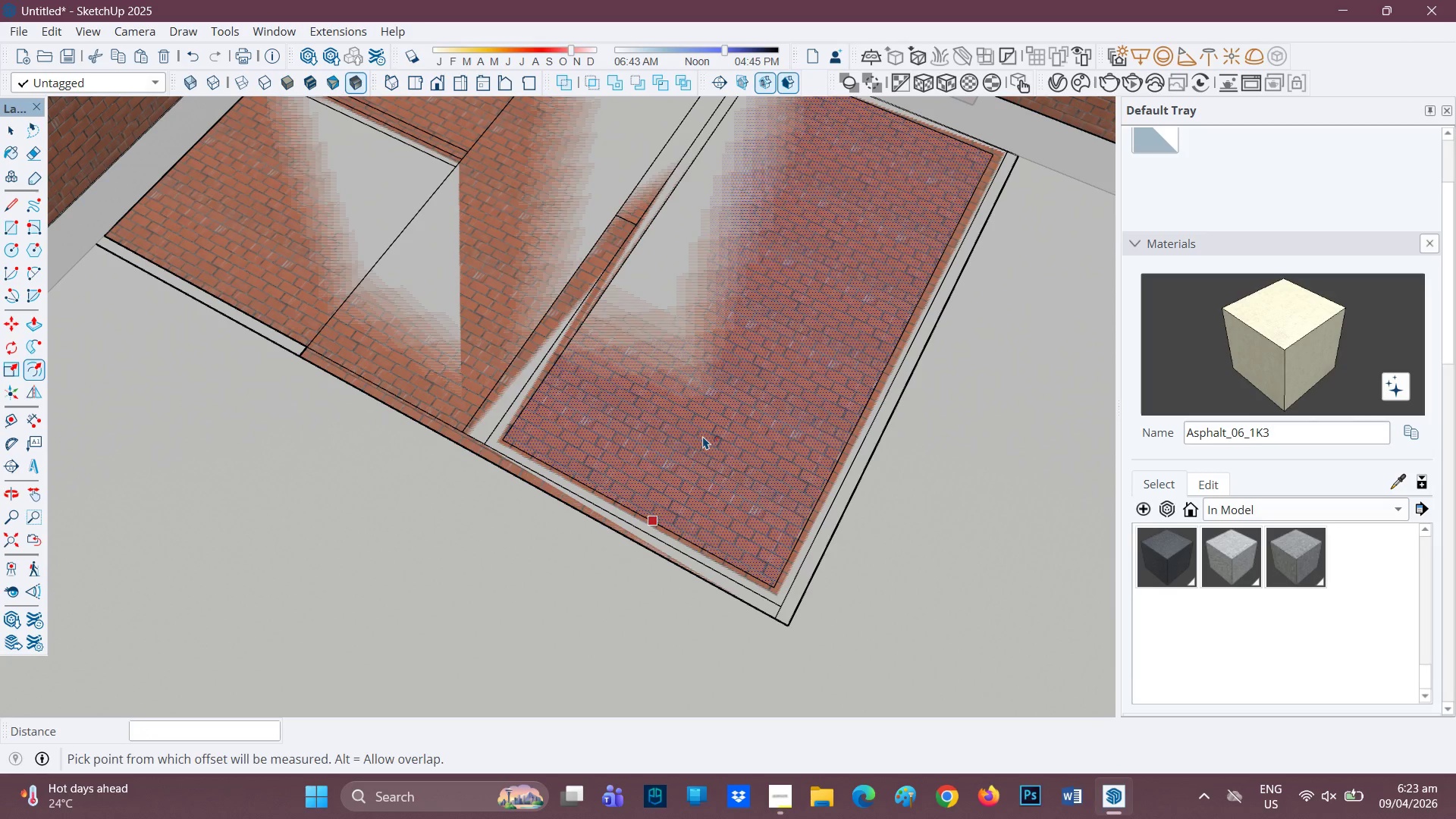 
scroll: coordinate [706, 444], scroll_direction: up, amount: 1.0
 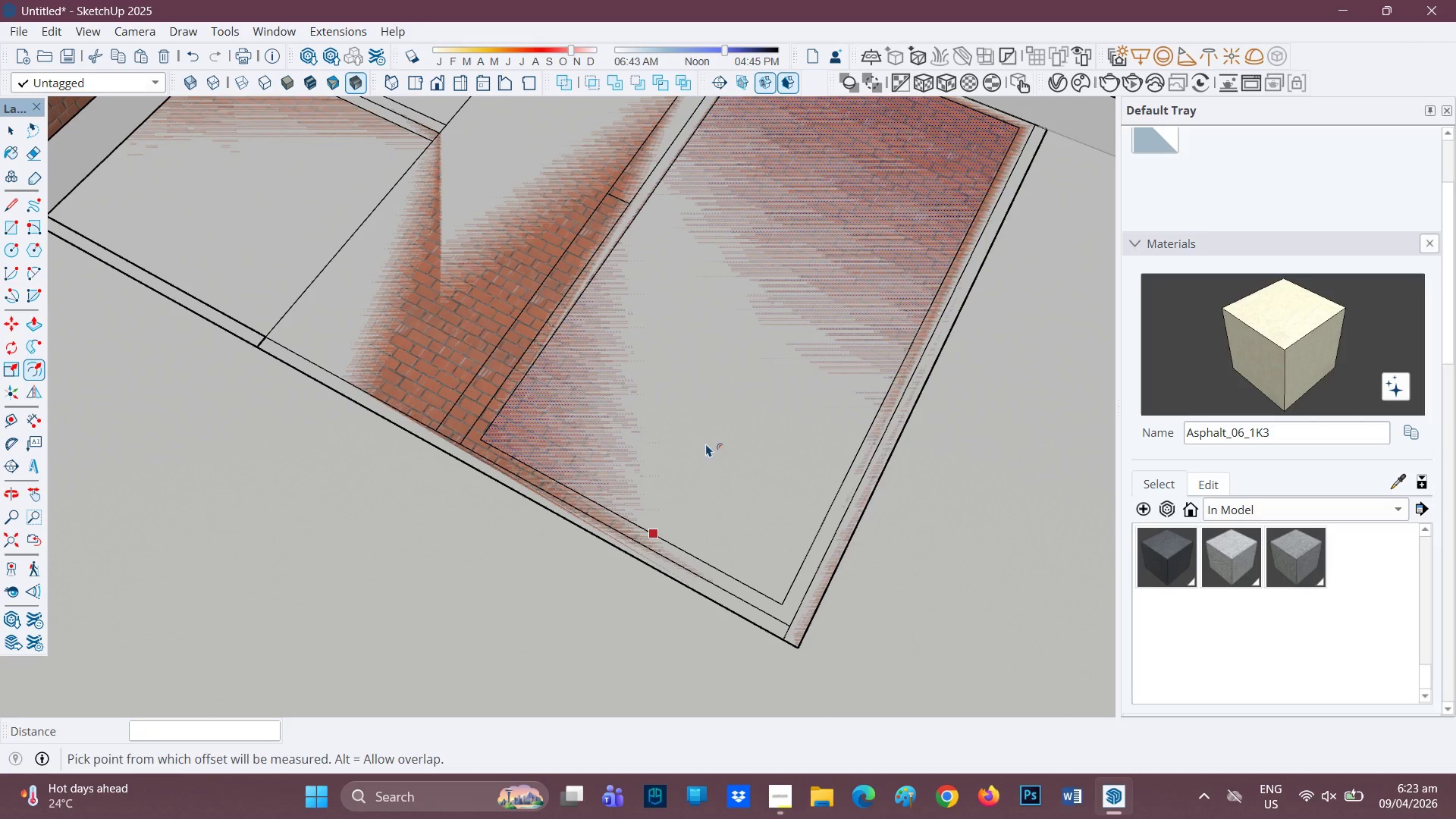 
key(L)
 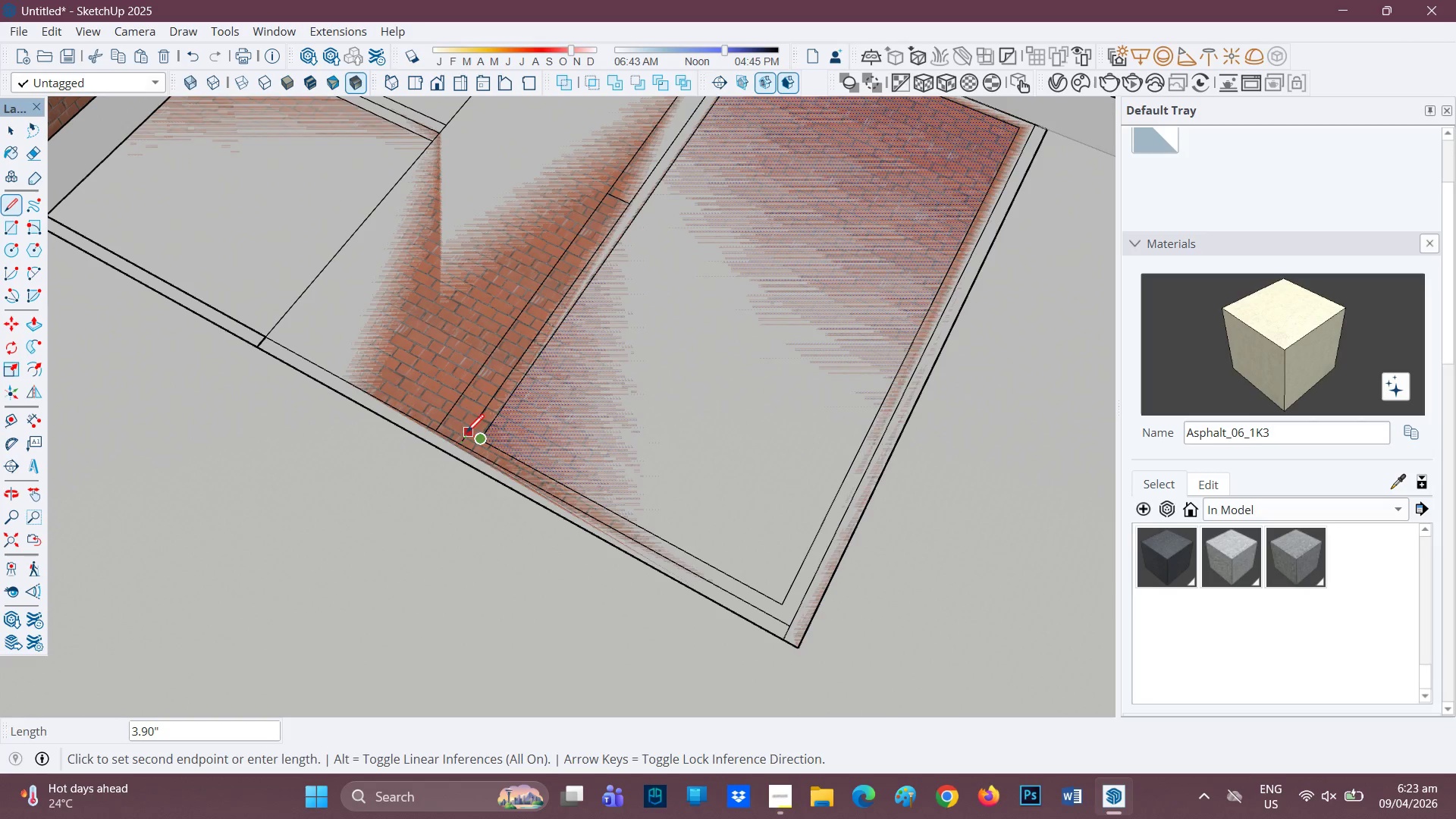 
left_click([466, 434])
 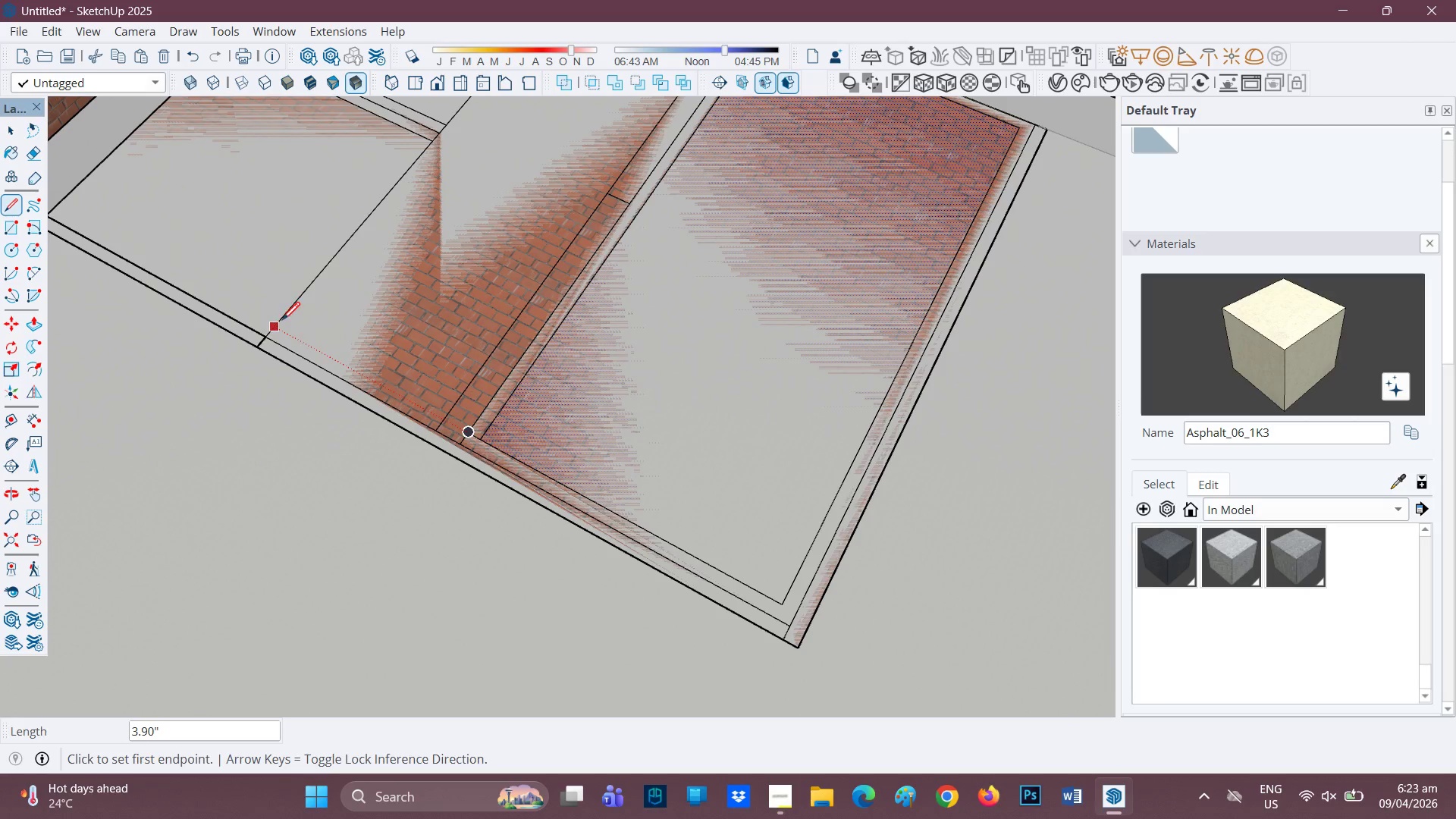 
left_click([274, 329])
 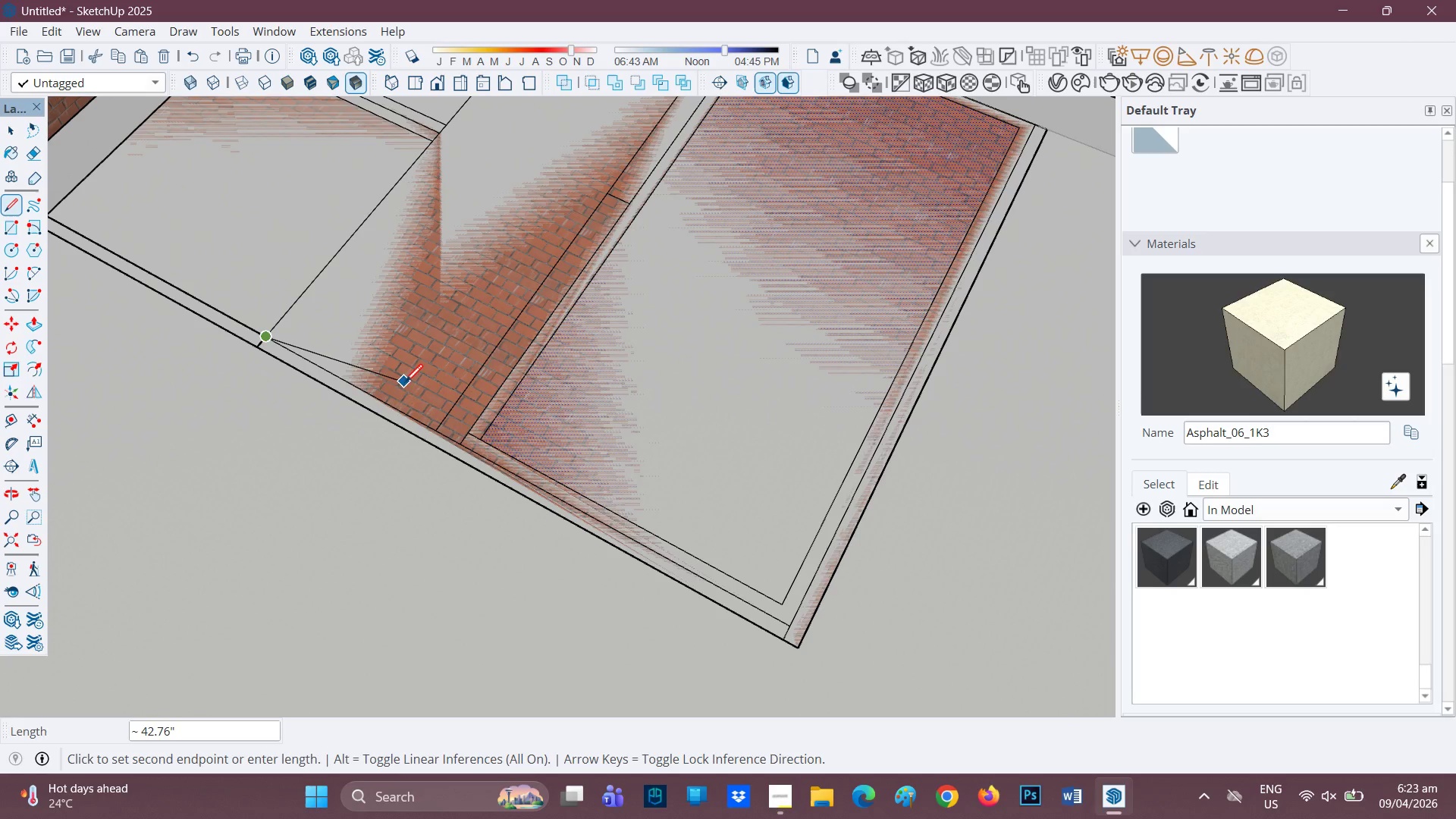 
key(Space)
 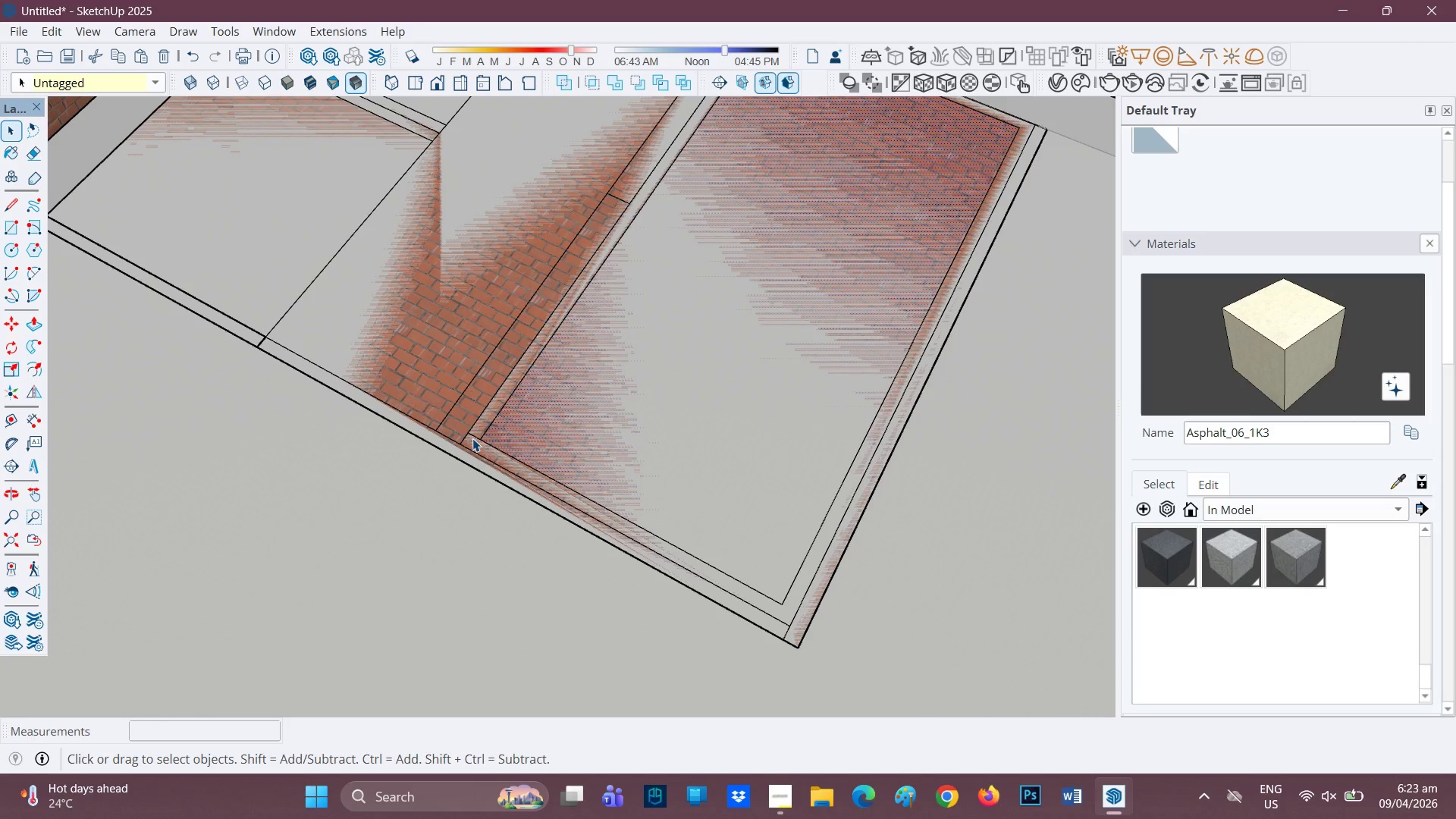 
key(L)
 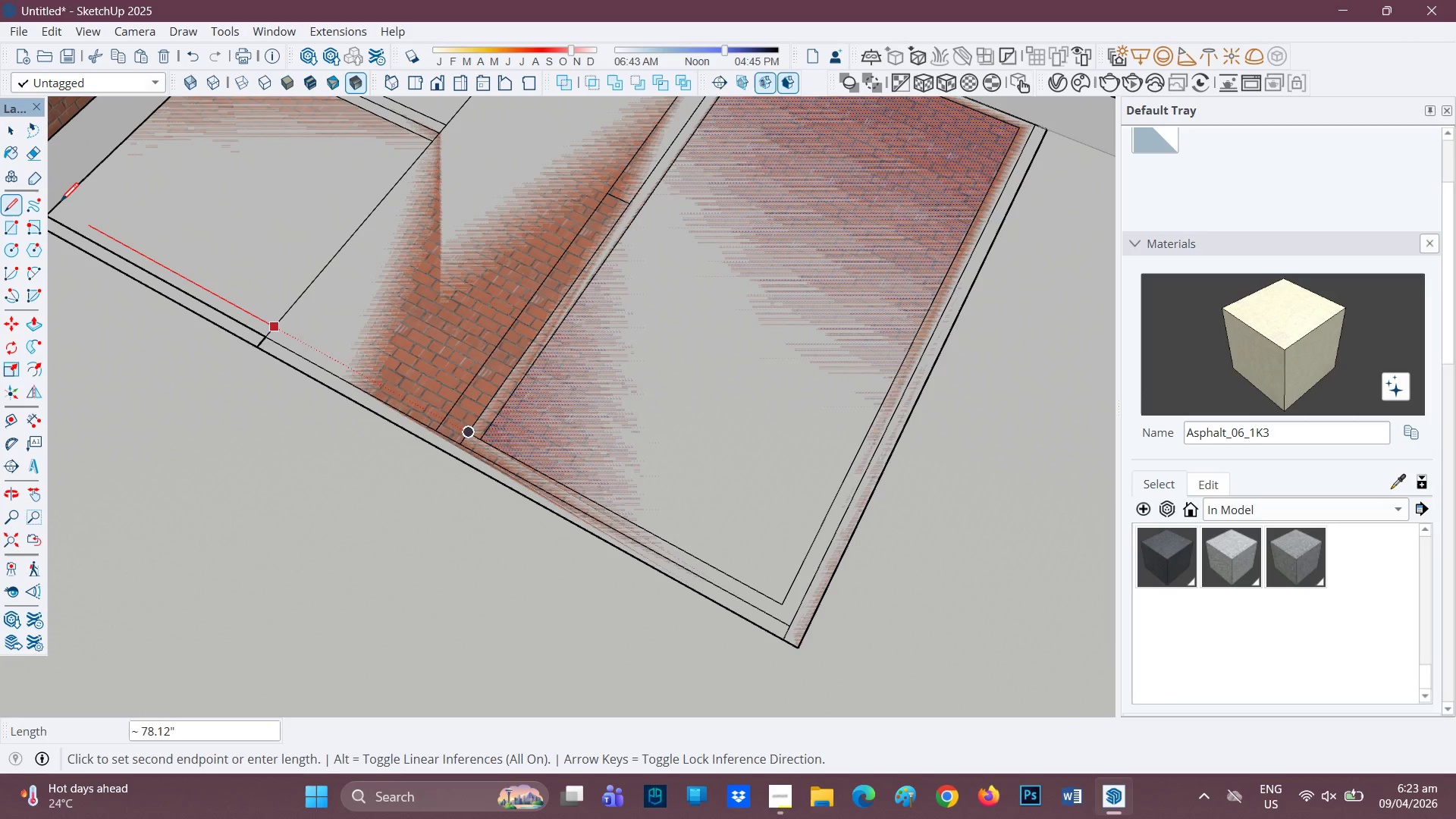 
left_click([61, 202])
 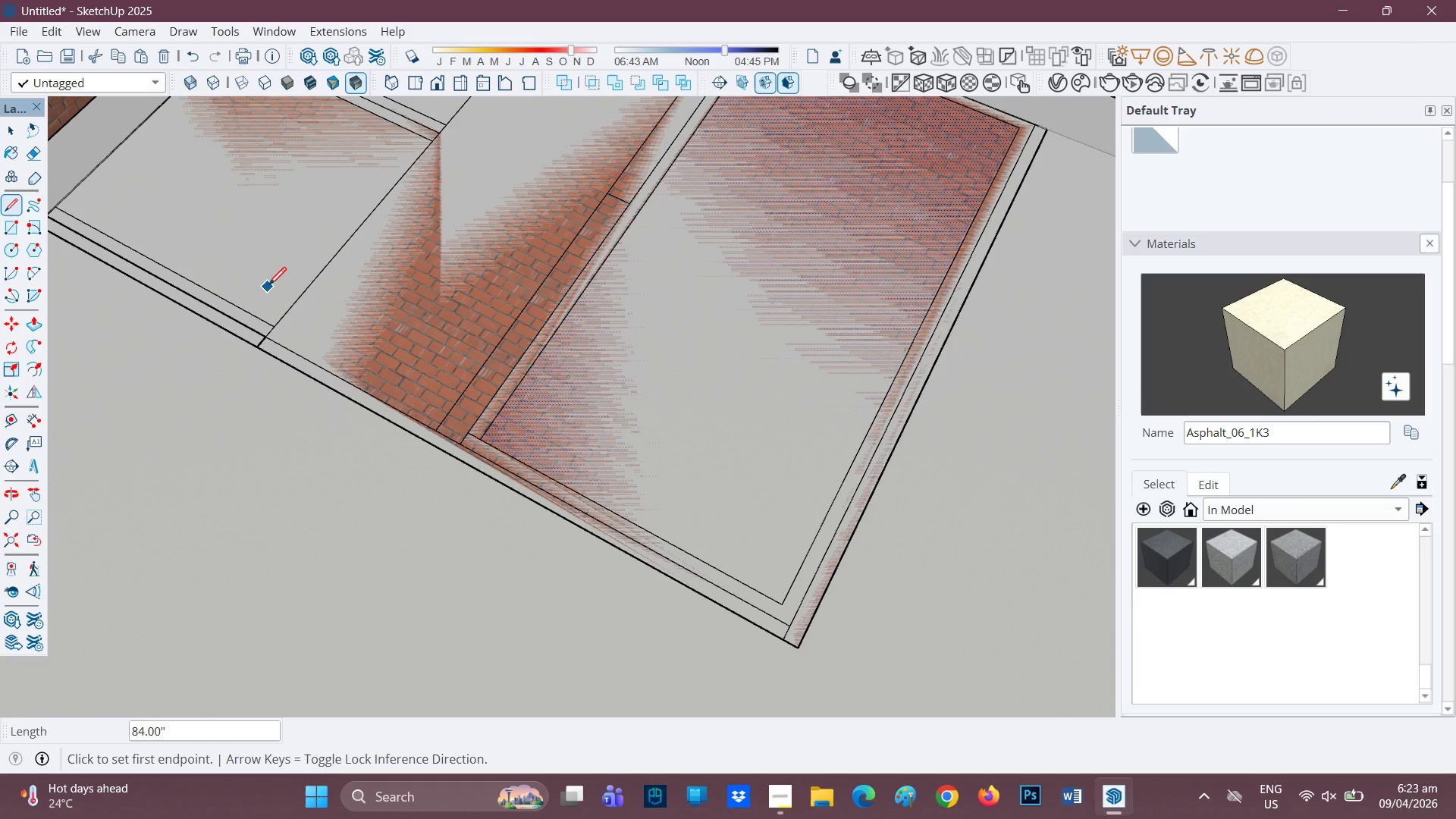 
key(H)
 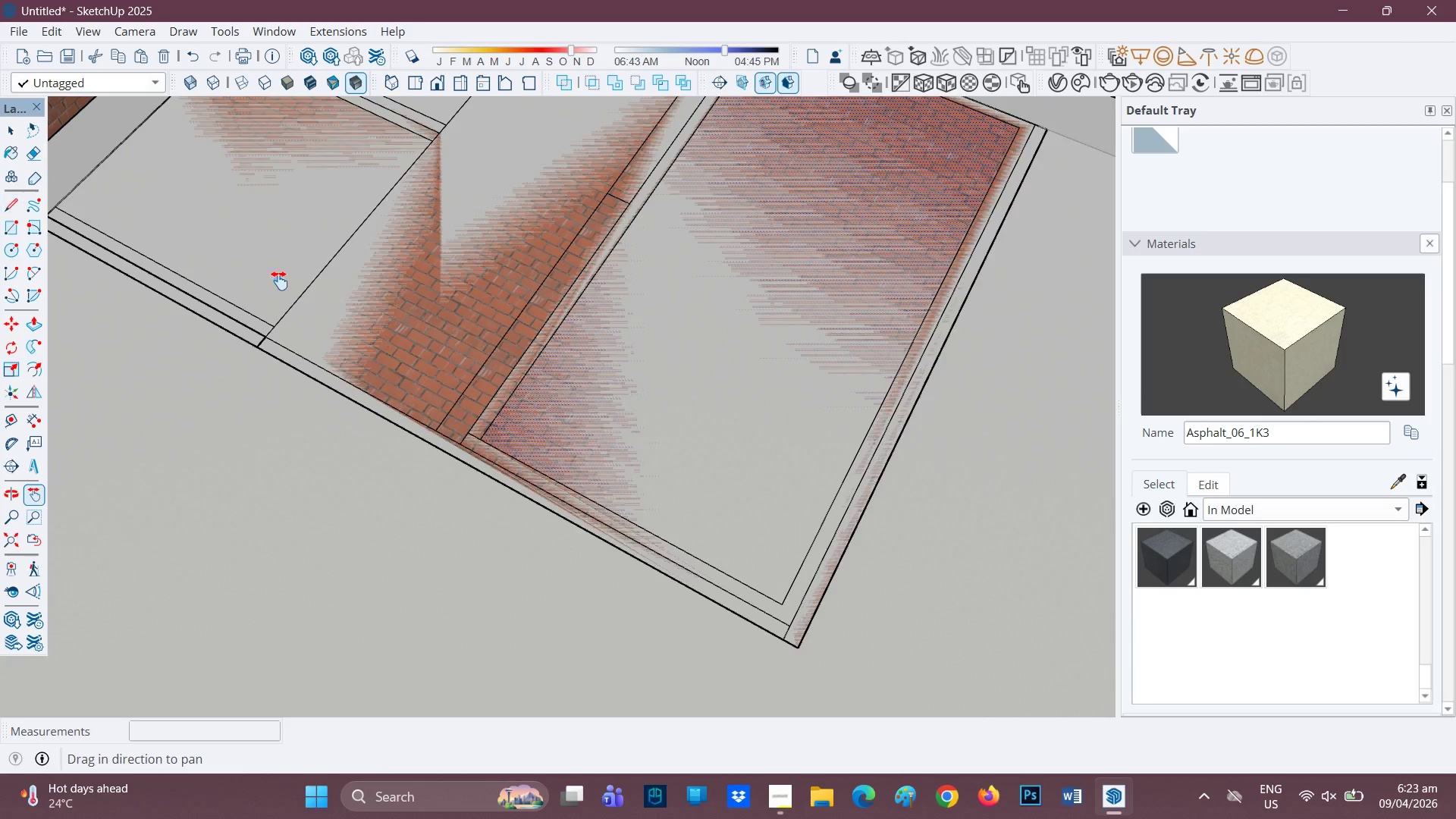 
left_click_drag(start_coordinate=[279, 281], to_coordinate=[324, 365])
 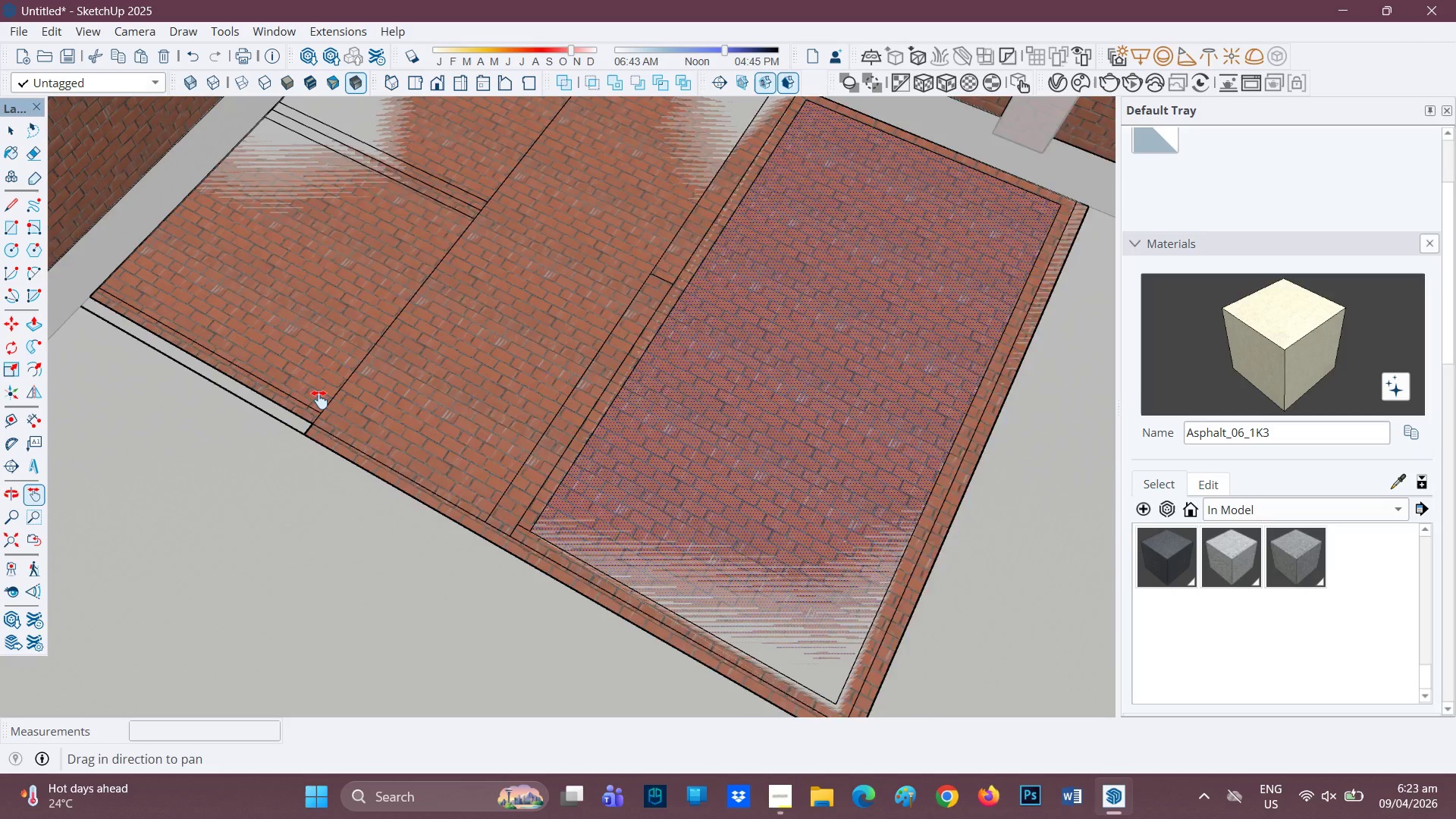 
scroll: coordinate [320, 400], scroll_direction: up, amount: 2.0
 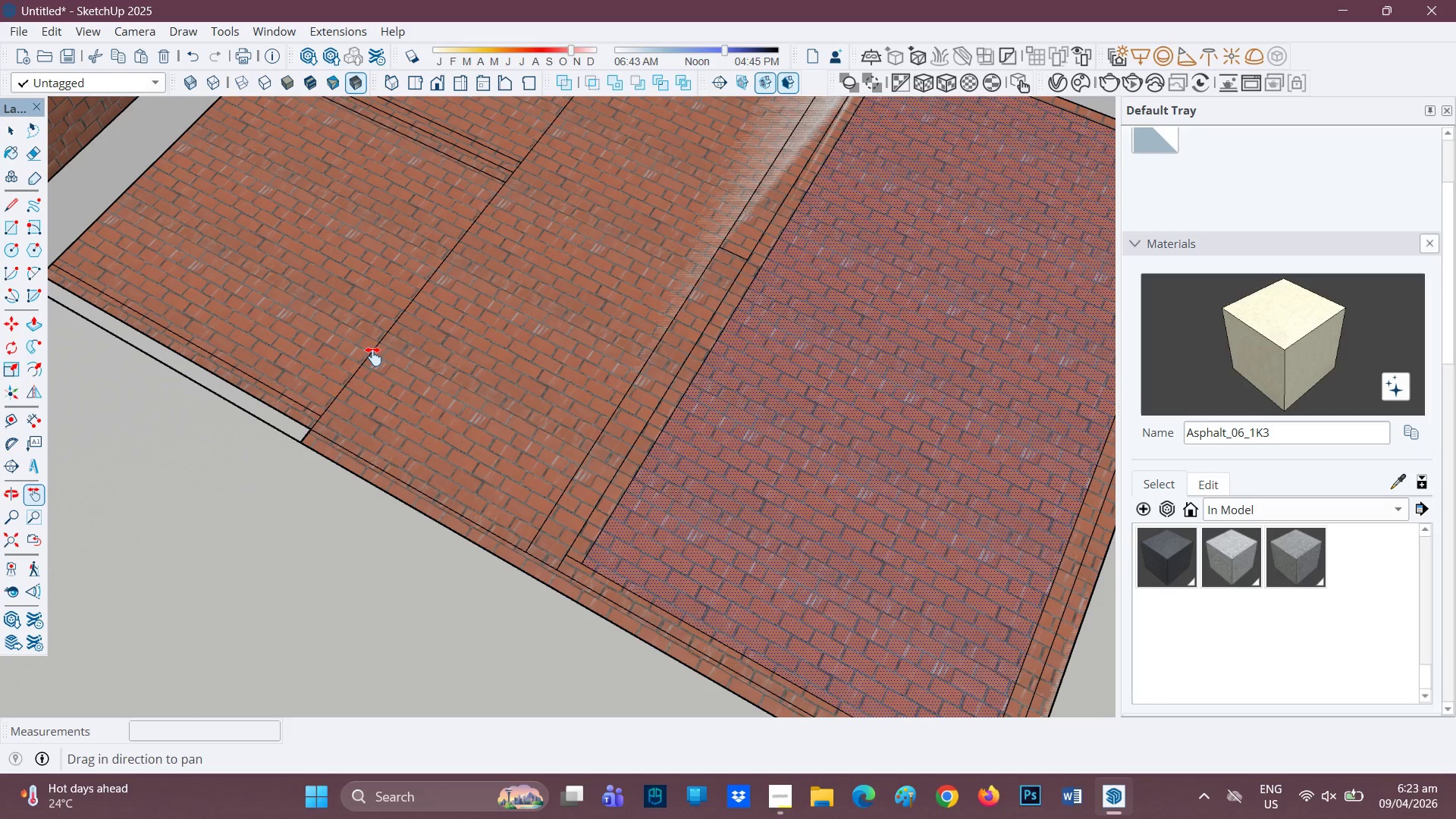 
key(J)
 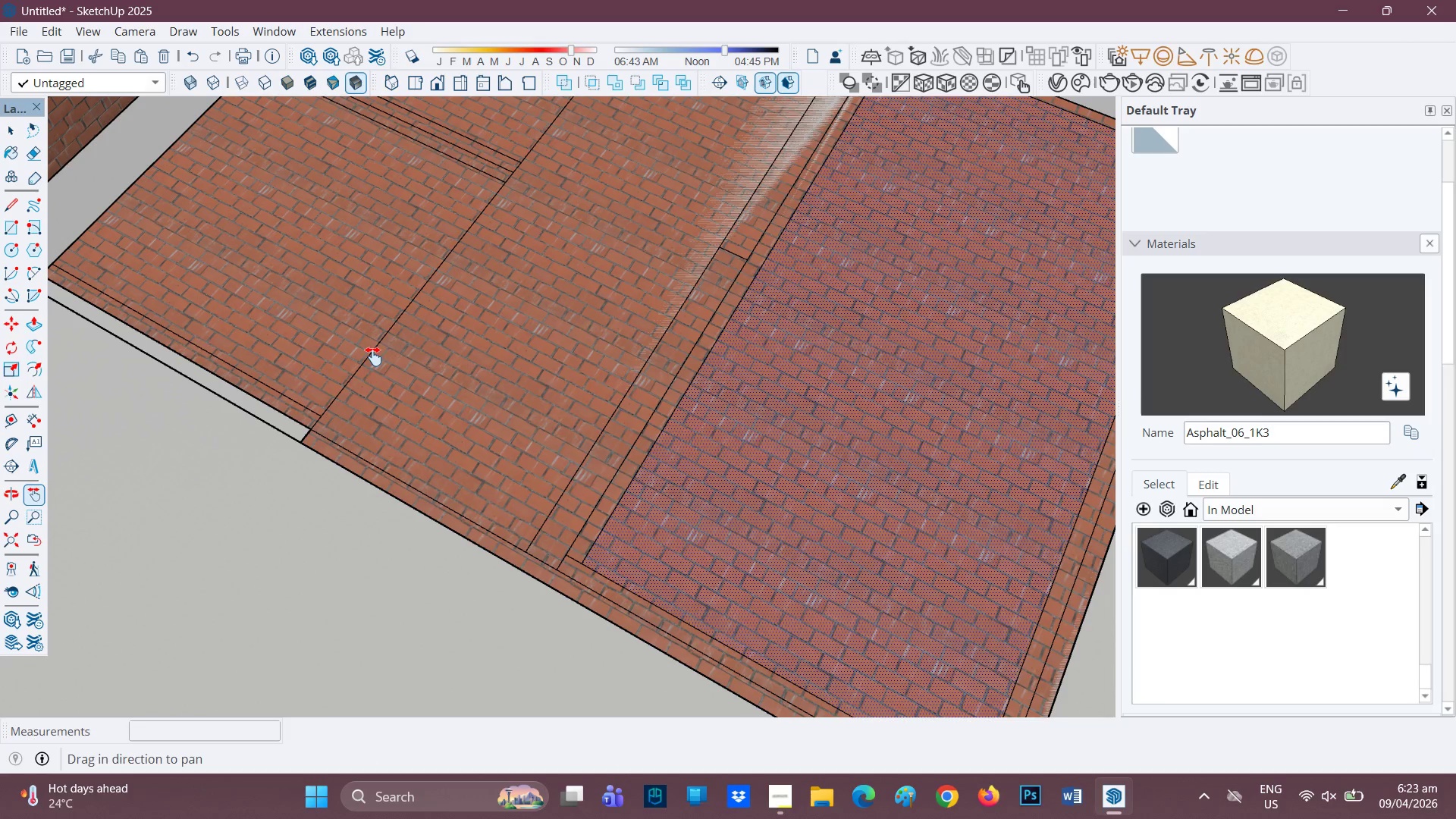 
left_click_drag(start_coordinate=[373, 356], to_coordinate=[514, 460])
 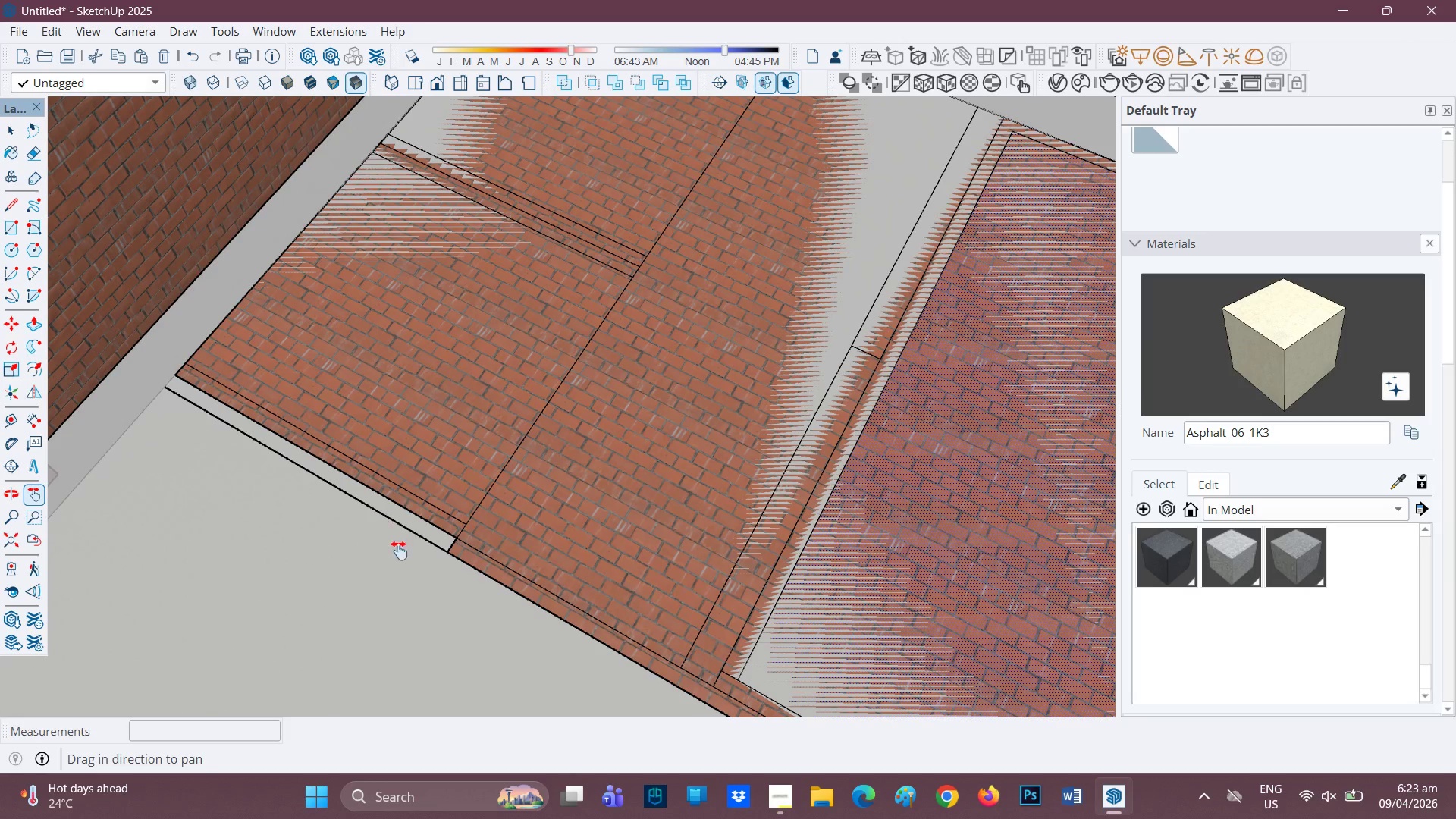 
key(R)
 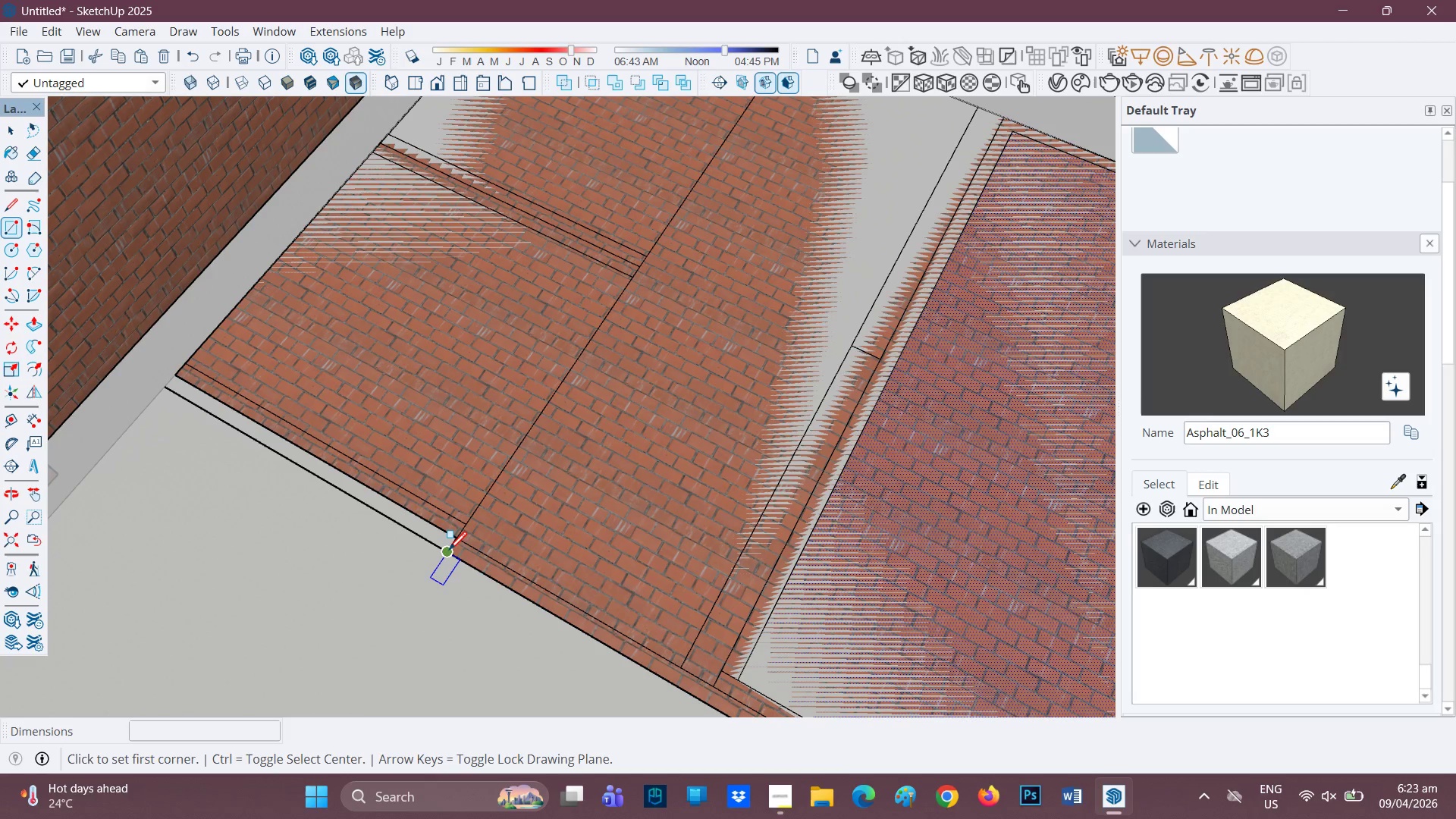 
left_click_drag(start_coordinate=[449, 551], to_coordinate=[431, 543])
 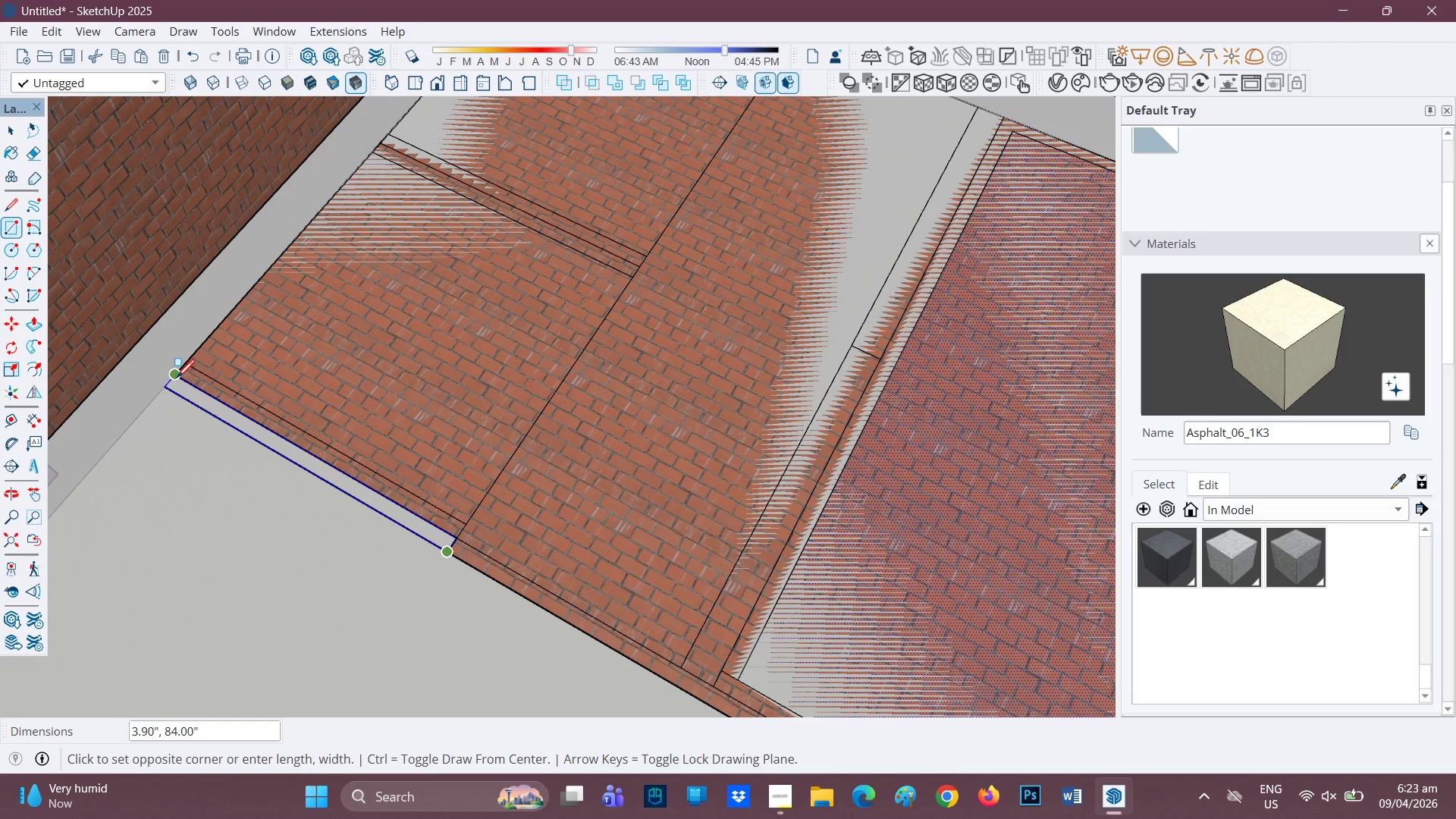 
left_click([177, 378])
 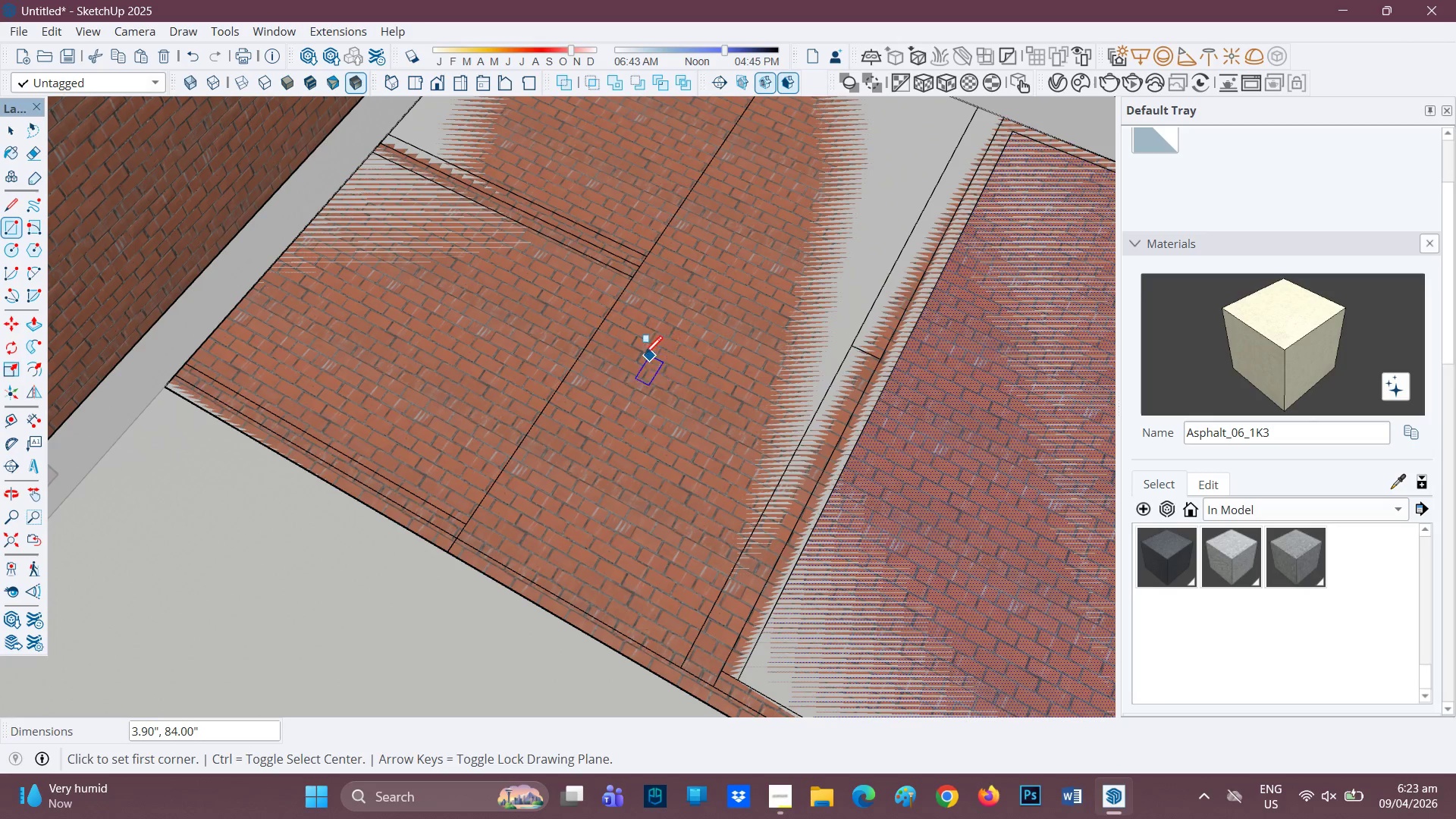 
scroll: coordinate [624, 338], scroll_direction: none, amount: 0.0
 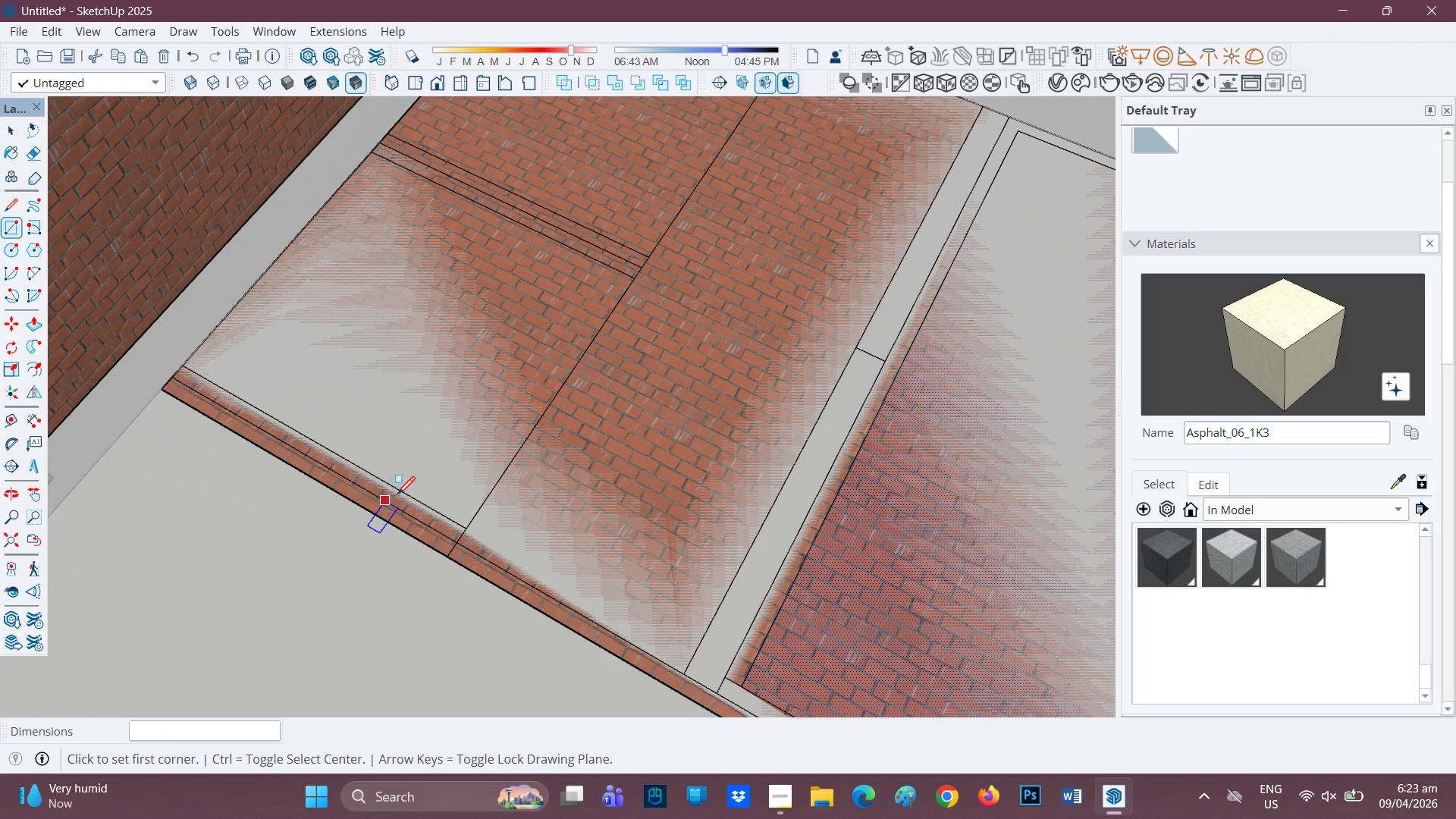 
key(E)
 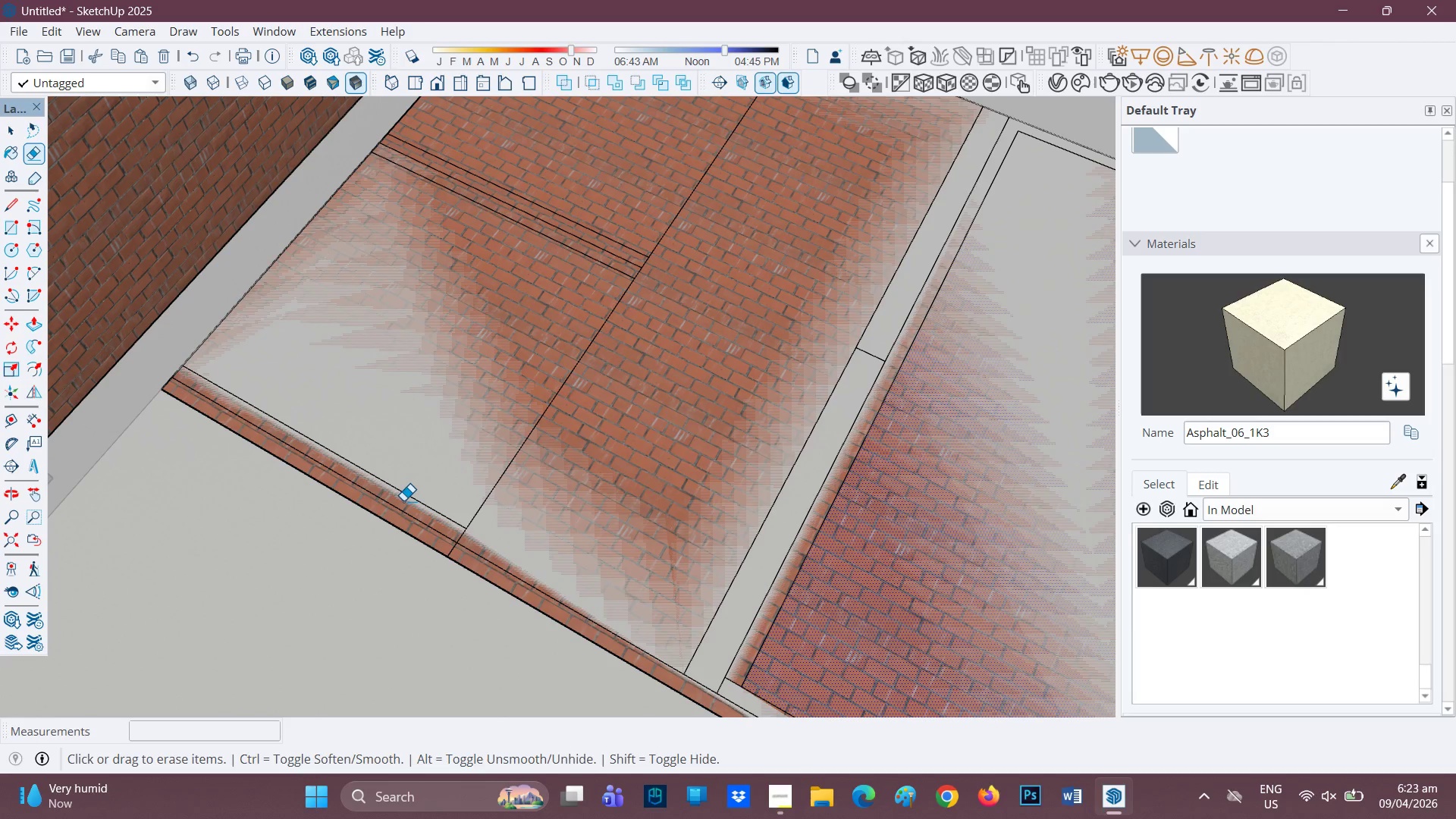 
left_click_drag(start_coordinate=[403, 500], to_coordinate=[391, 507])
 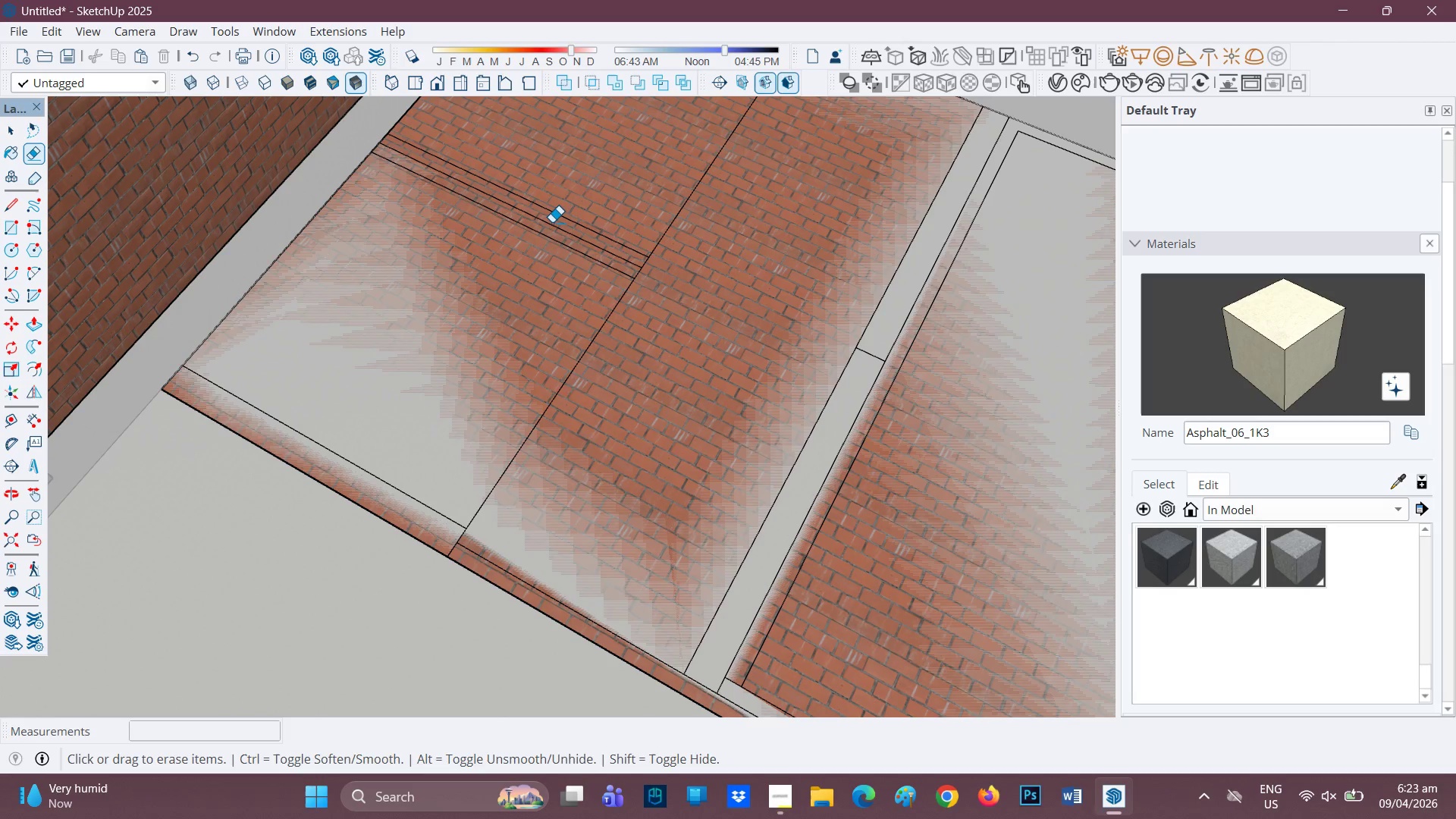 
left_click_drag(start_coordinate=[557, 222], to_coordinate=[555, 232])
 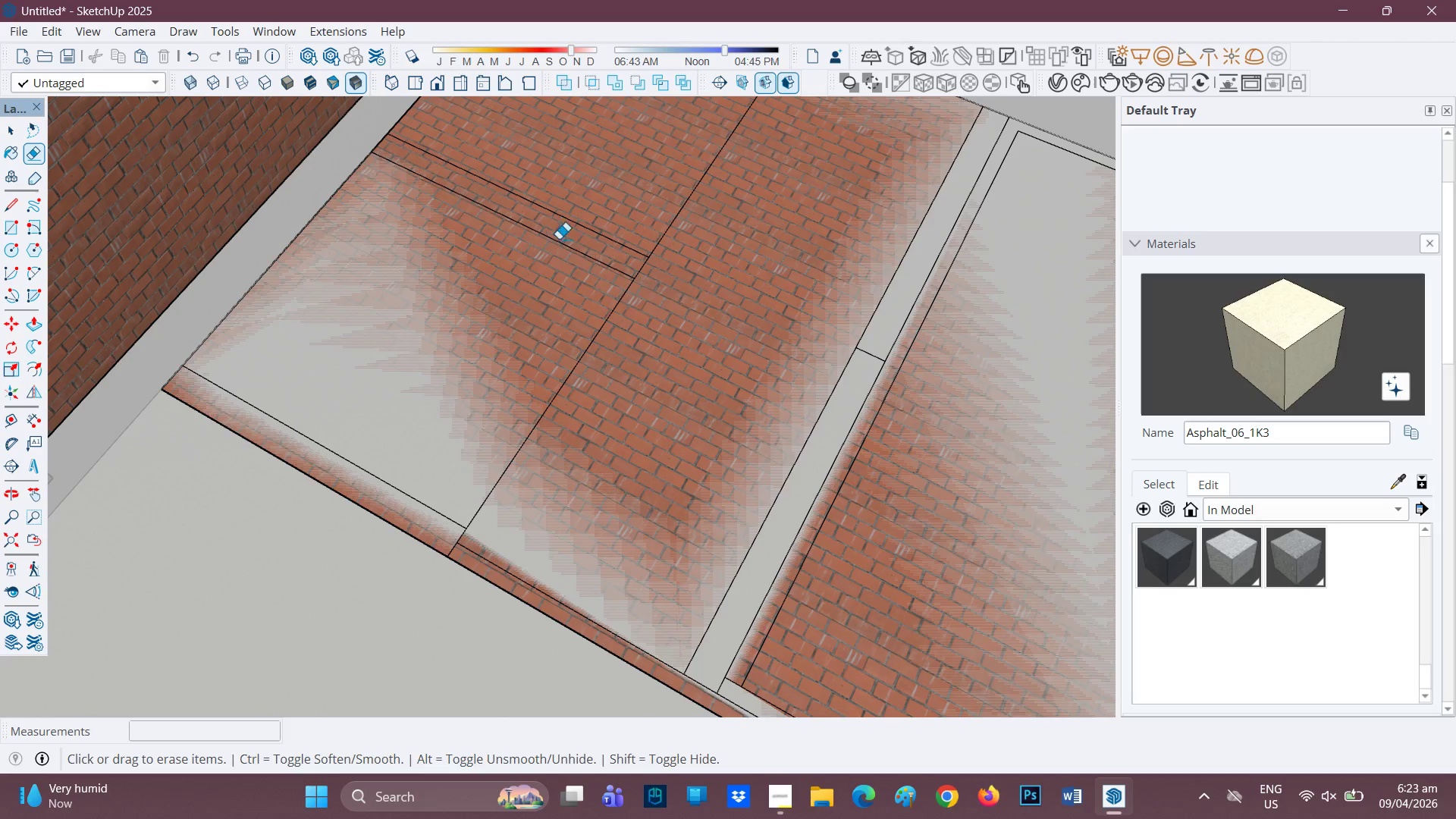 
scroll: coordinate [655, 299], scroll_direction: down, amount: 5.0
 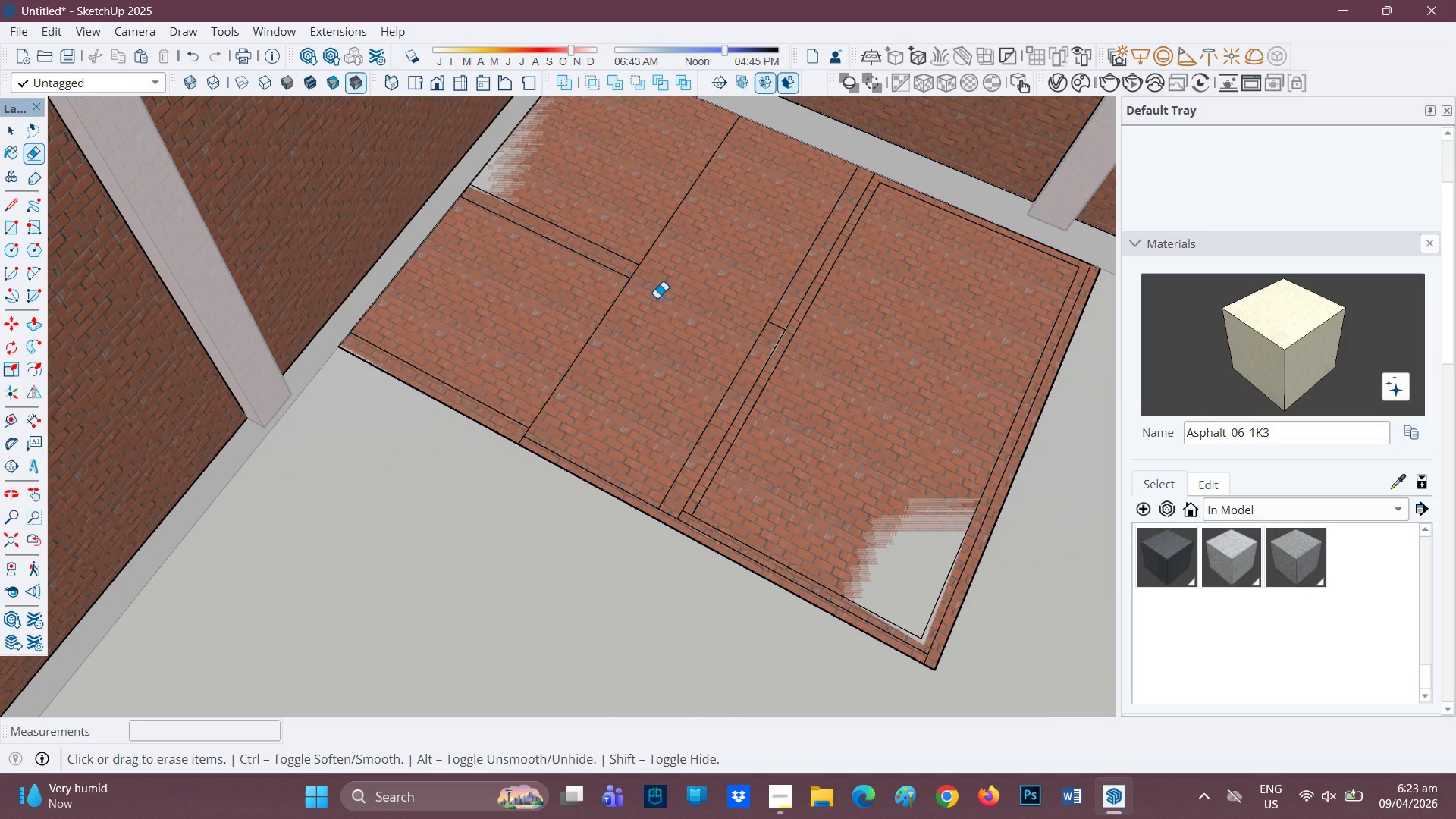 
key(H)
 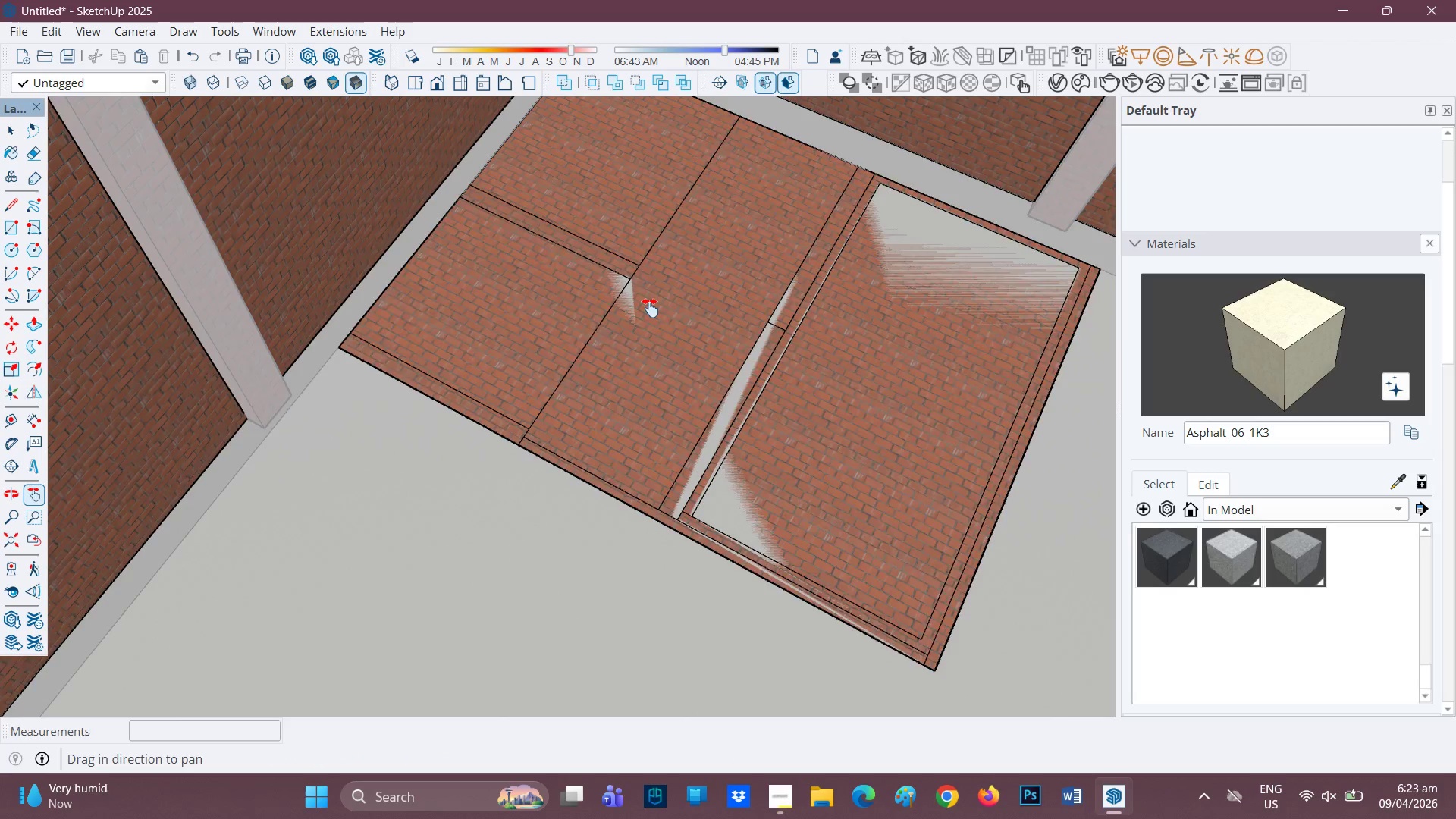 
left_click_drag(start_coordinate=[657, 298], to_coordinate=[498, 314])
 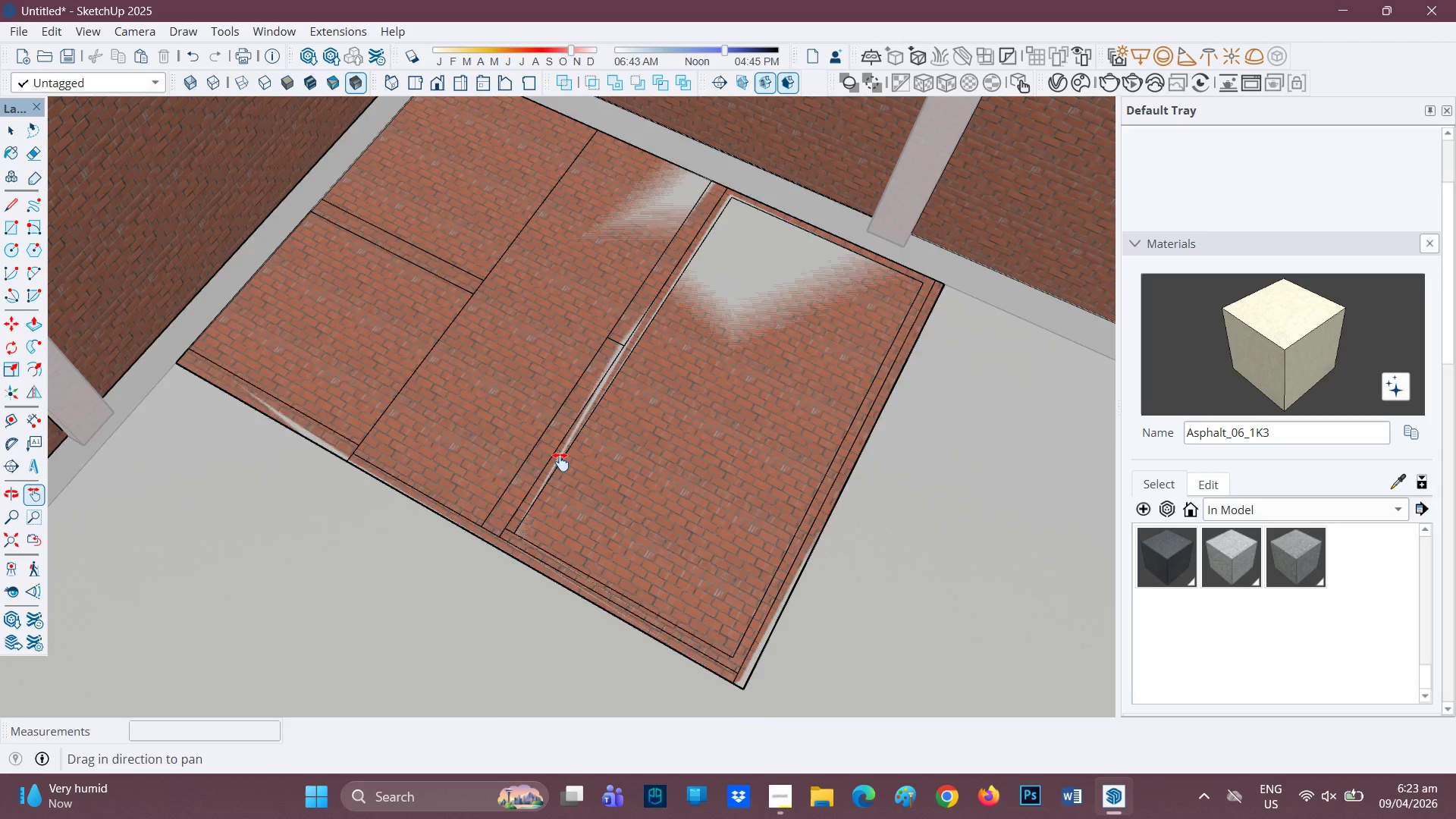 
scroll: coordinate [549, 478], scroll_direction: up, amount: 3.0
 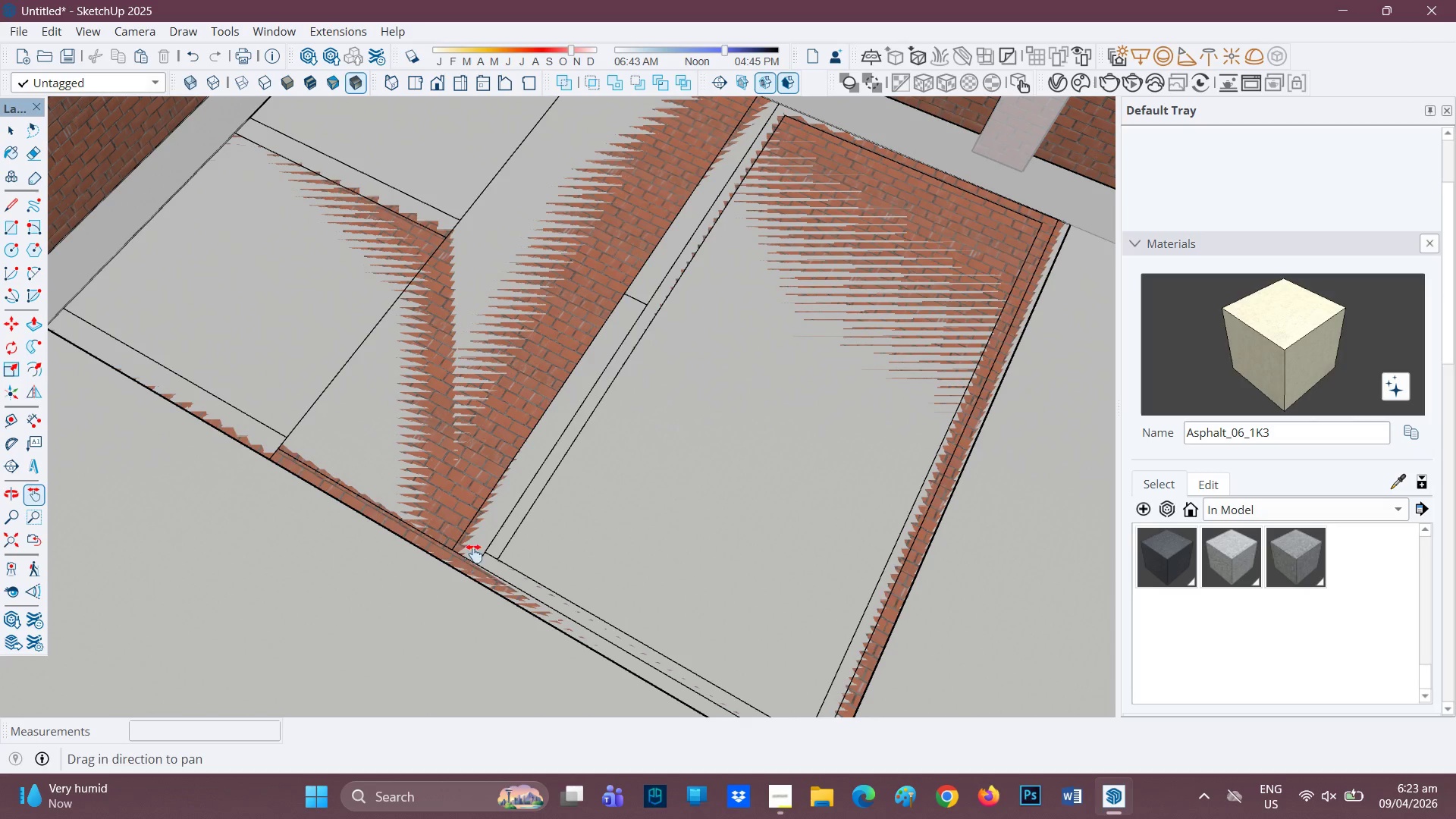 
key(L)
 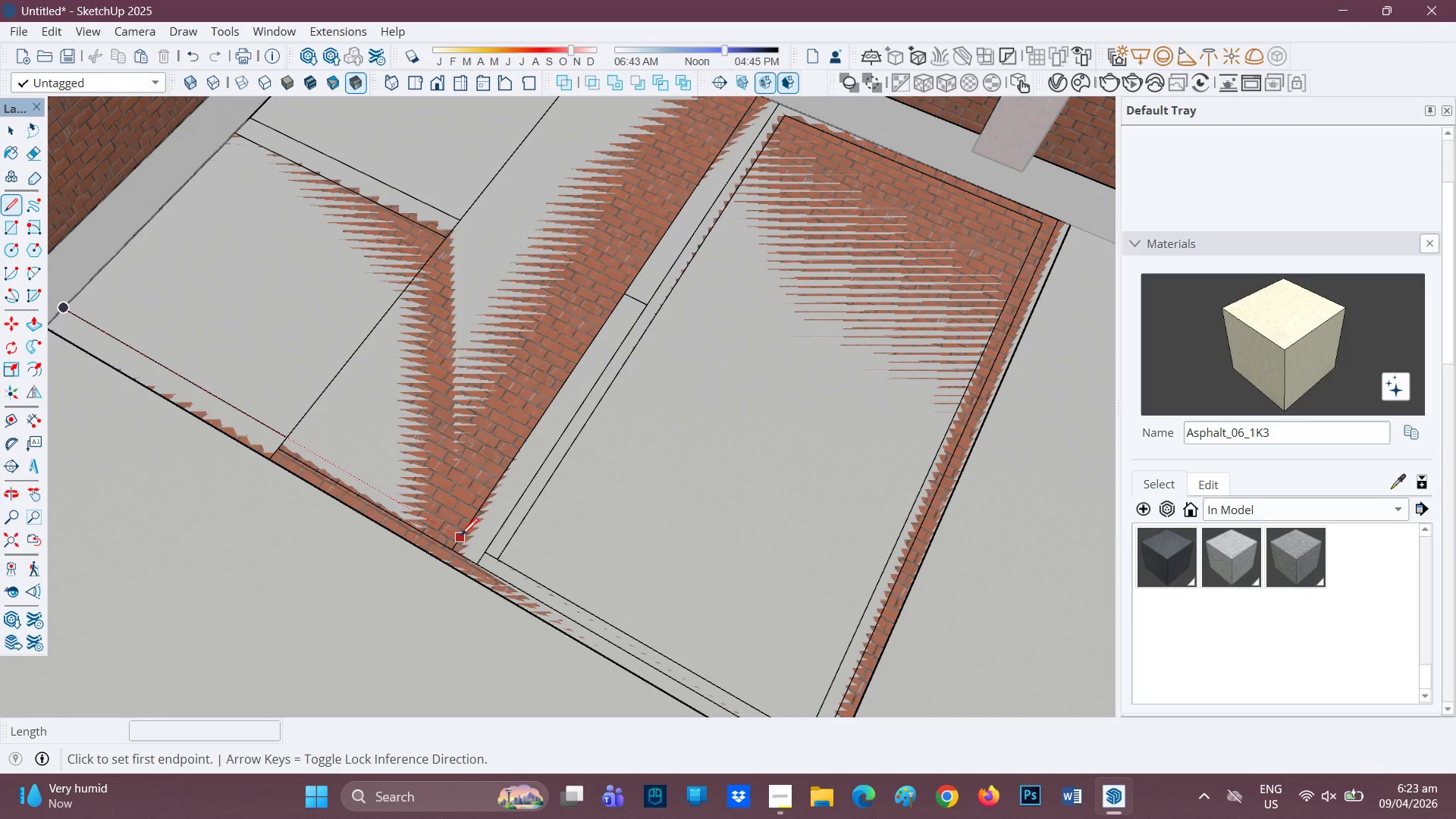 
left_click_drag(start_coordinate=[460, 538], to_coordinate=[453, 537])
 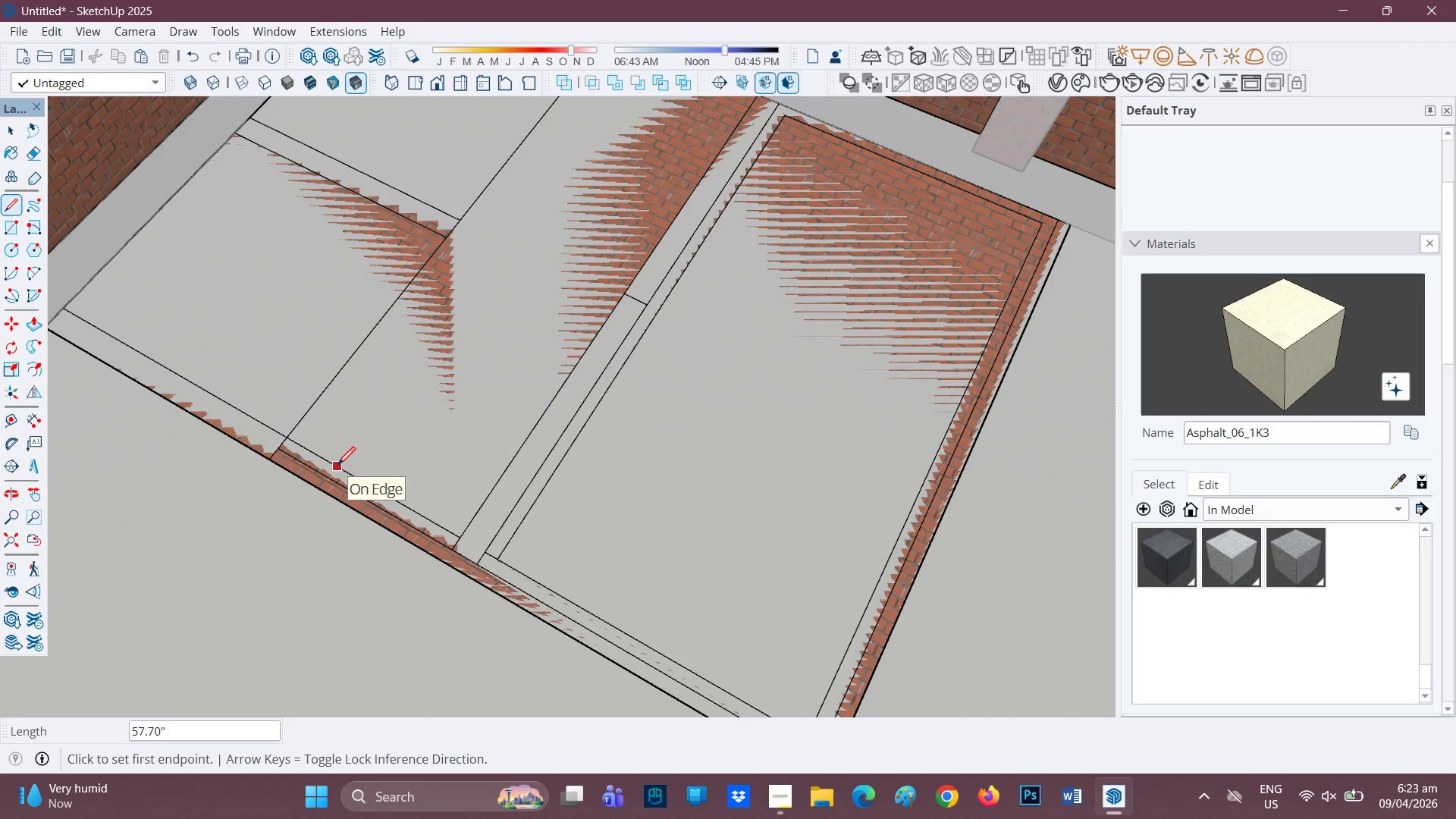 
key(E)
 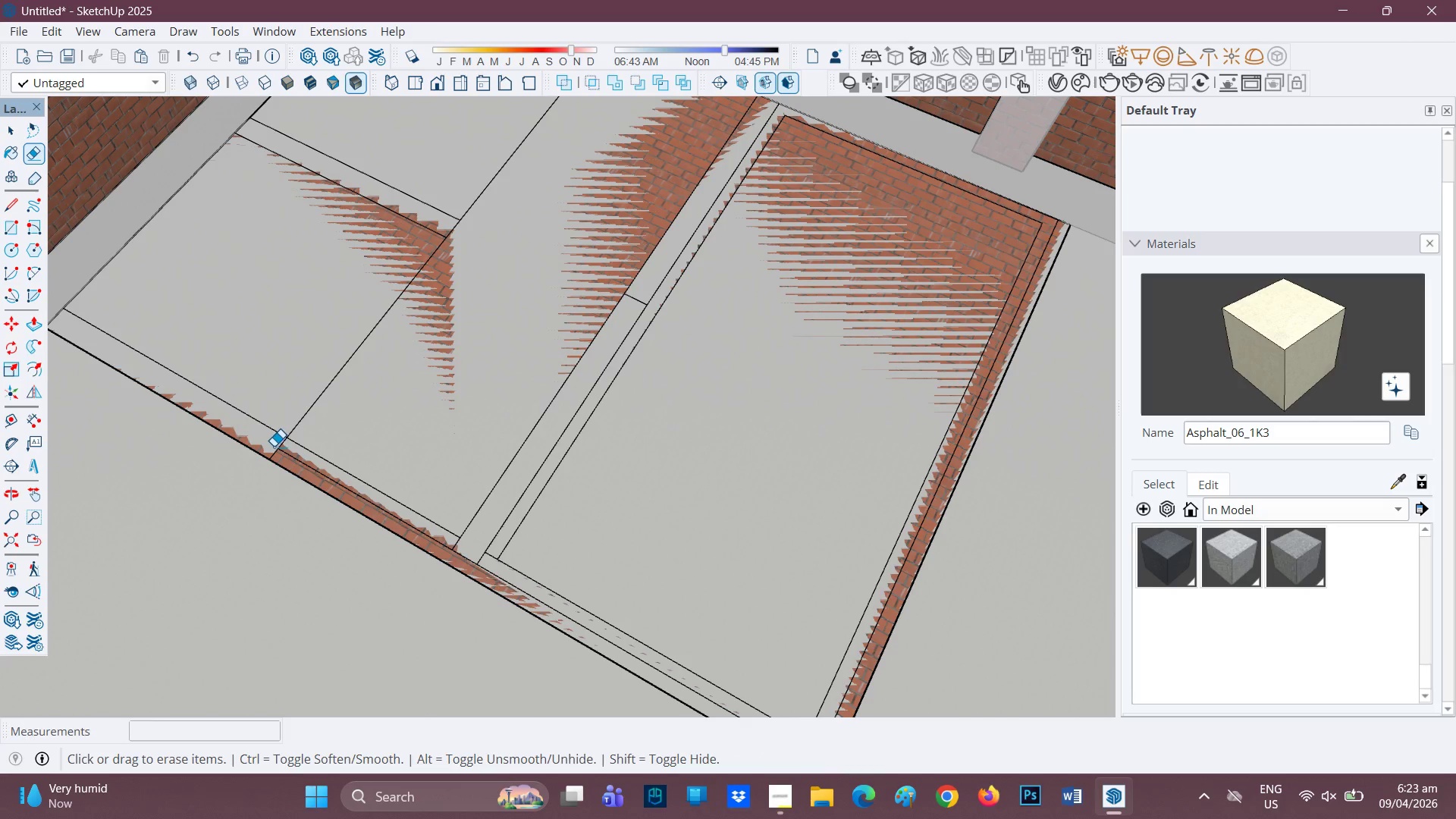 
left_click_drag(start_coordinate=[277, 446], to_coordinate=[281, 446])
 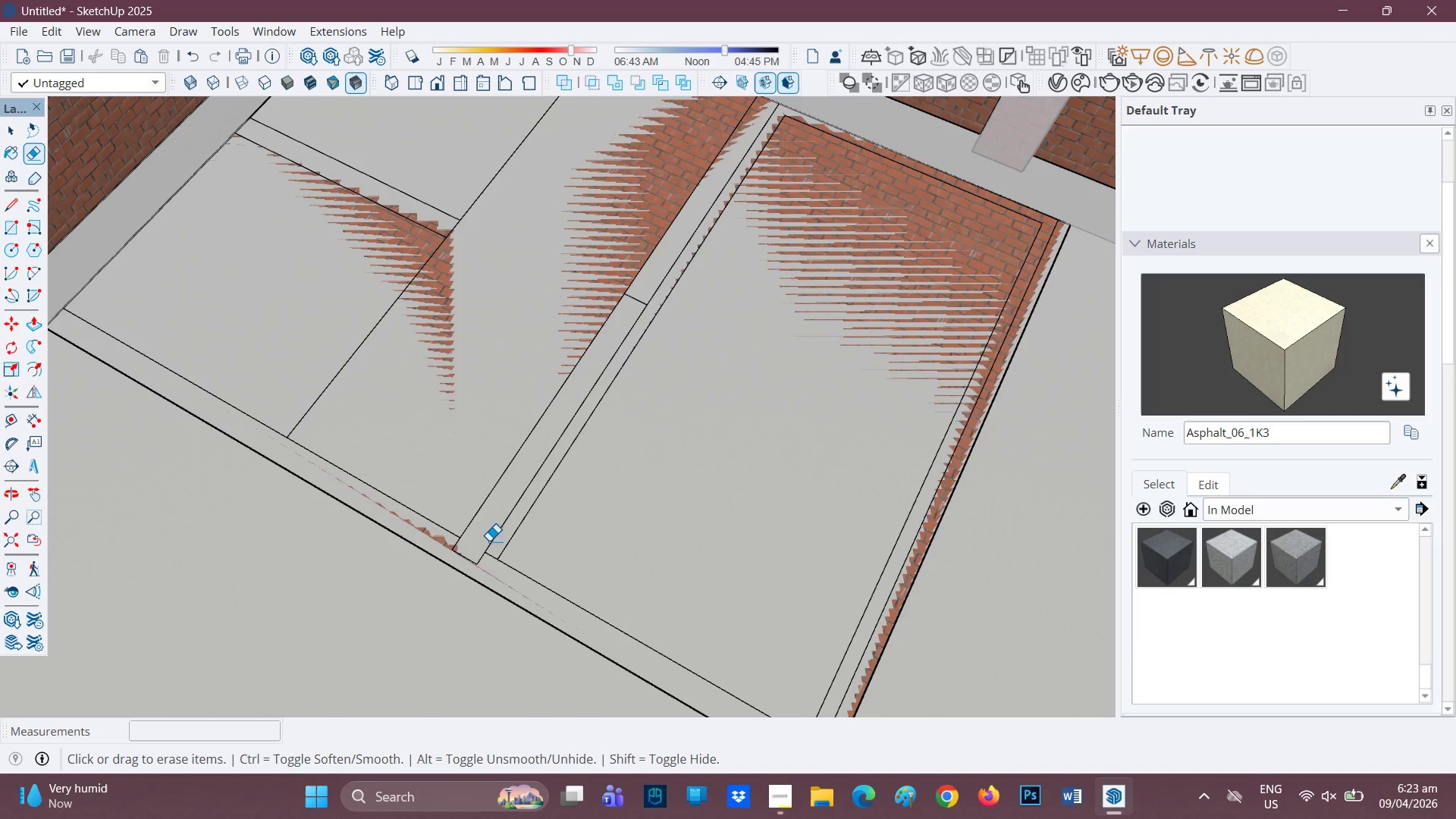 
scroll: coordinate [479, 558], scroll_direction: up, amount: 1.0
 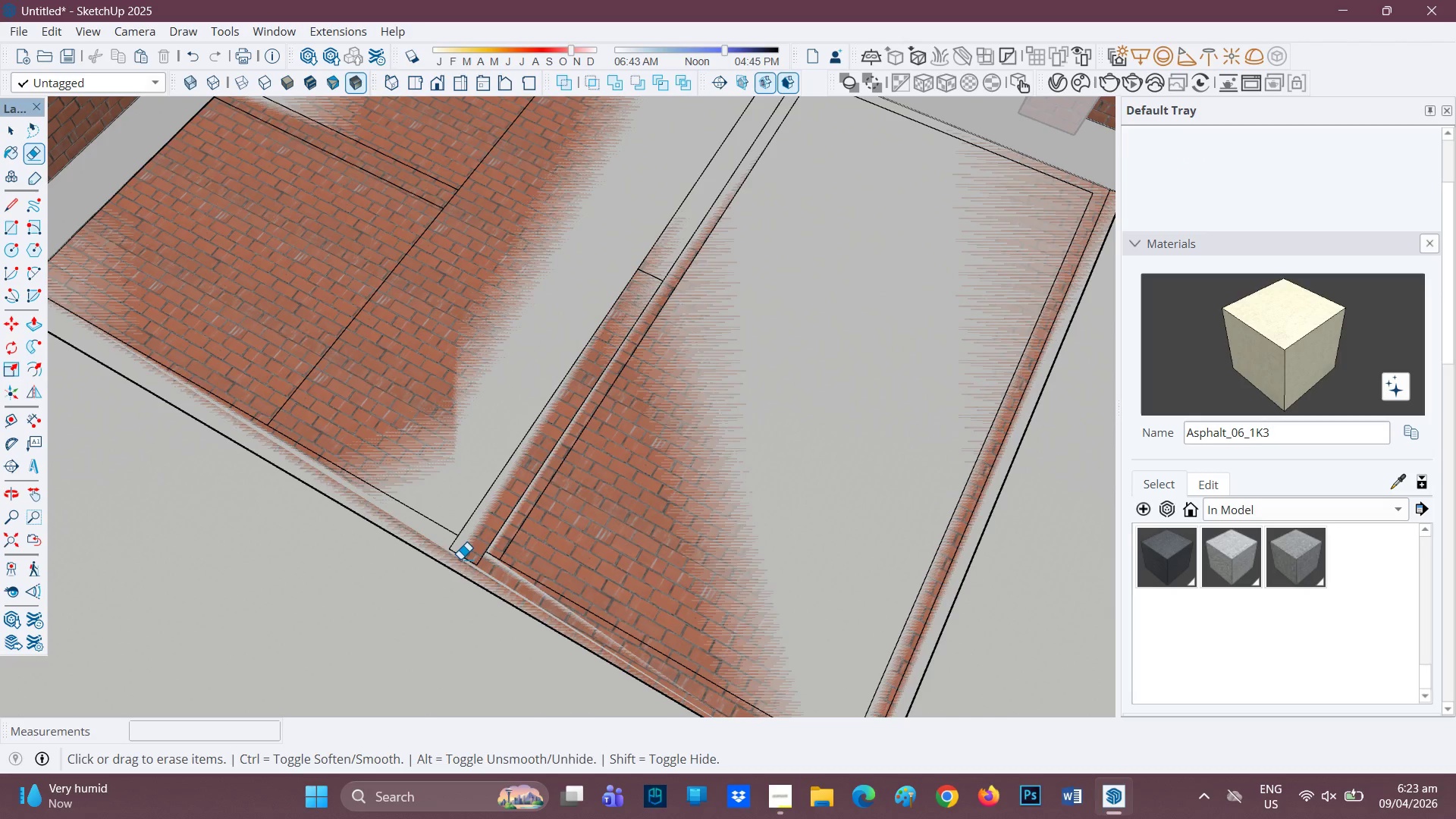 
left_click_drag(start_coordinate=[460, 559], to_coordinate=[466, 557])
 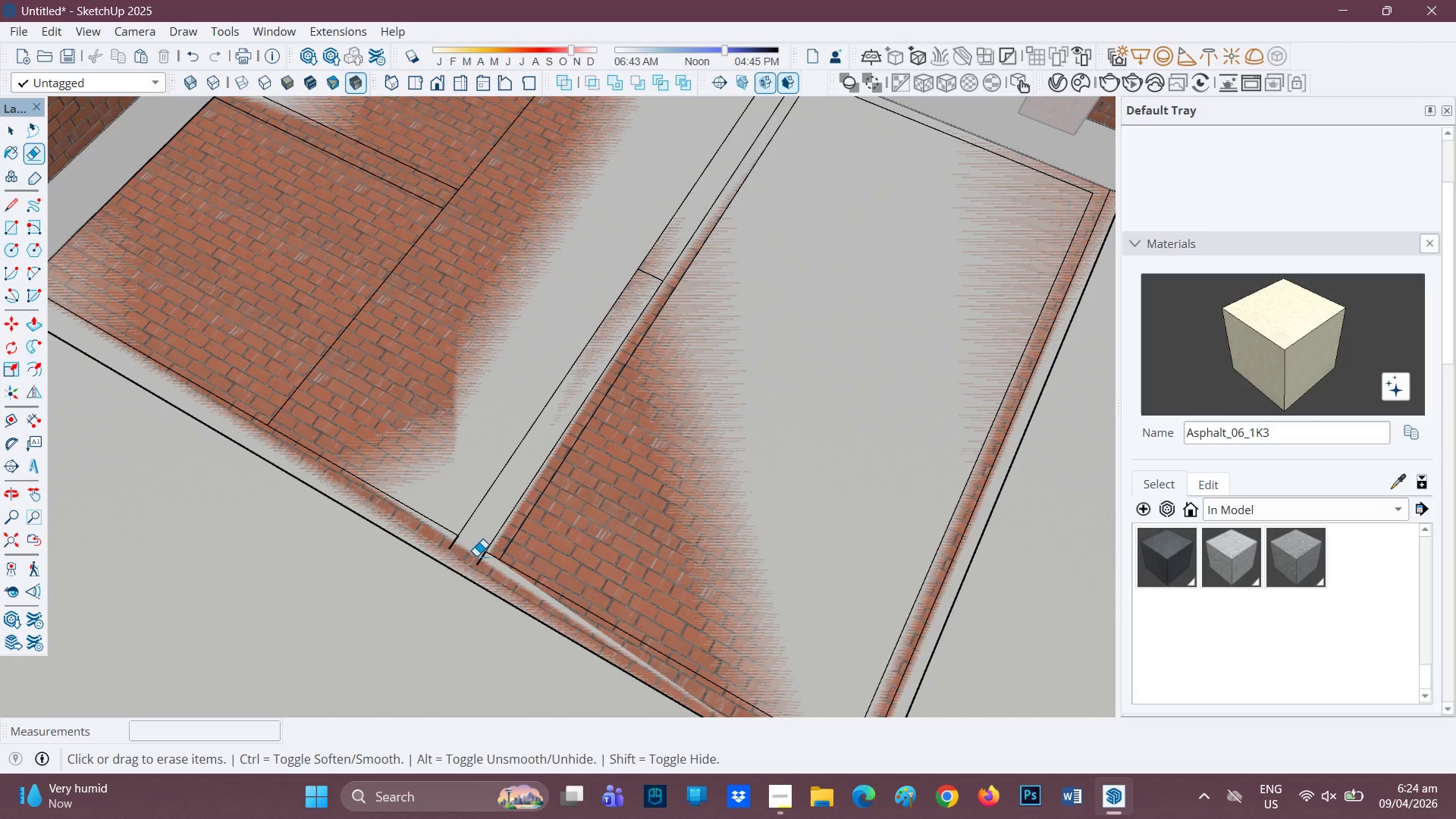 
left_click_drag(start_coordinate=[482, 558], to_coordinate=[485, 563])
 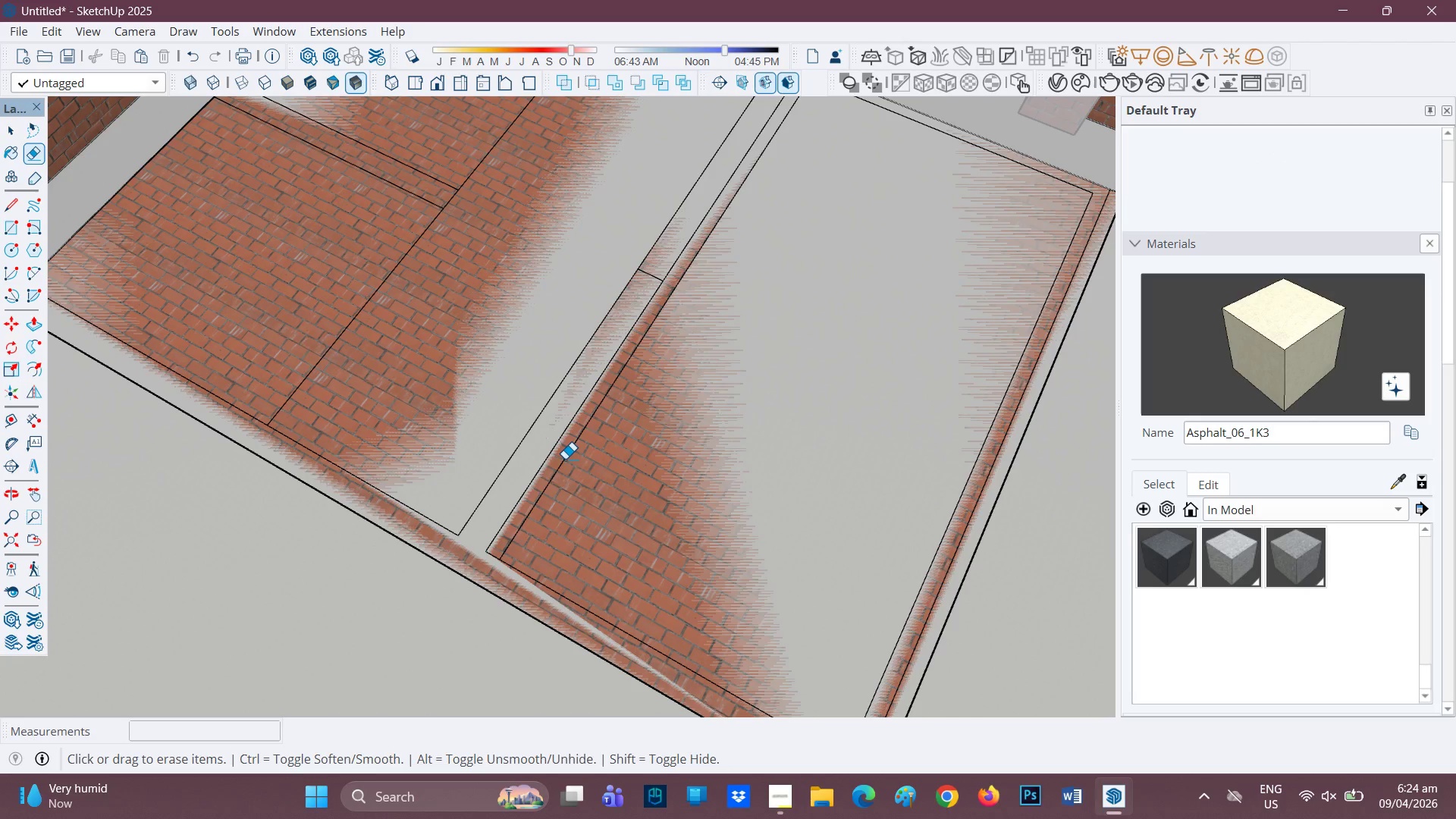 
scroll: coordinate [686, 479], scroll_direction: down, amount: 2.0
 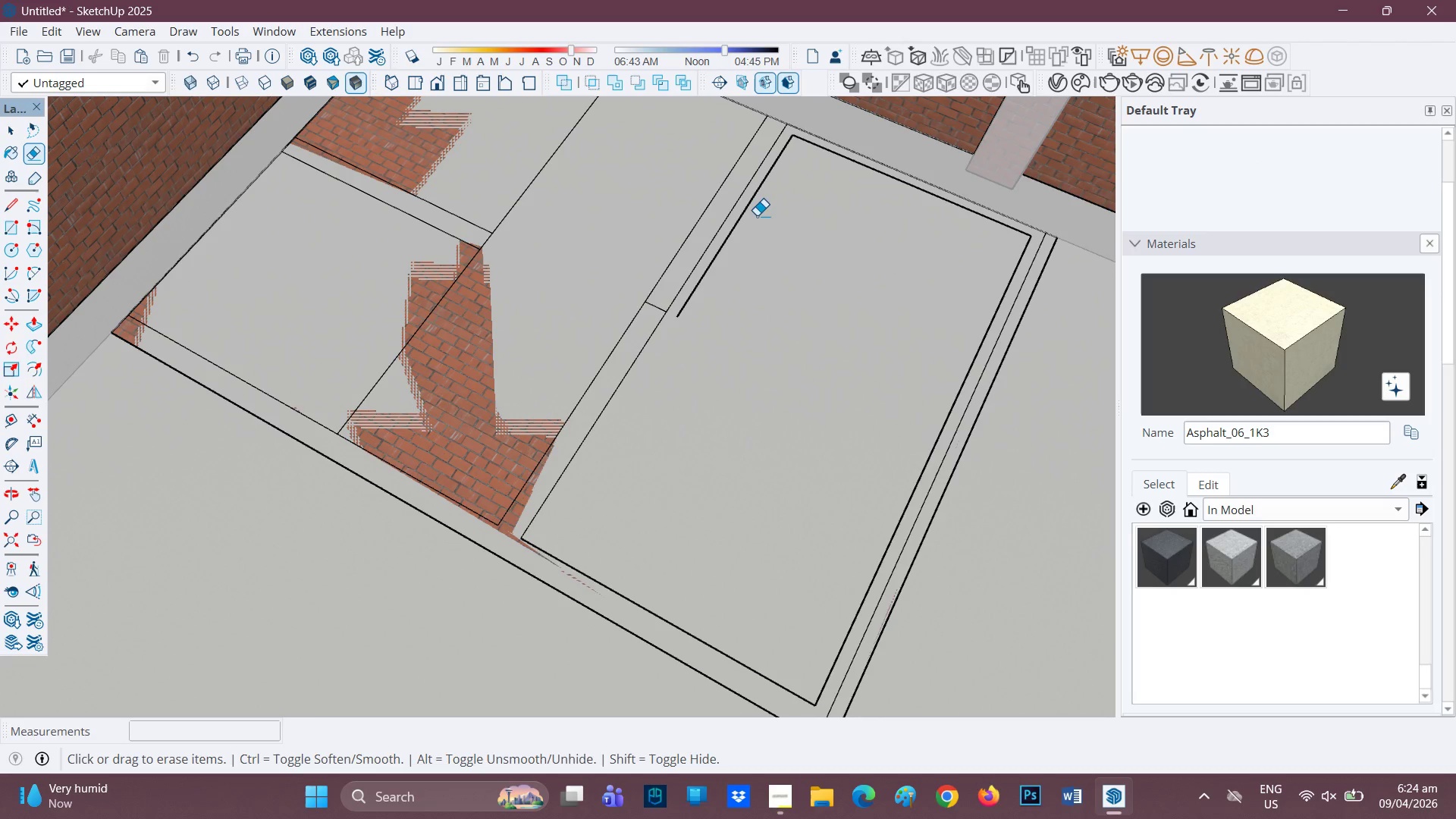 
left_click_drag(start_coordinate=[749, 214], to_coordinate=[742, 214])
 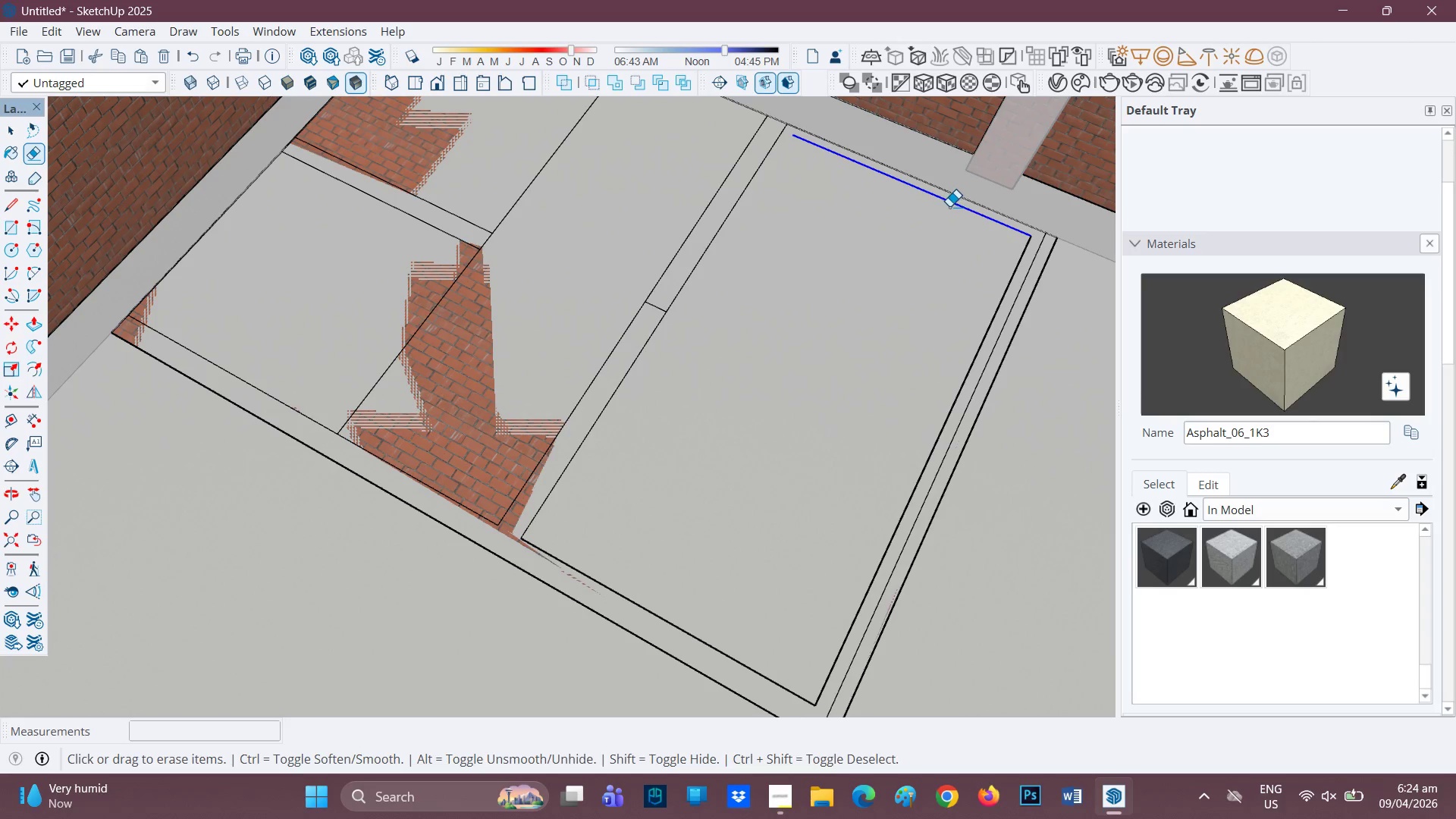 
scroll: coordinate [863, 311], scroll_direction: down, amount: 3.0
 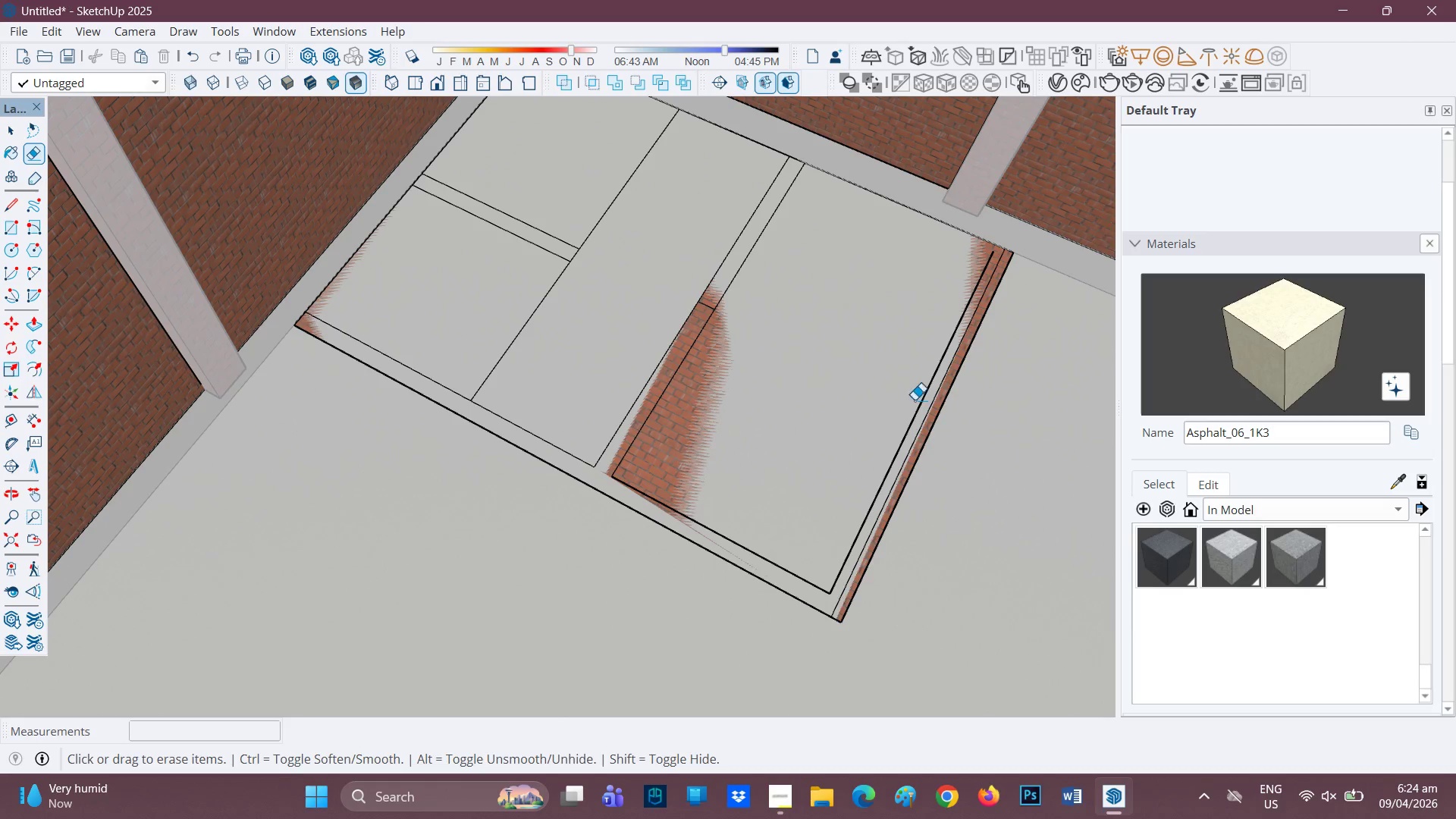 
scroll: coordinate [921, 399], scroll_direction: up, amount: 1.0
 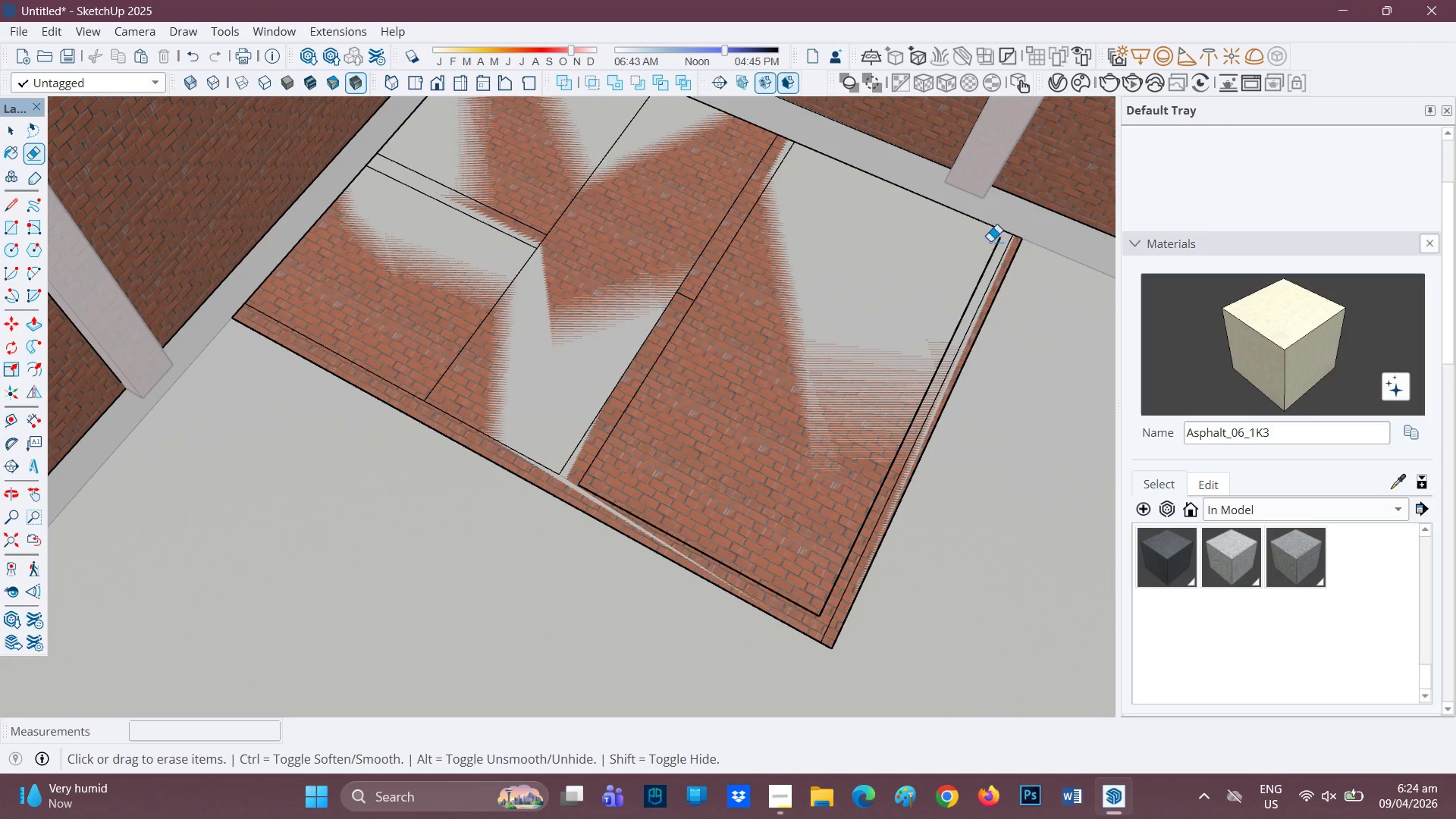 
key(L)
 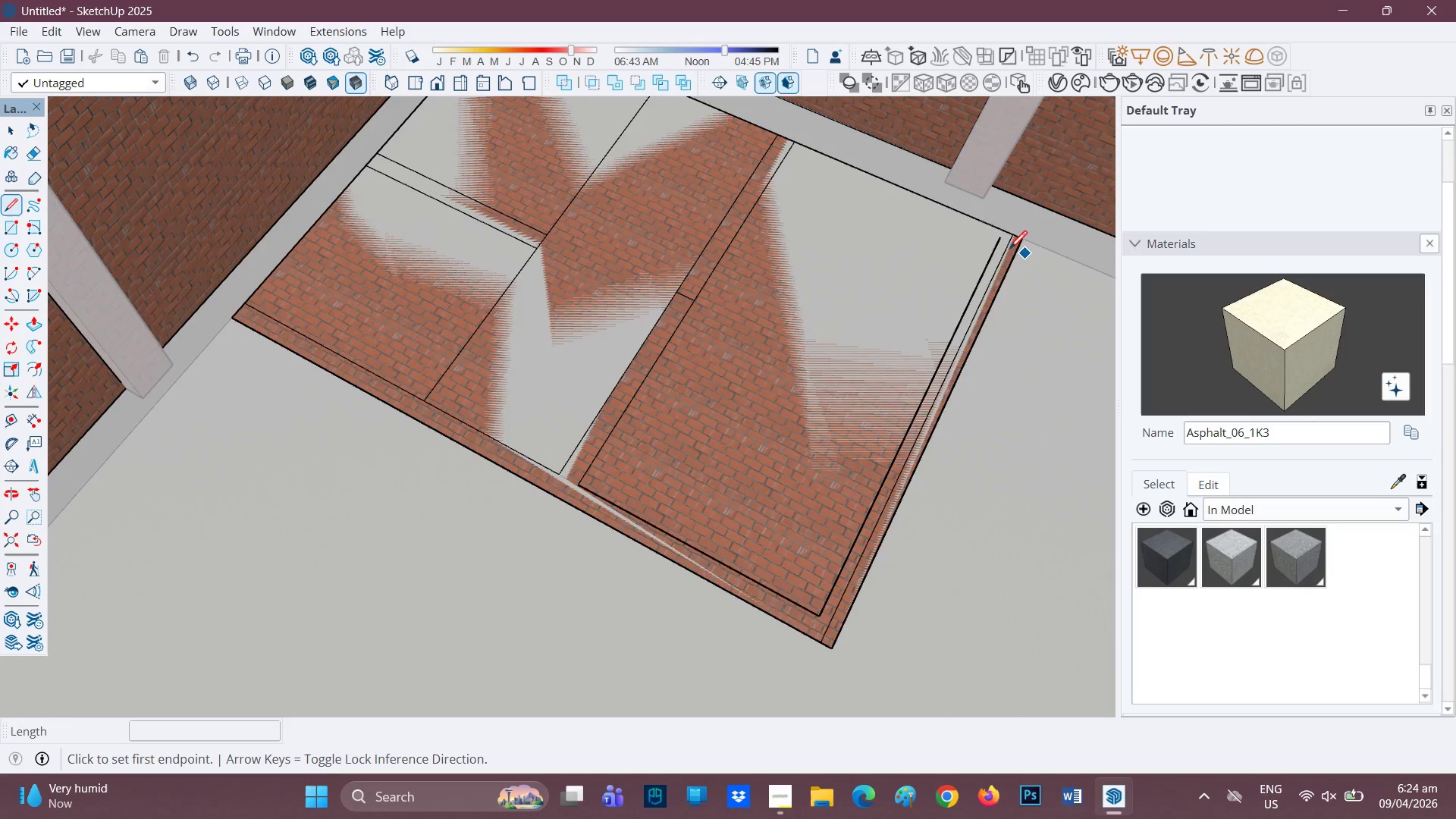 
scroll: coordinate [991, 243], scroll_direction: up, amount: 2.0
 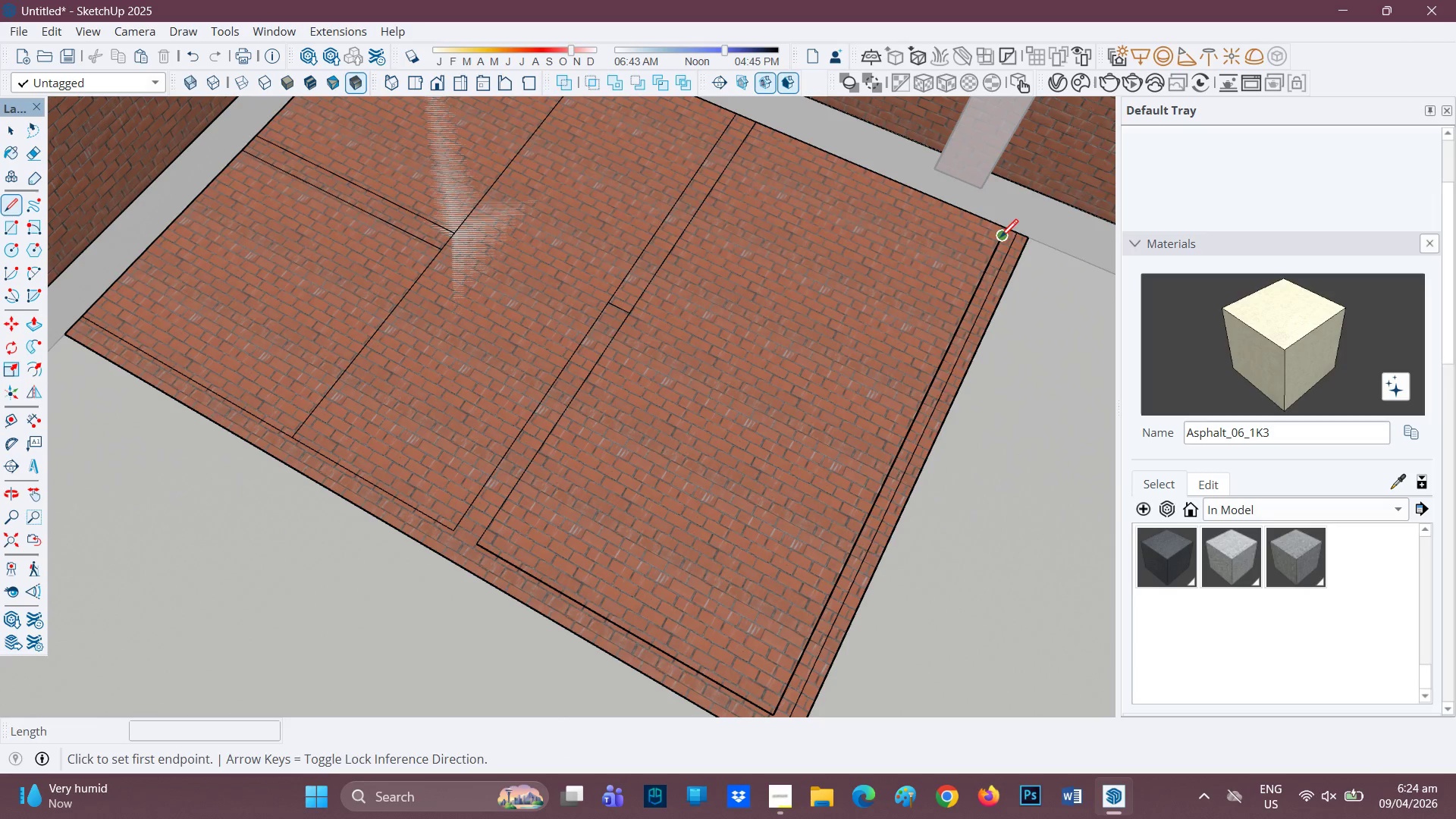 
left_click([1000, 239])
 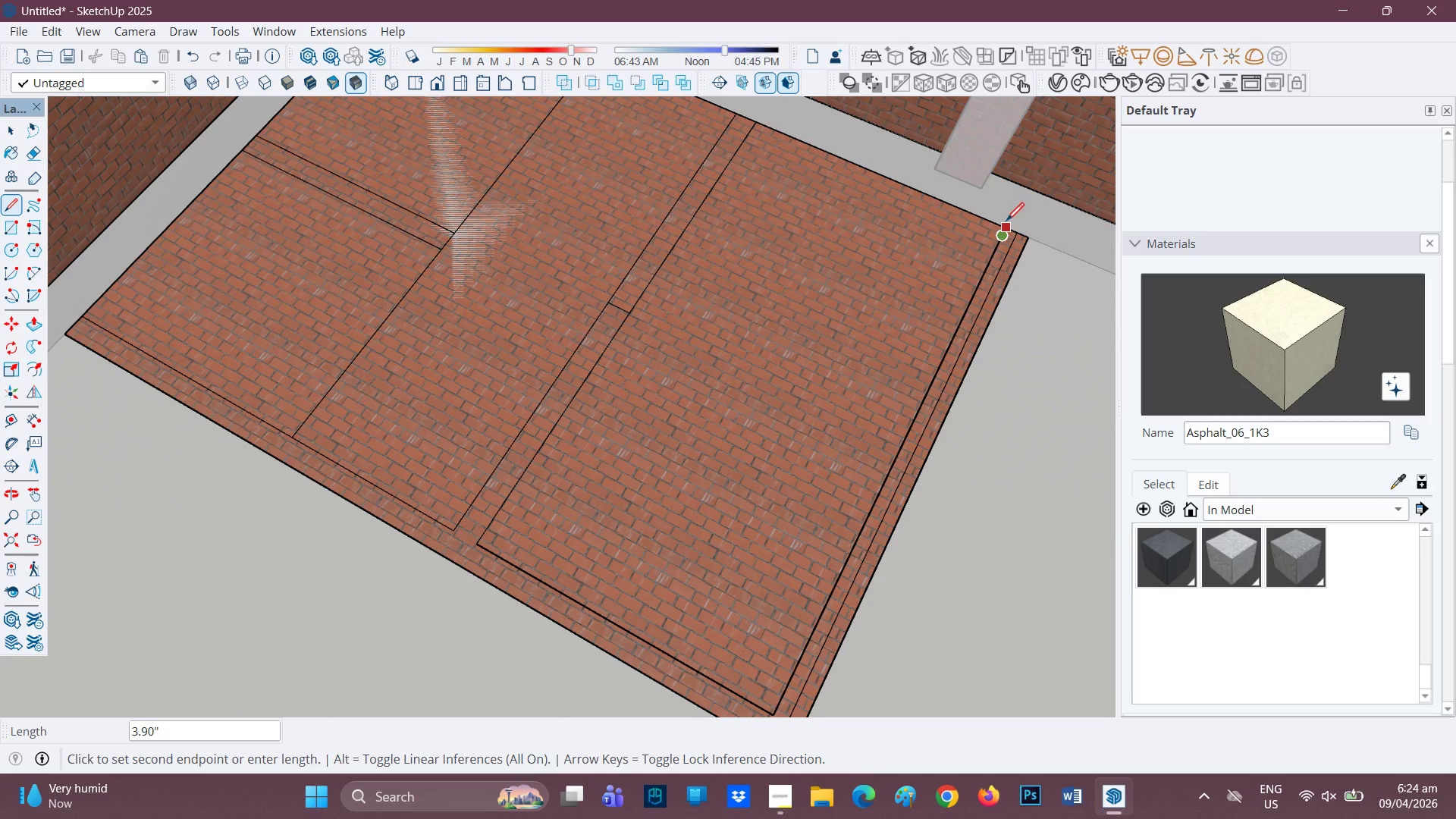 
left_click([1007, 221])
 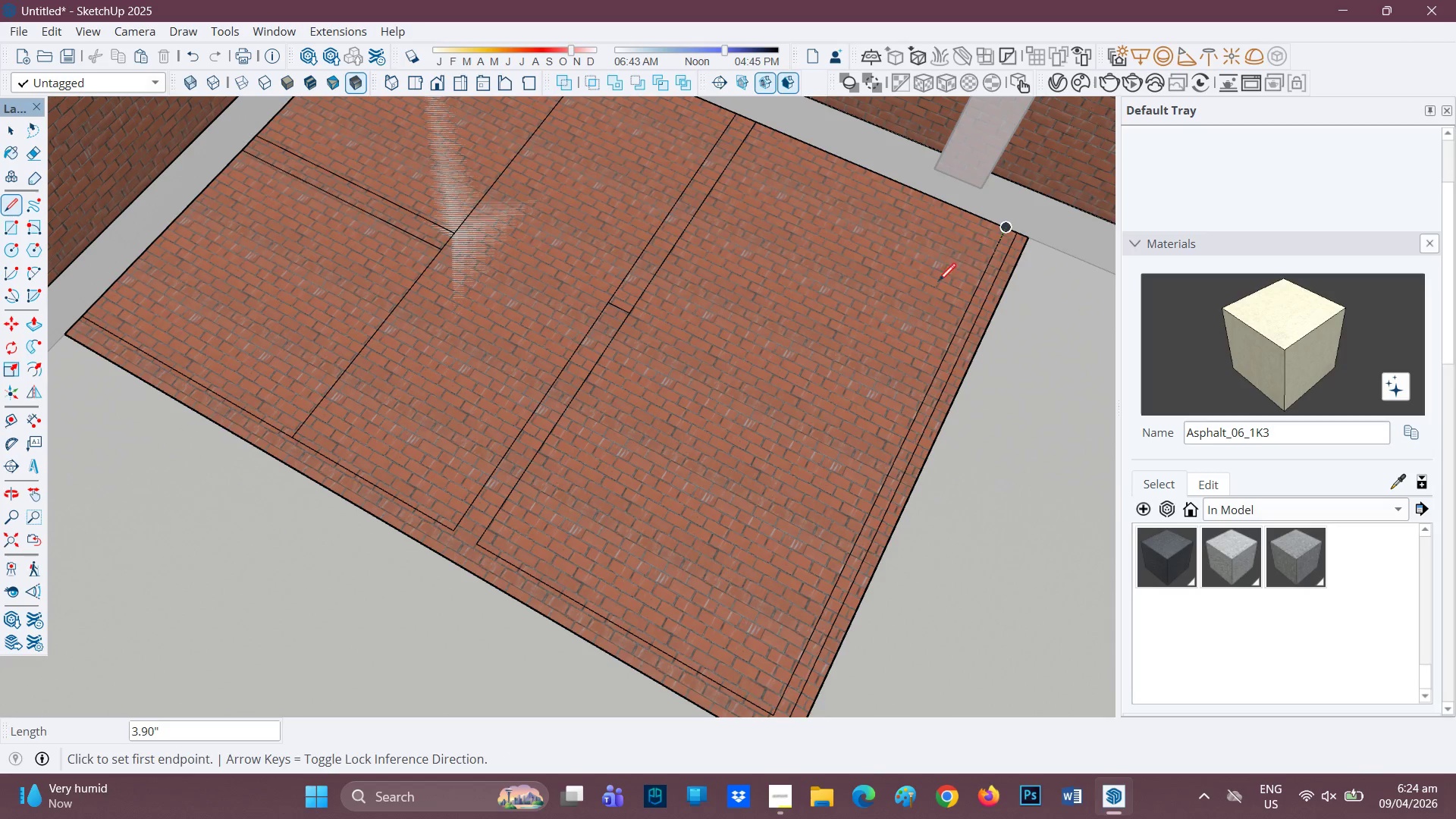 
scroll: coordinate [839, 487], scroll_direction: down, amount: 2.0
 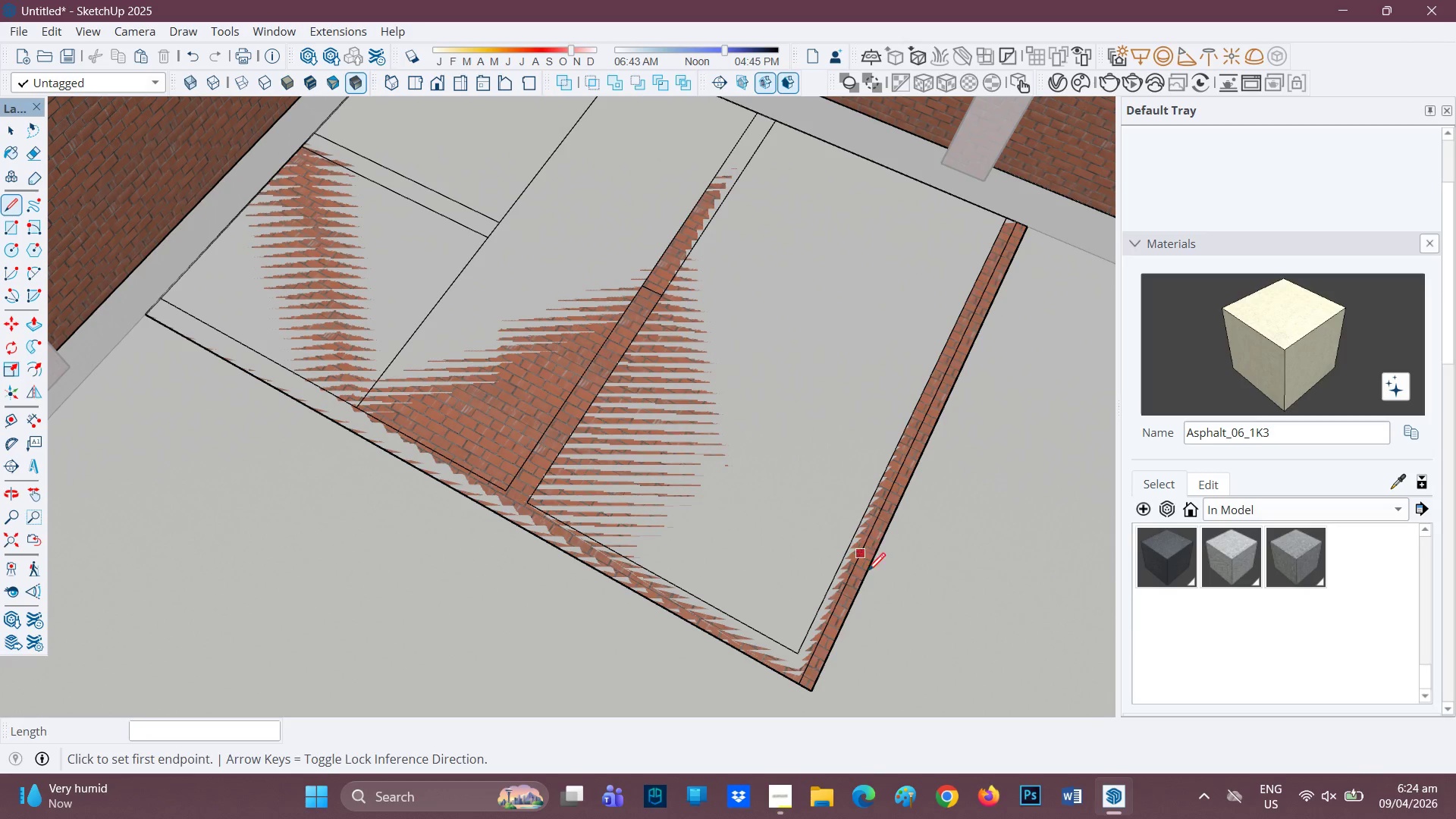 
key(E)
 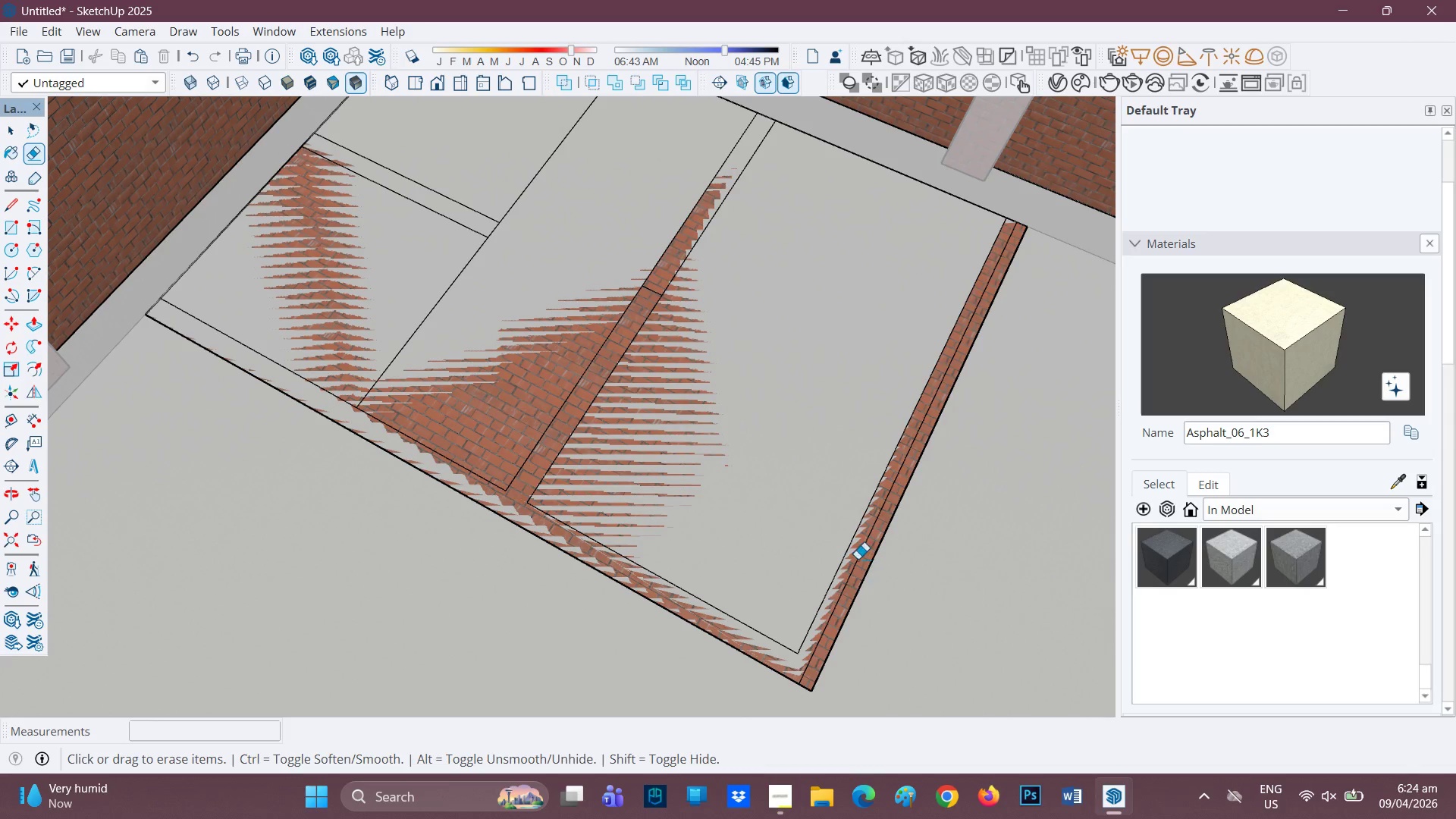 
left_click([858, 558])
 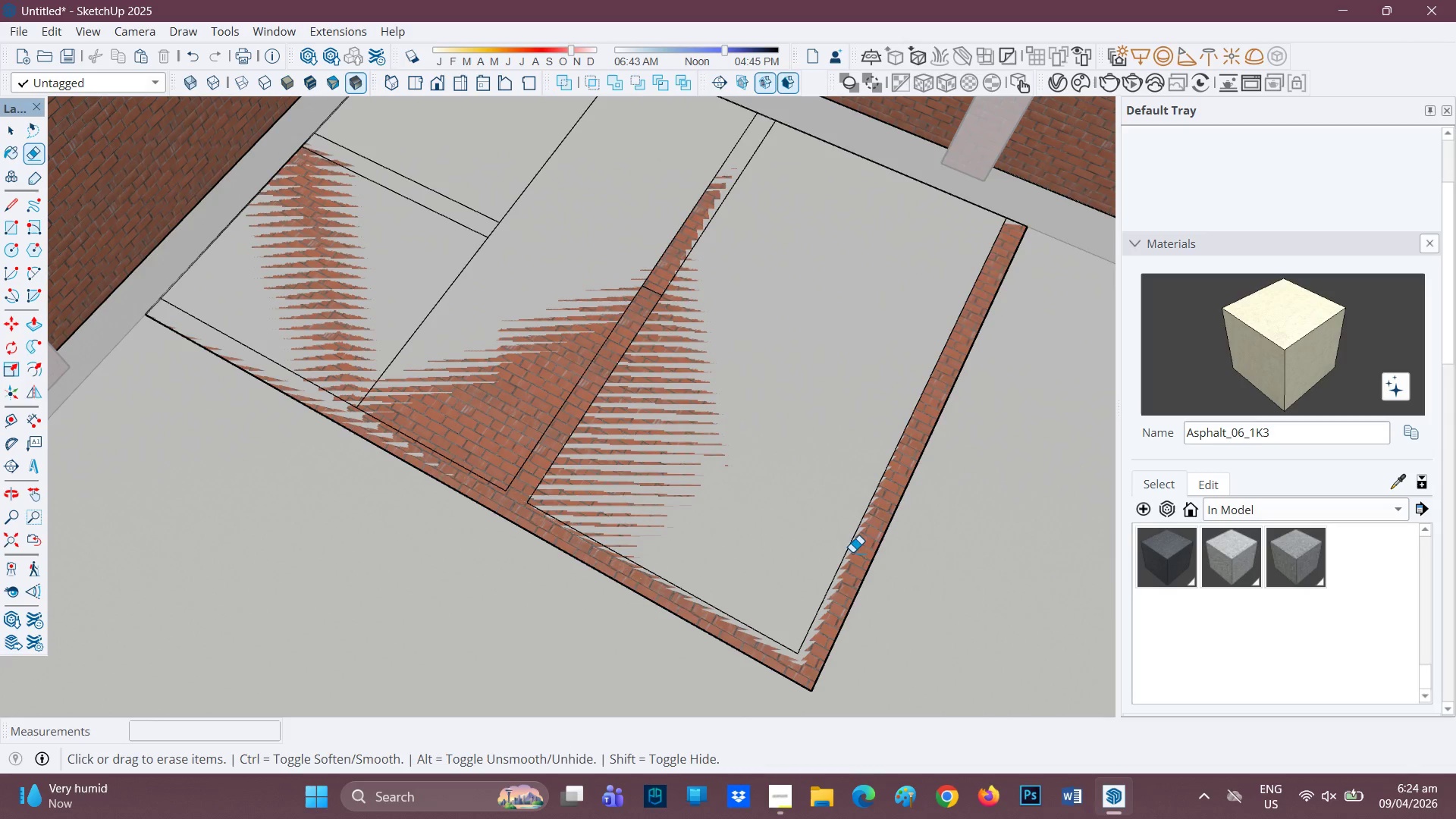 
scroll: coordinate [813, 529], scroll_direction: down, amount: 3.0
 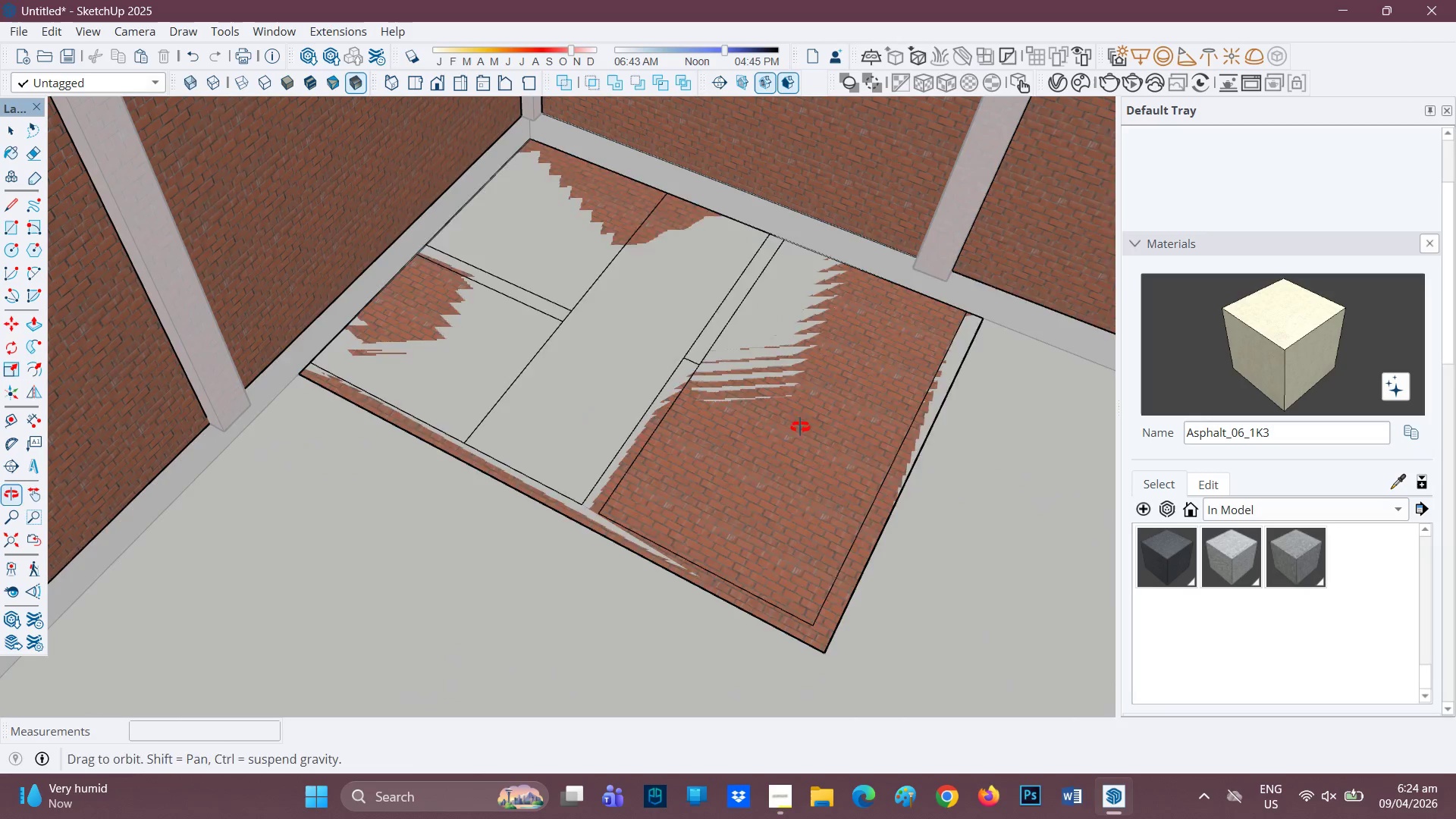 
scroll: coordinate [709, 344], scroll_direction: up, amount: 5.0
 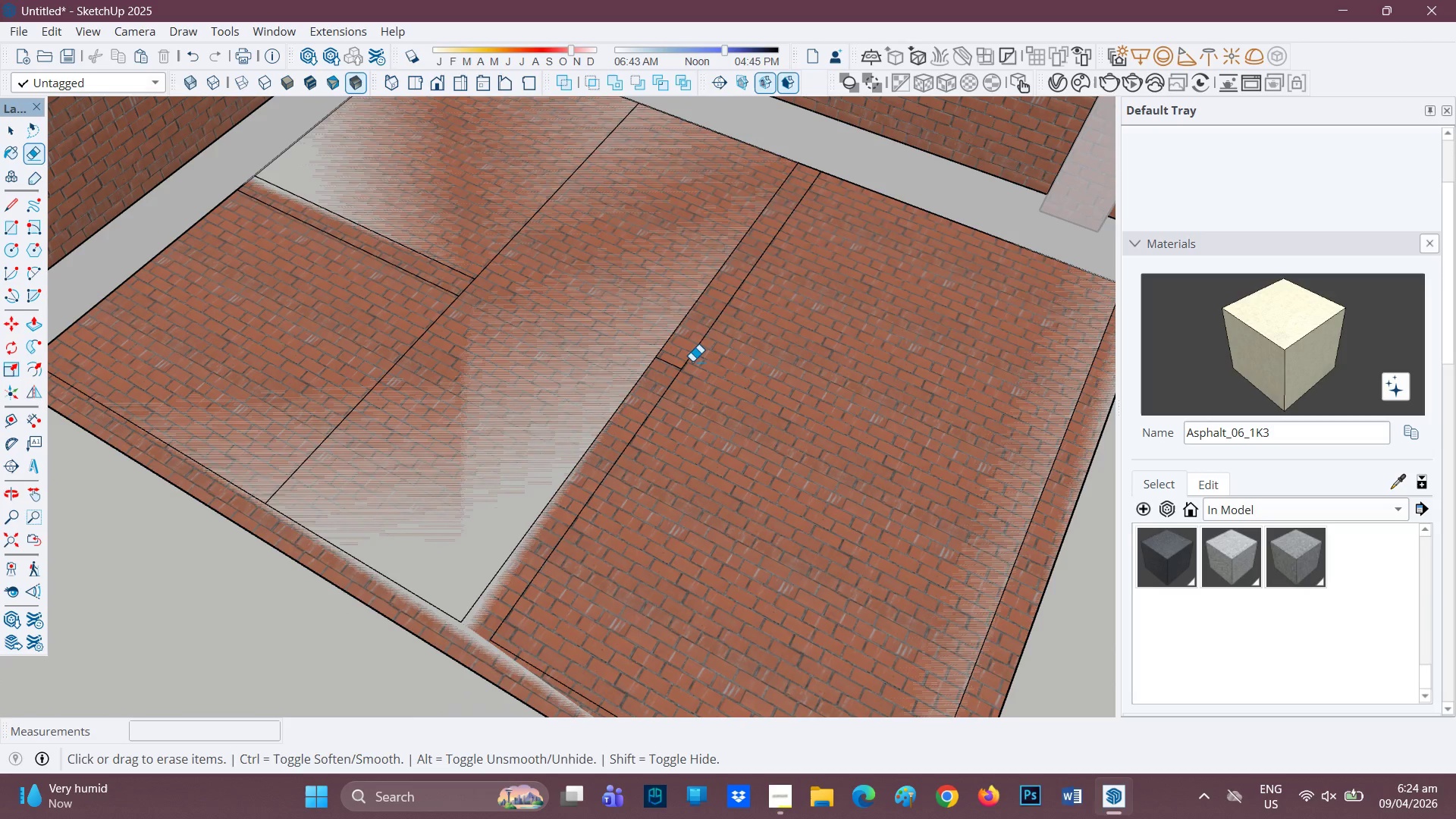 
scroll: coordinate [692, 337], scroll_direction: down, amount: 2.0
 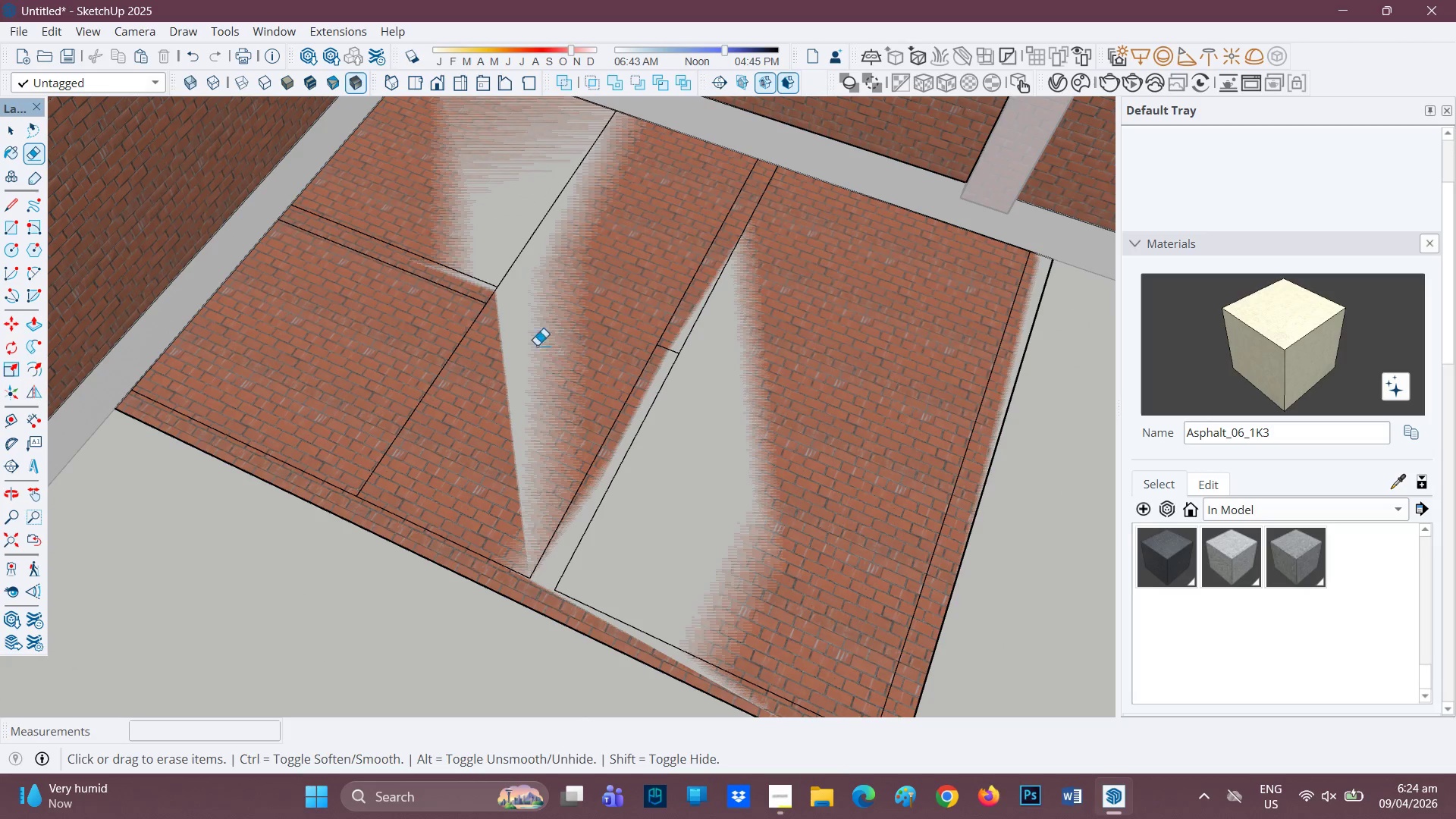 
scroll: coordinate [479, 270], scroll_direction: none, amount: 0.0
 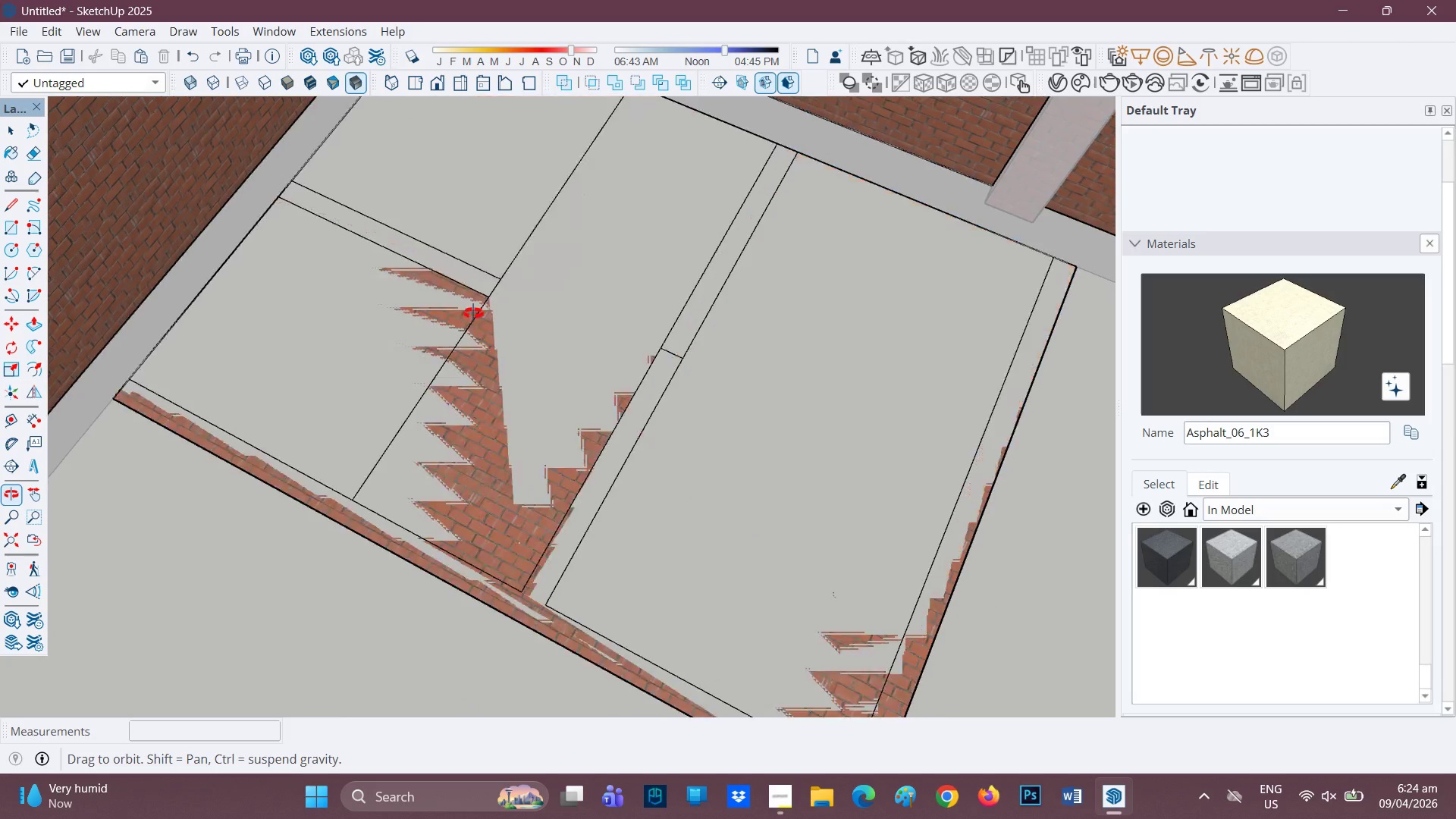 
scroll: coordinate [478, 277], scroll_direction: down, amount: 1.0
 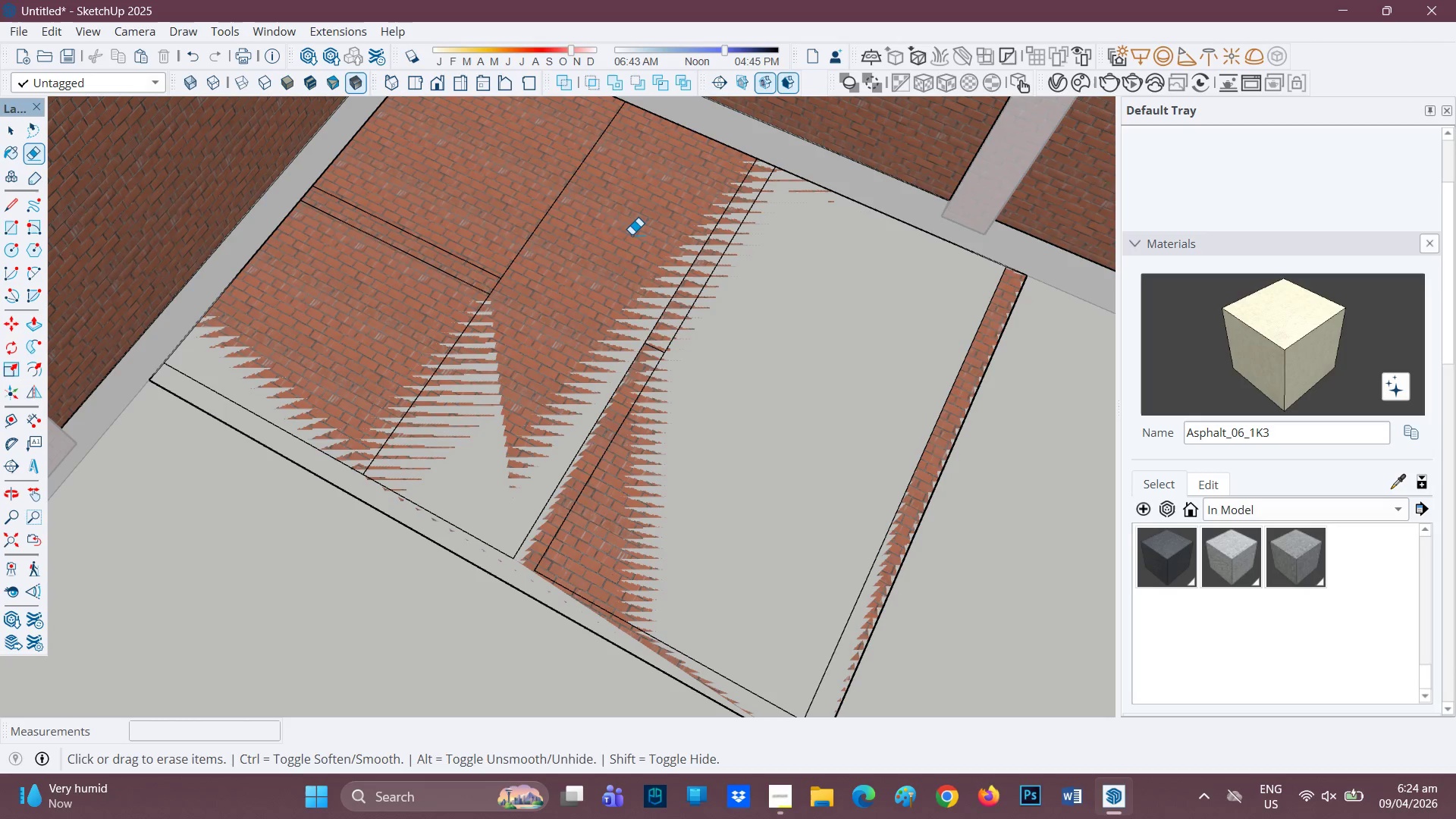 
key(H)
 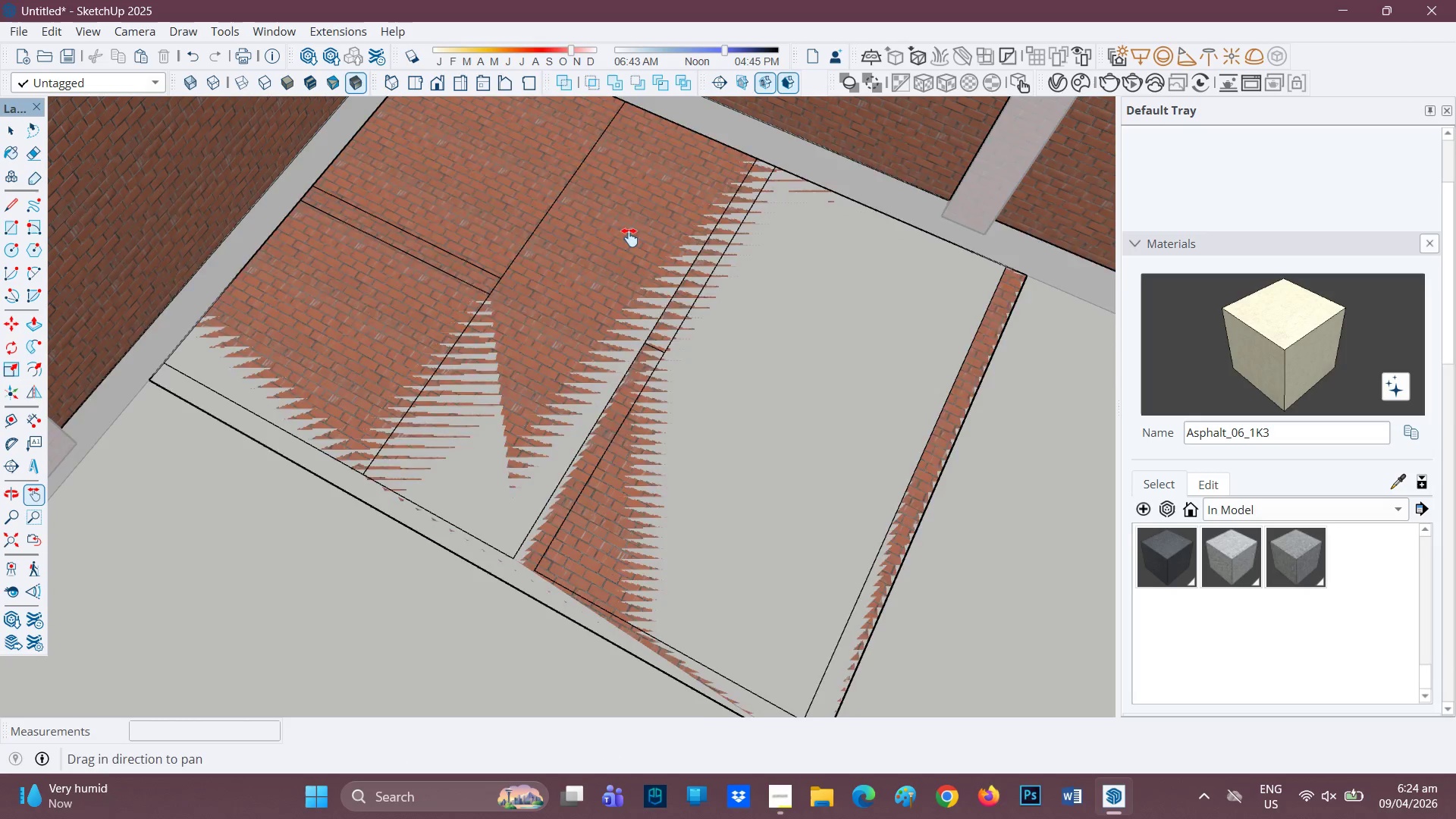 
left_click_drag(start_coordinate=[632, 234], to_coordinate=[586, 329])
 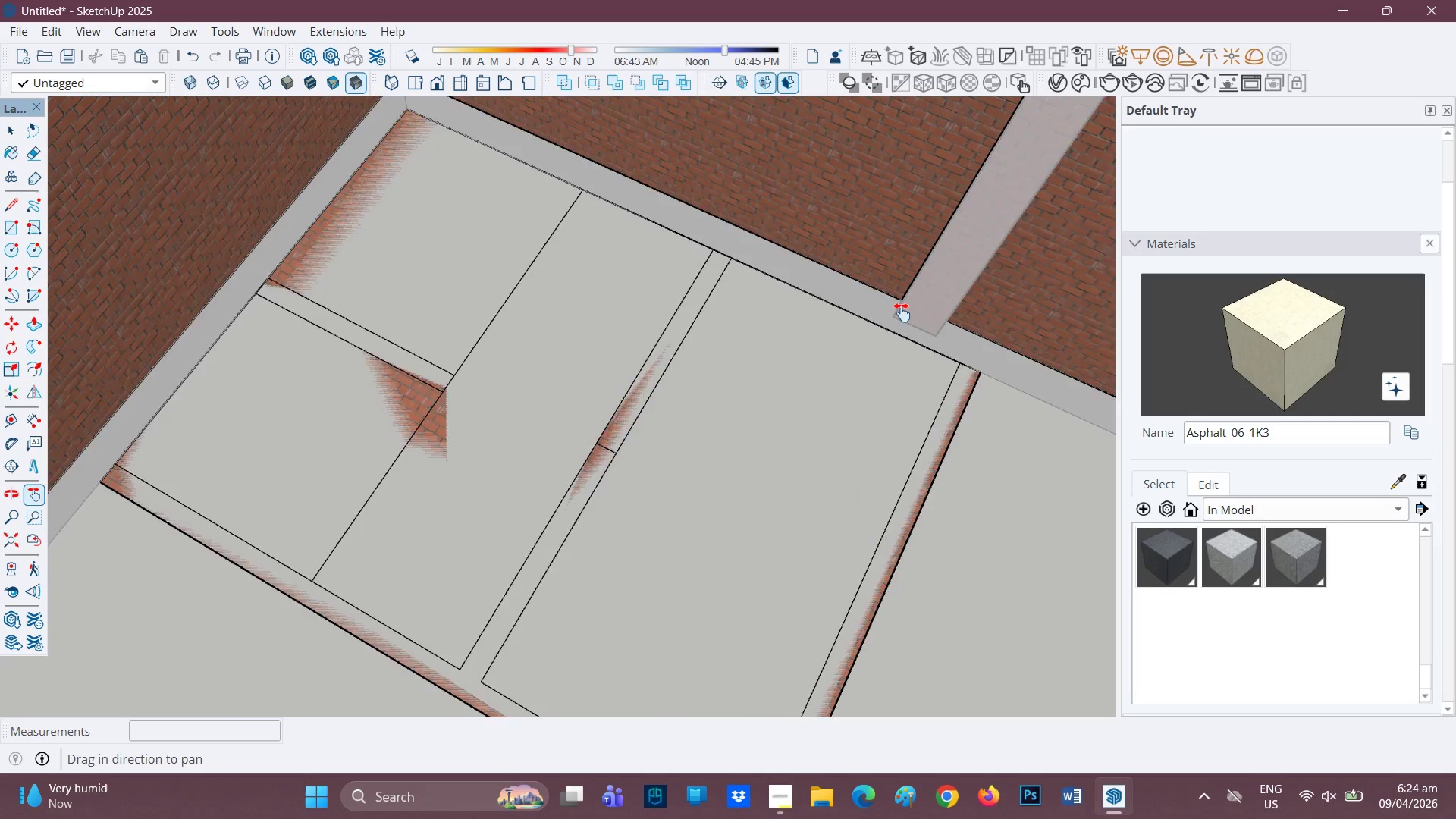 
scroll: coordinate [902, 313], scroll_direction: up, amount: 2.0
 